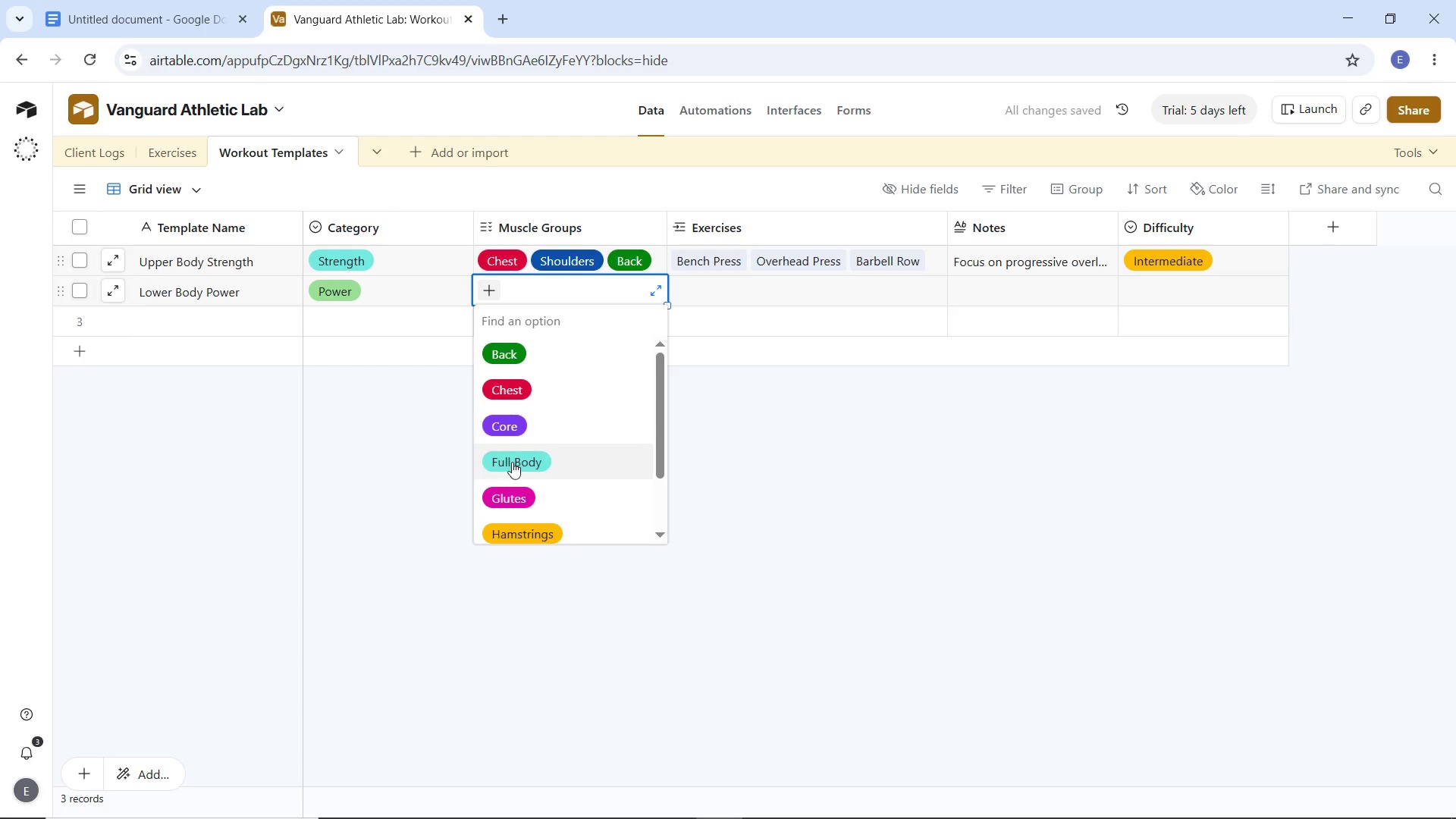 
scroll: coordinate [513, 484], scroll_direction: down, amount: 5.0
 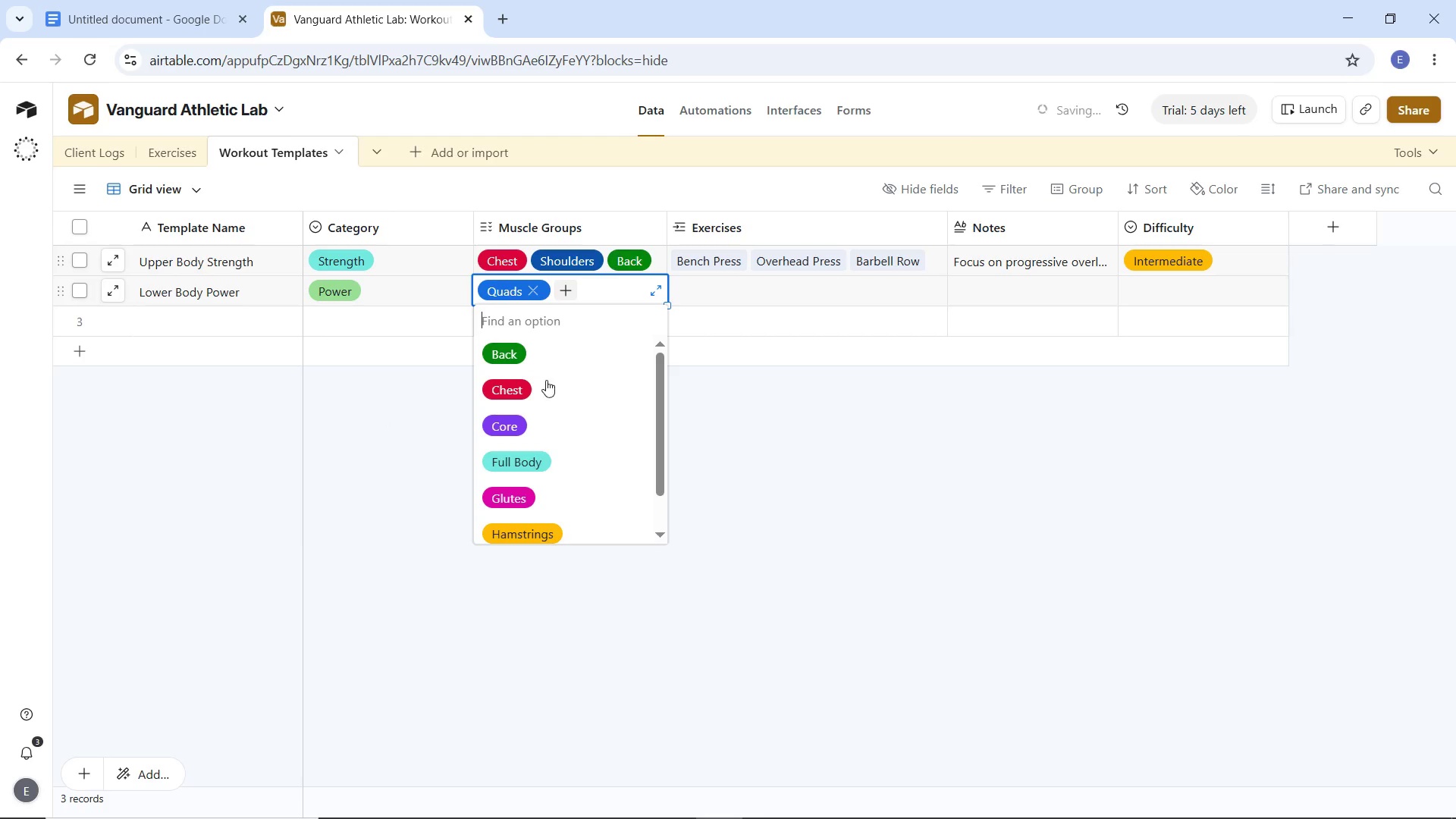 
left_click([538, 526])
 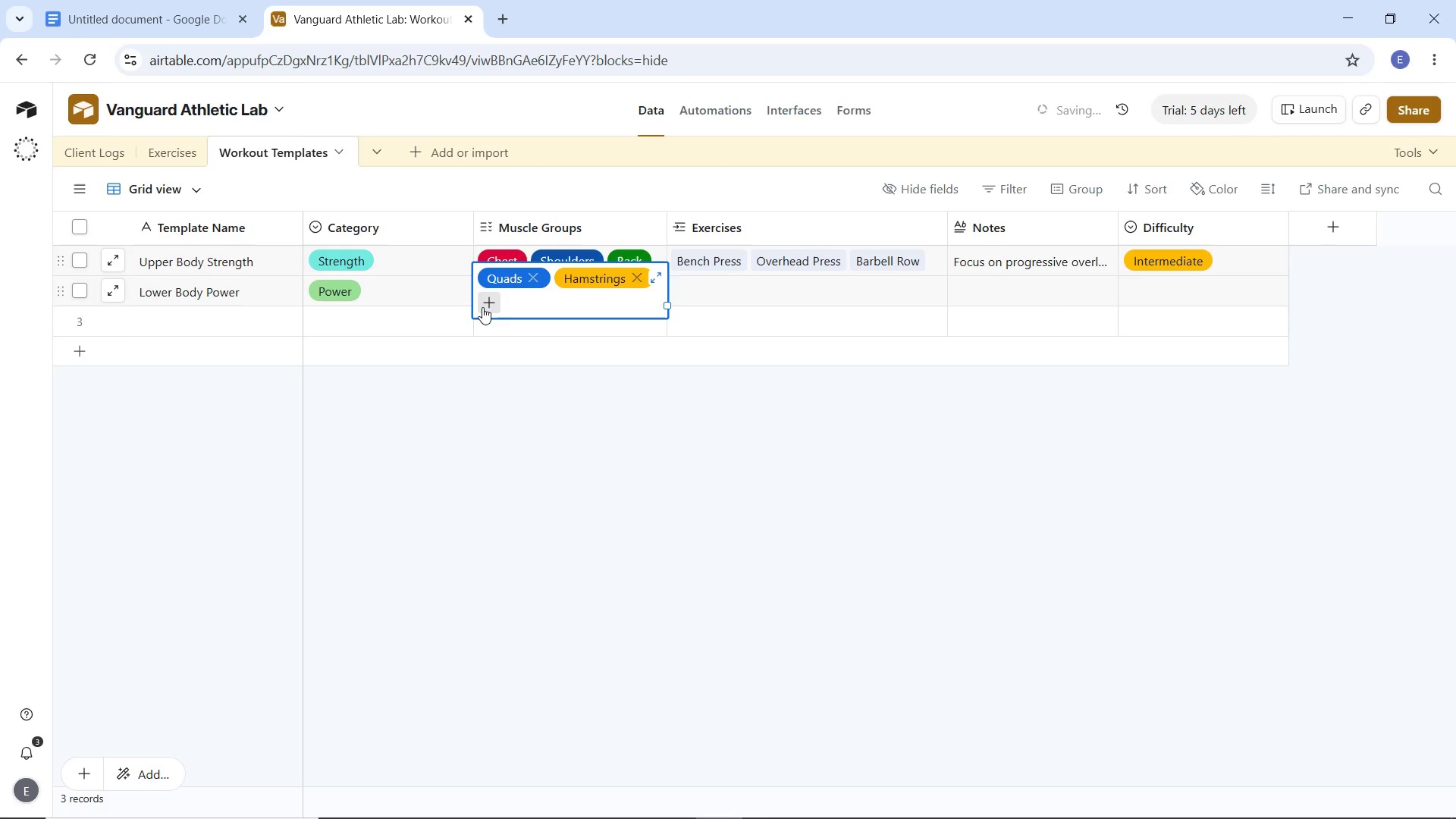 
left_click([482, 304])
 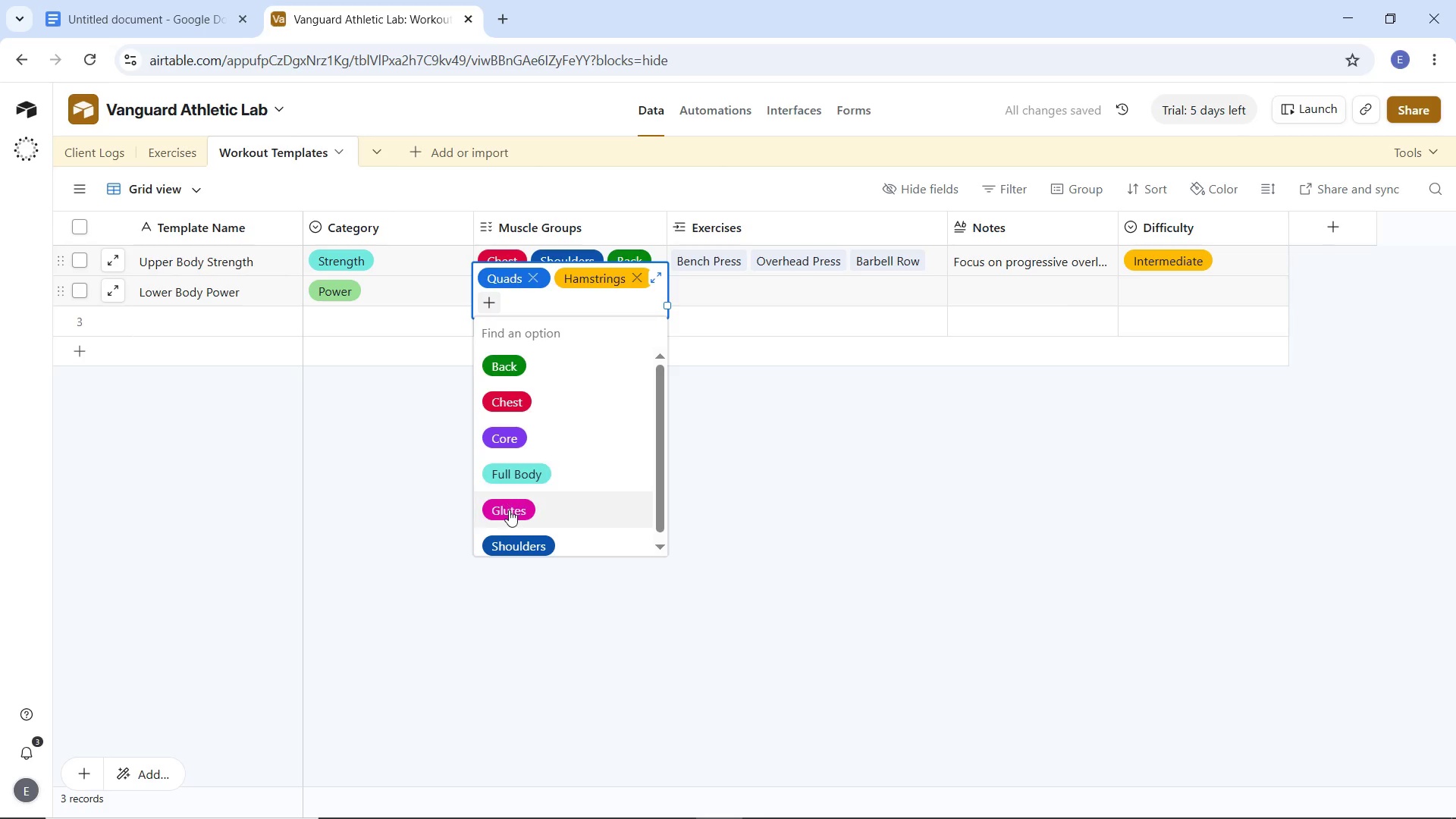 
left_click([509, 510])
 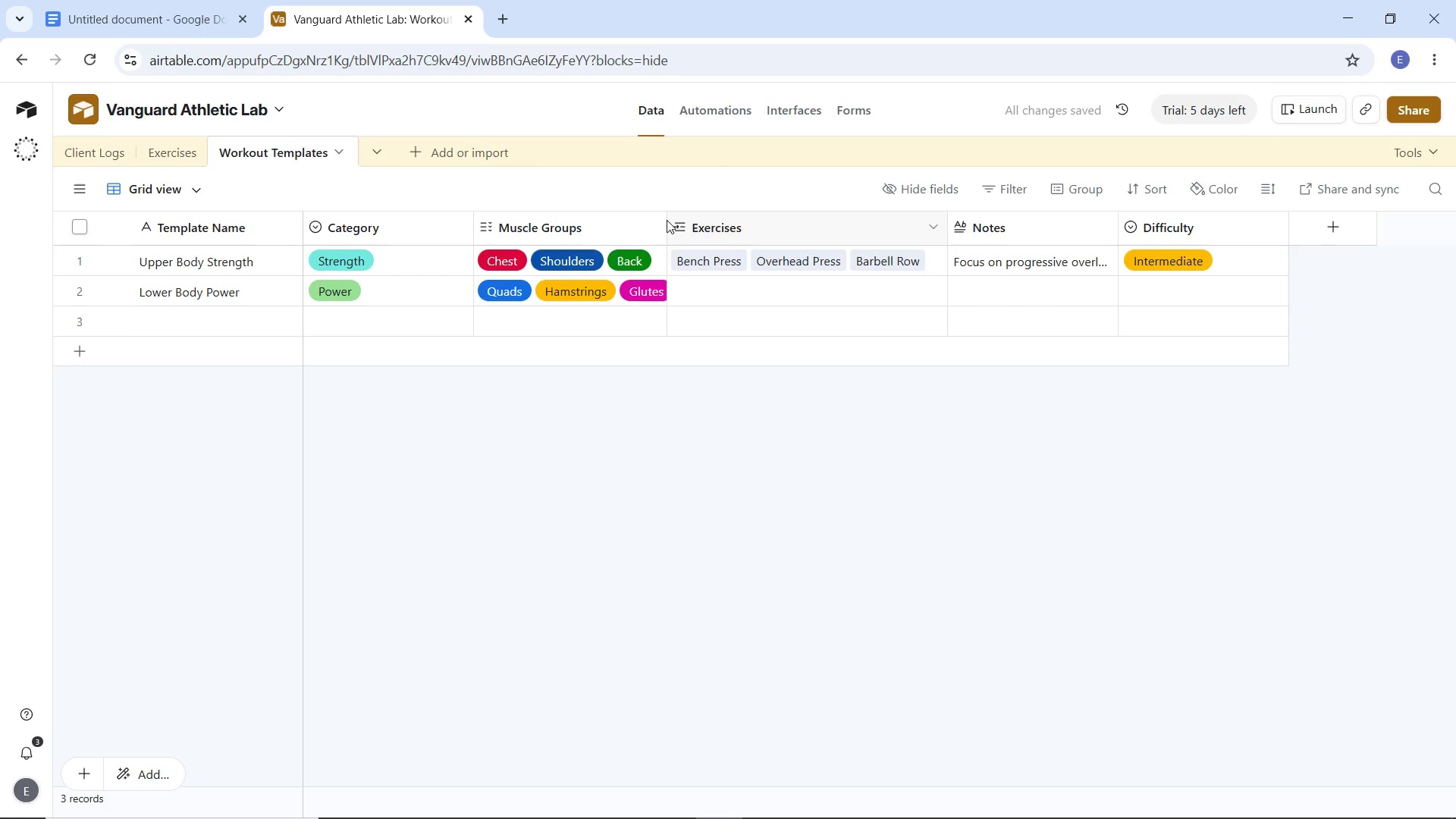 
left_click_drag(start_coordinate=[665, 218], to_coordinate=[686, 219])
 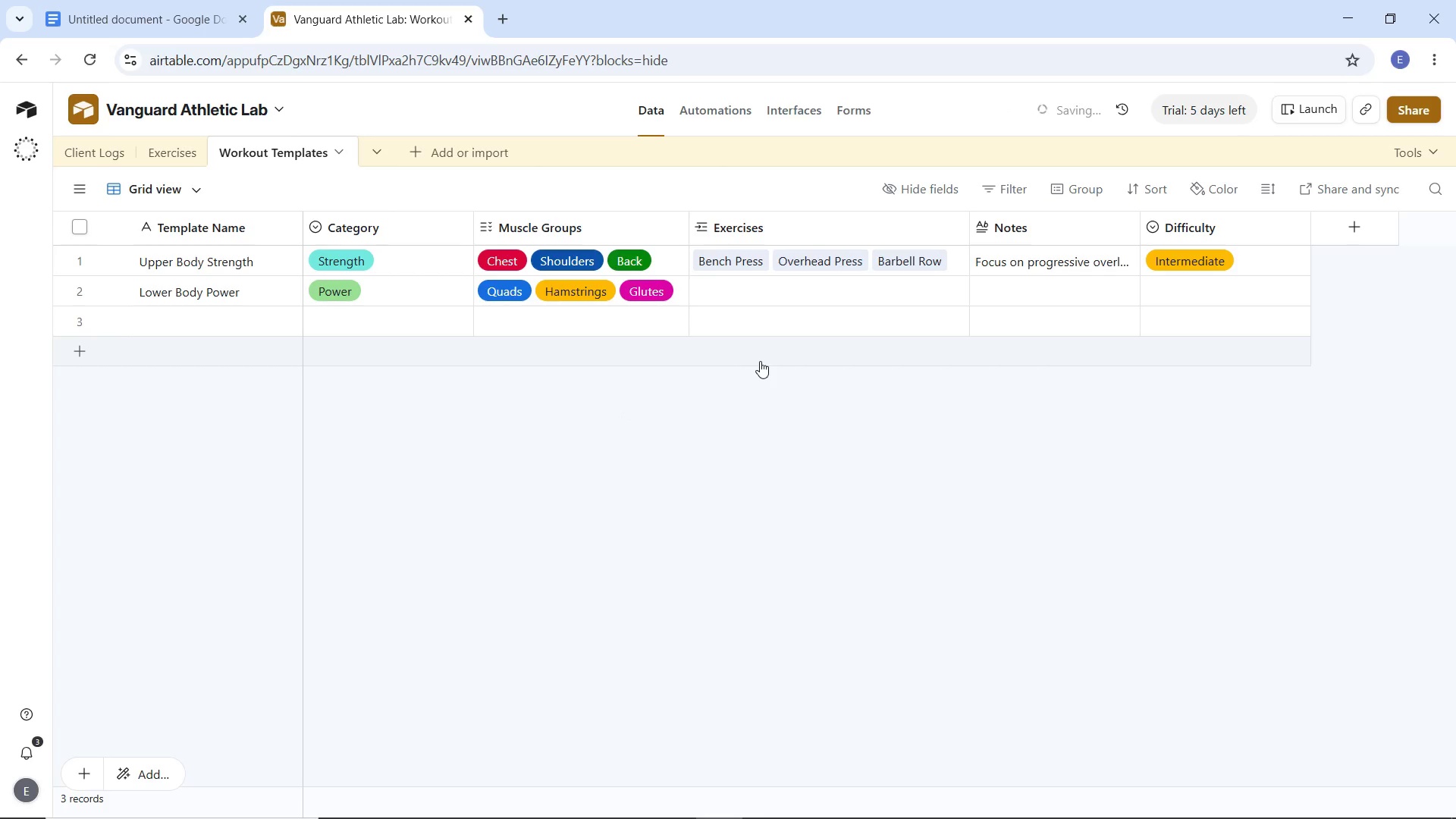 
mouse_move([783, 345])
 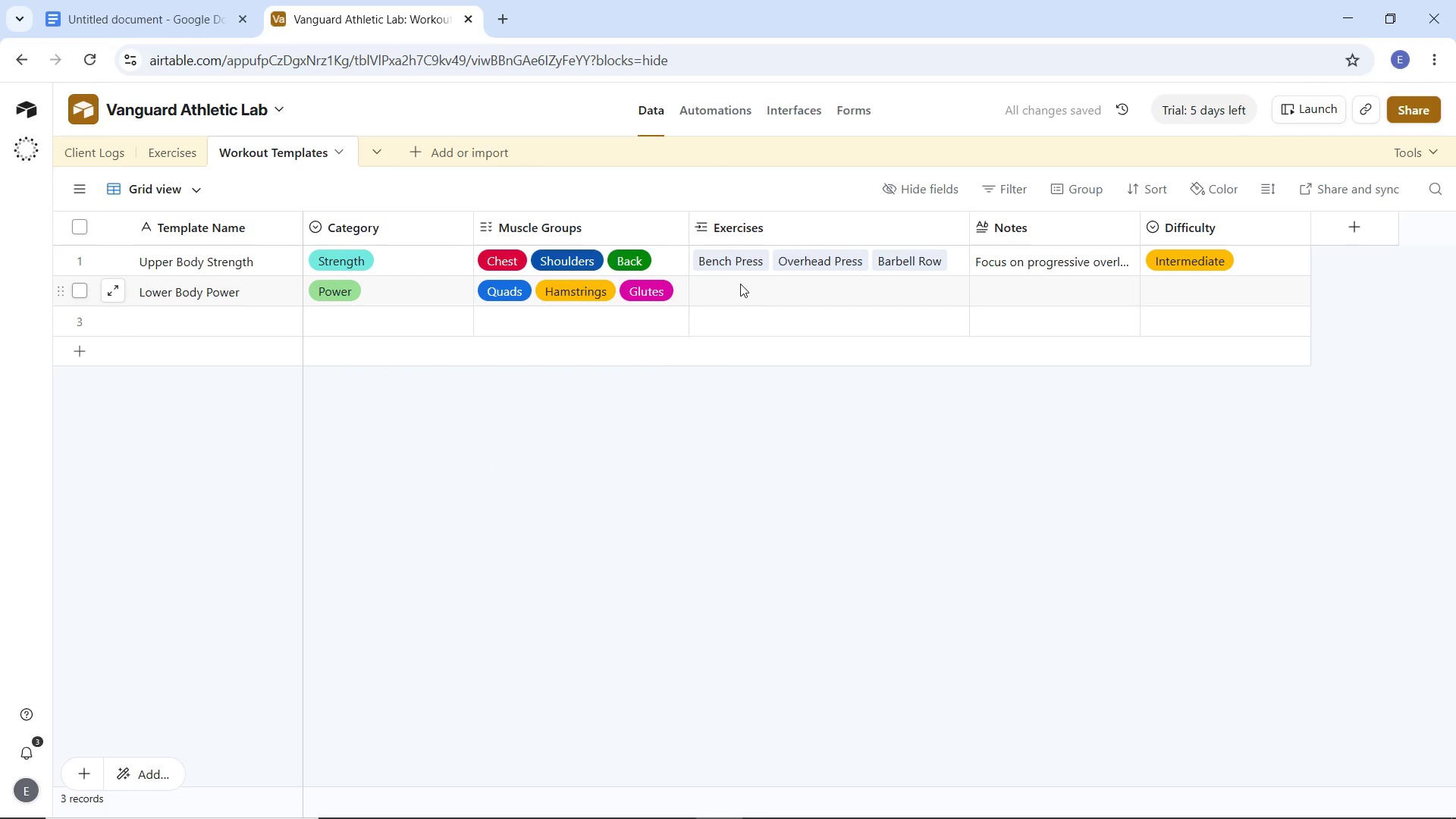 
left_click([732, 287])
 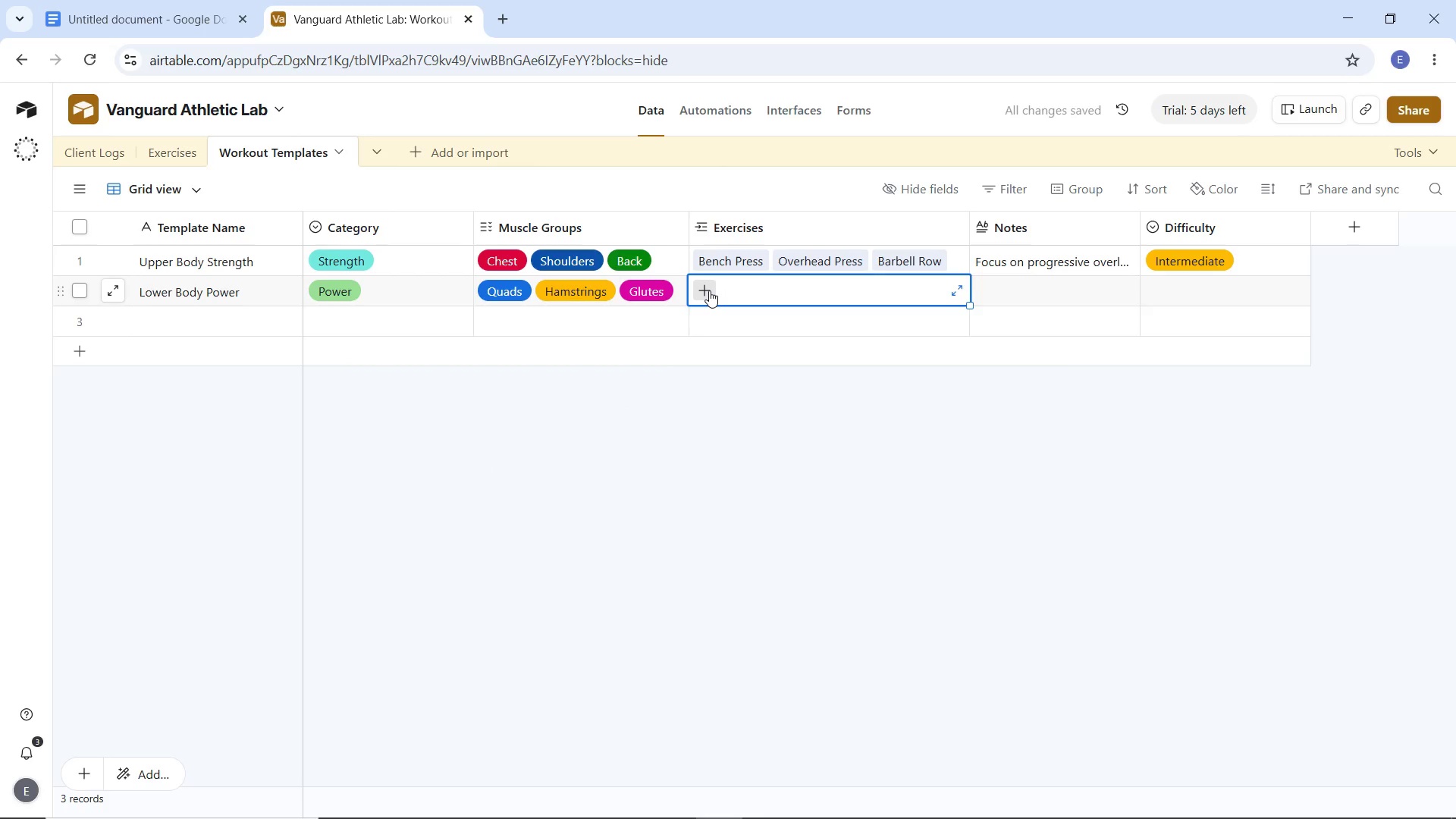 
left_click([709, 290])
 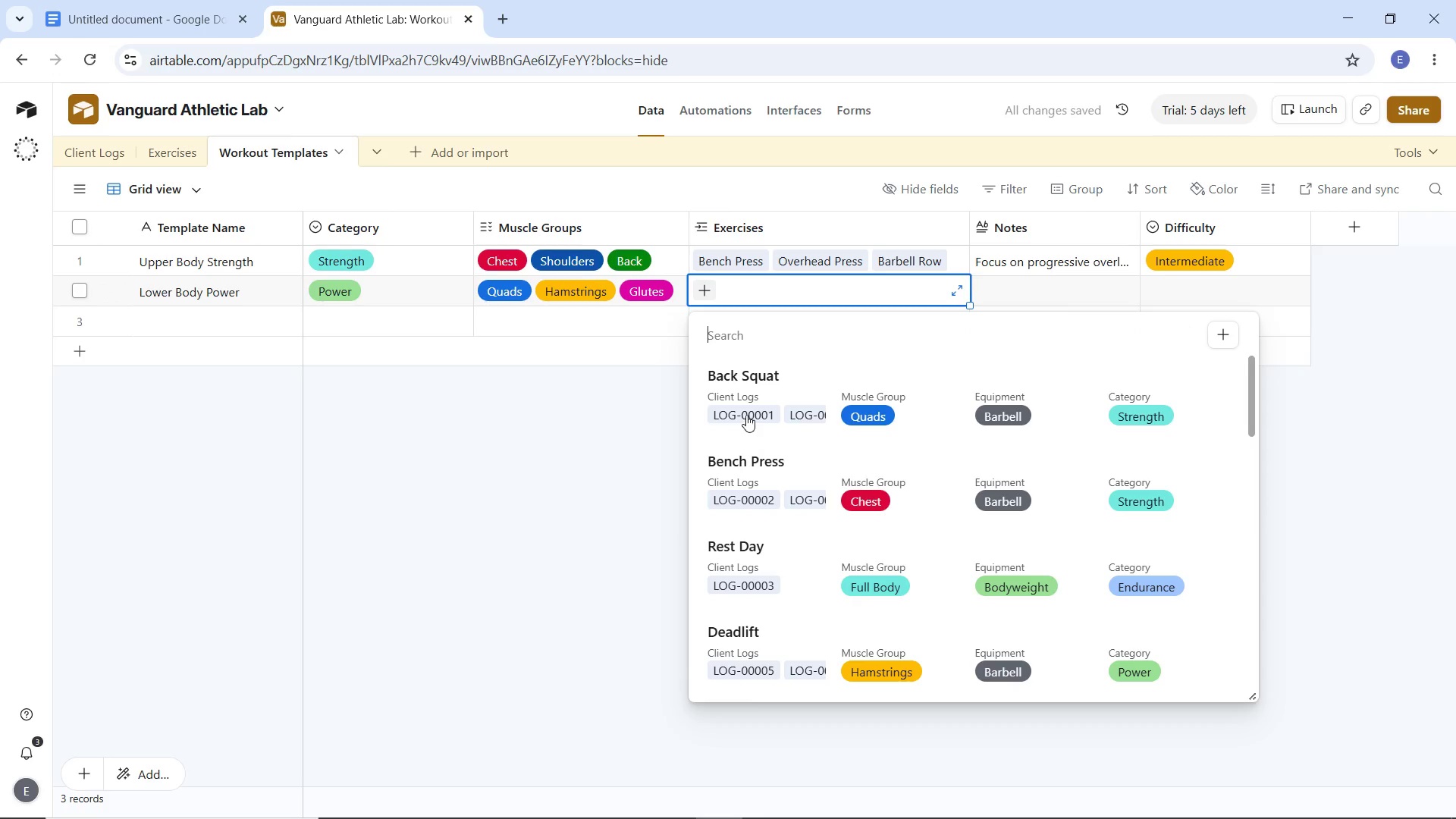 
left_click([745, 376])
 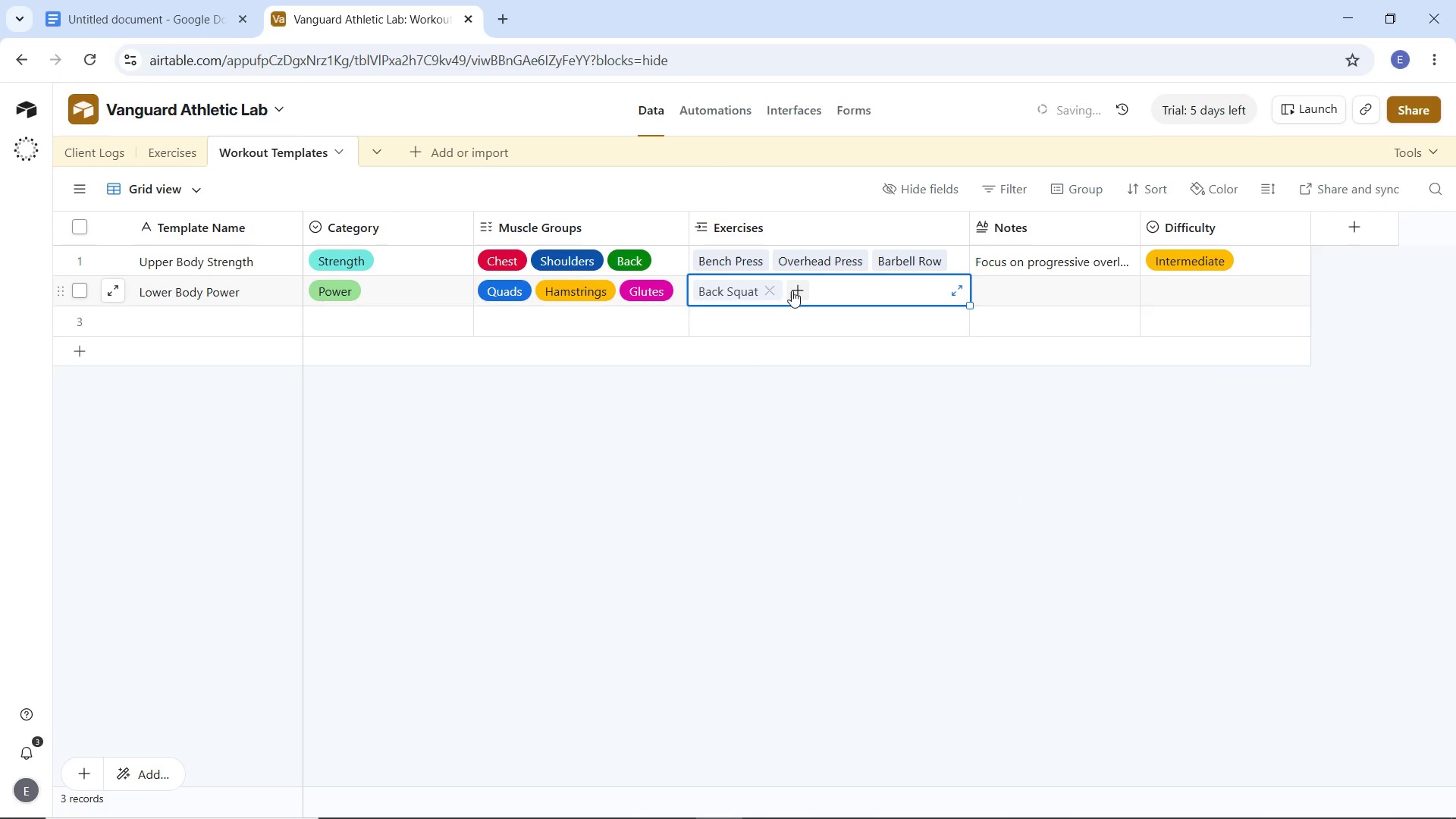 
left_click([795, 290])
 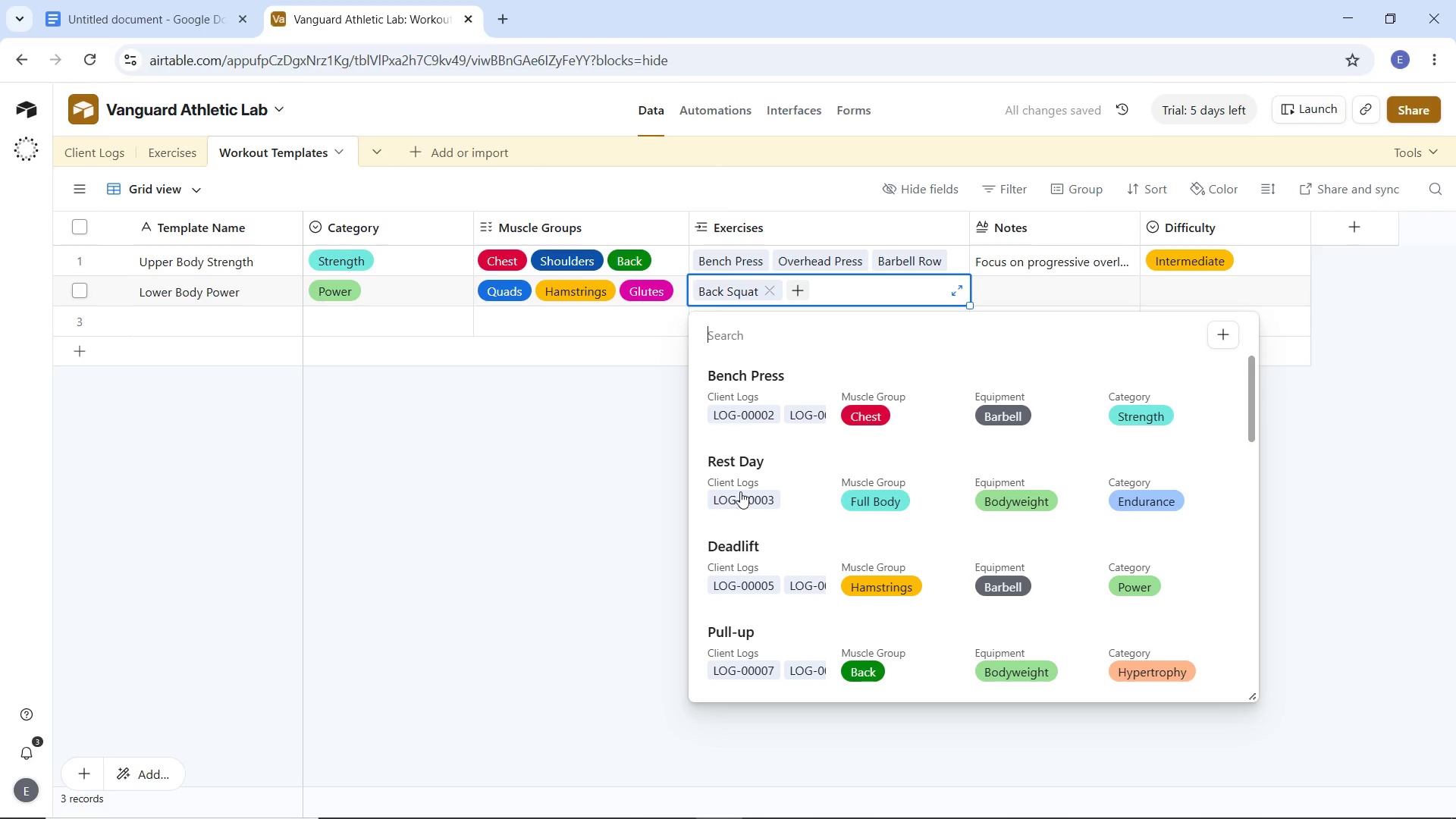 
scroll: coordinate [752, 544], scroll_direction: down, amount: 7.0
 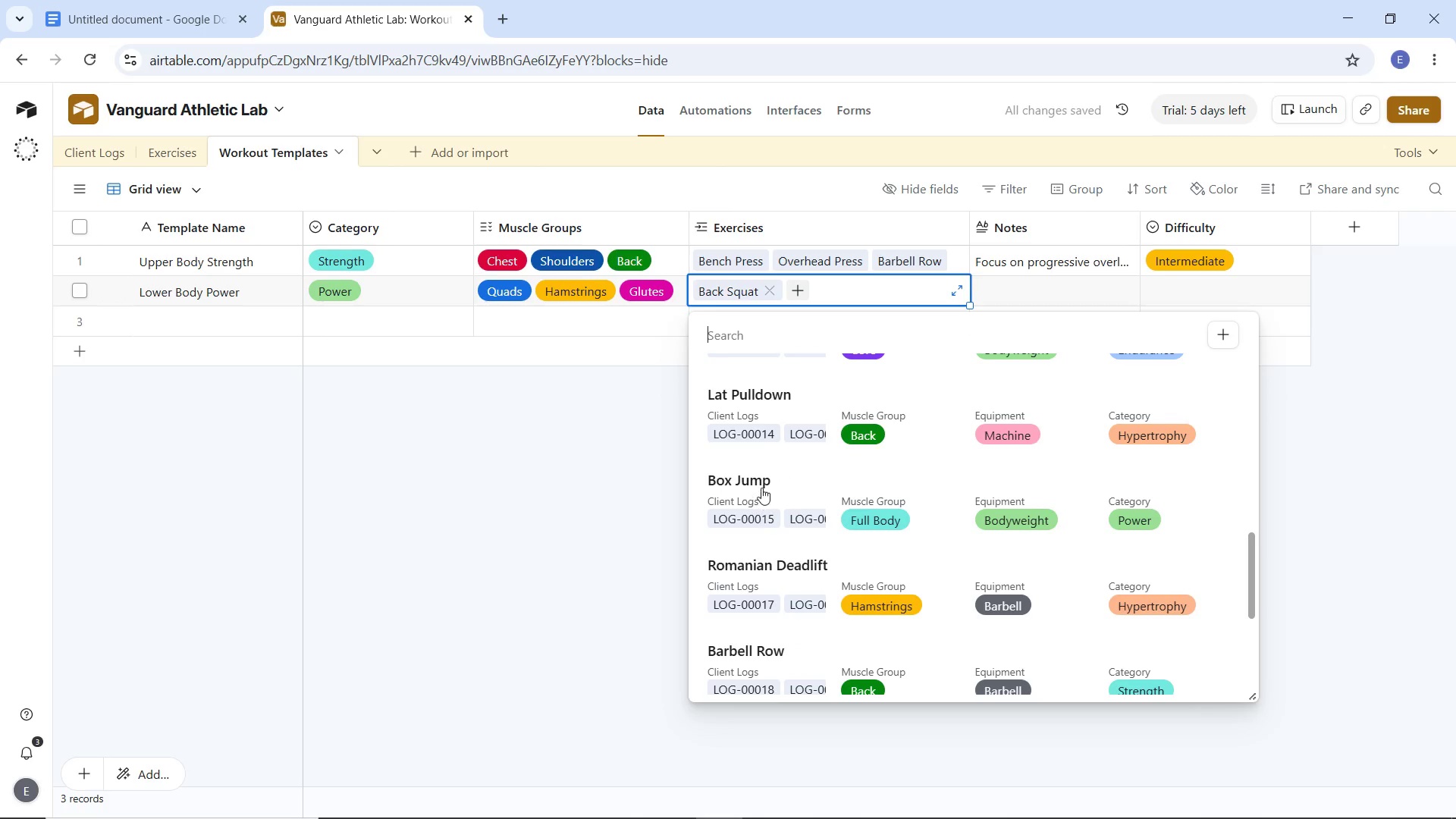 
left_click([761, 487])
 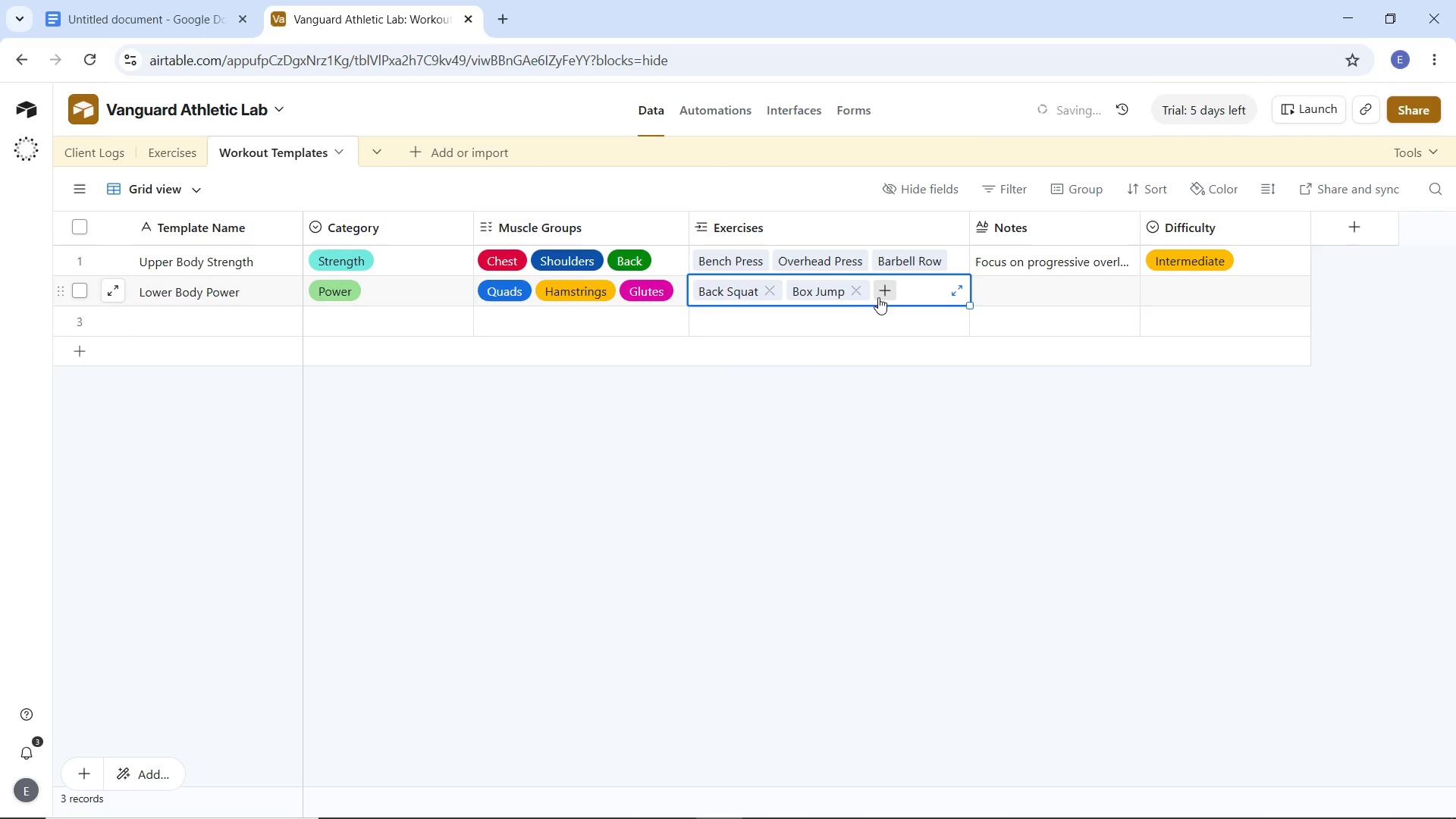 
left_click([881, 293])
 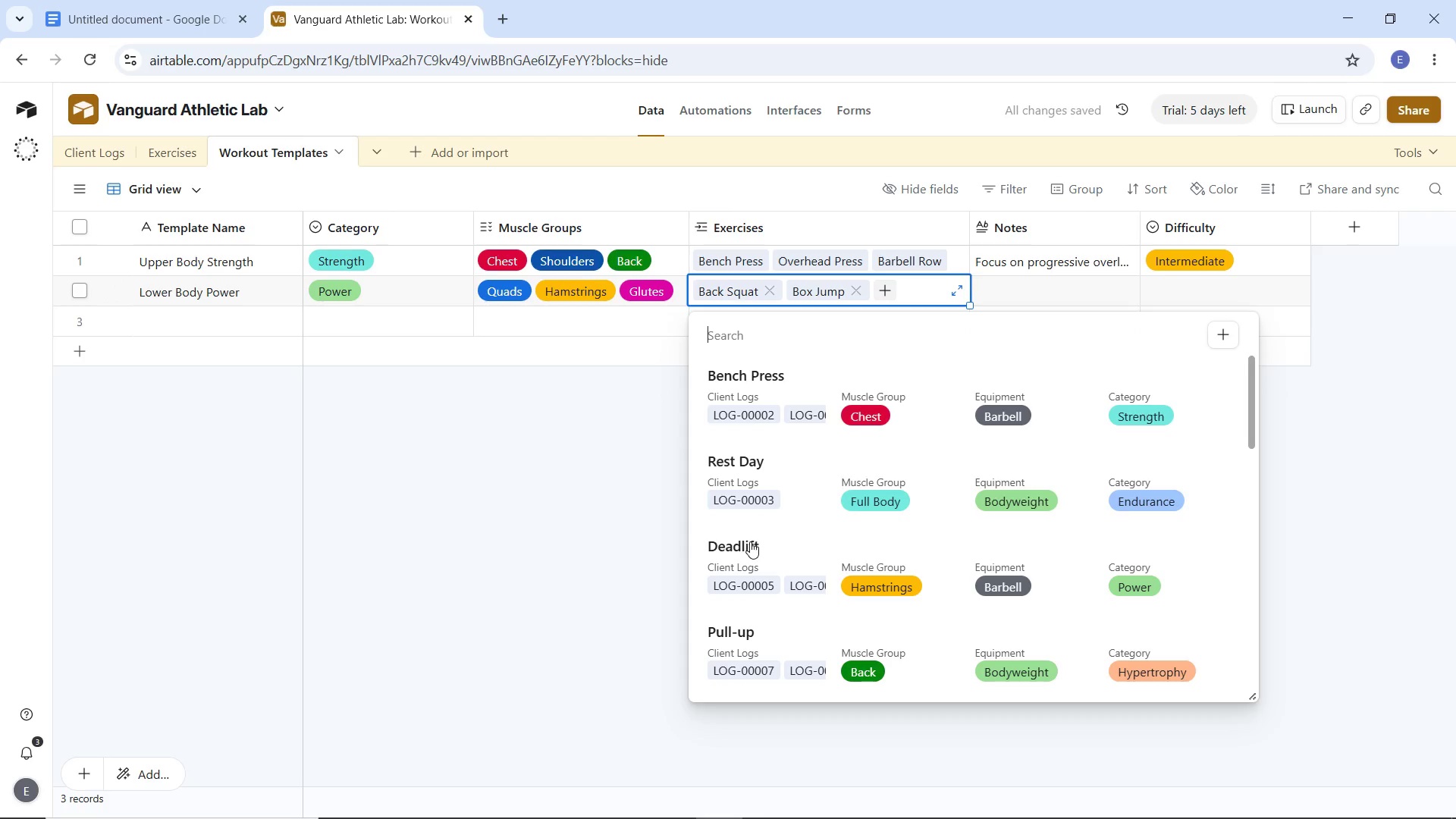 
double_click([802, 460])
 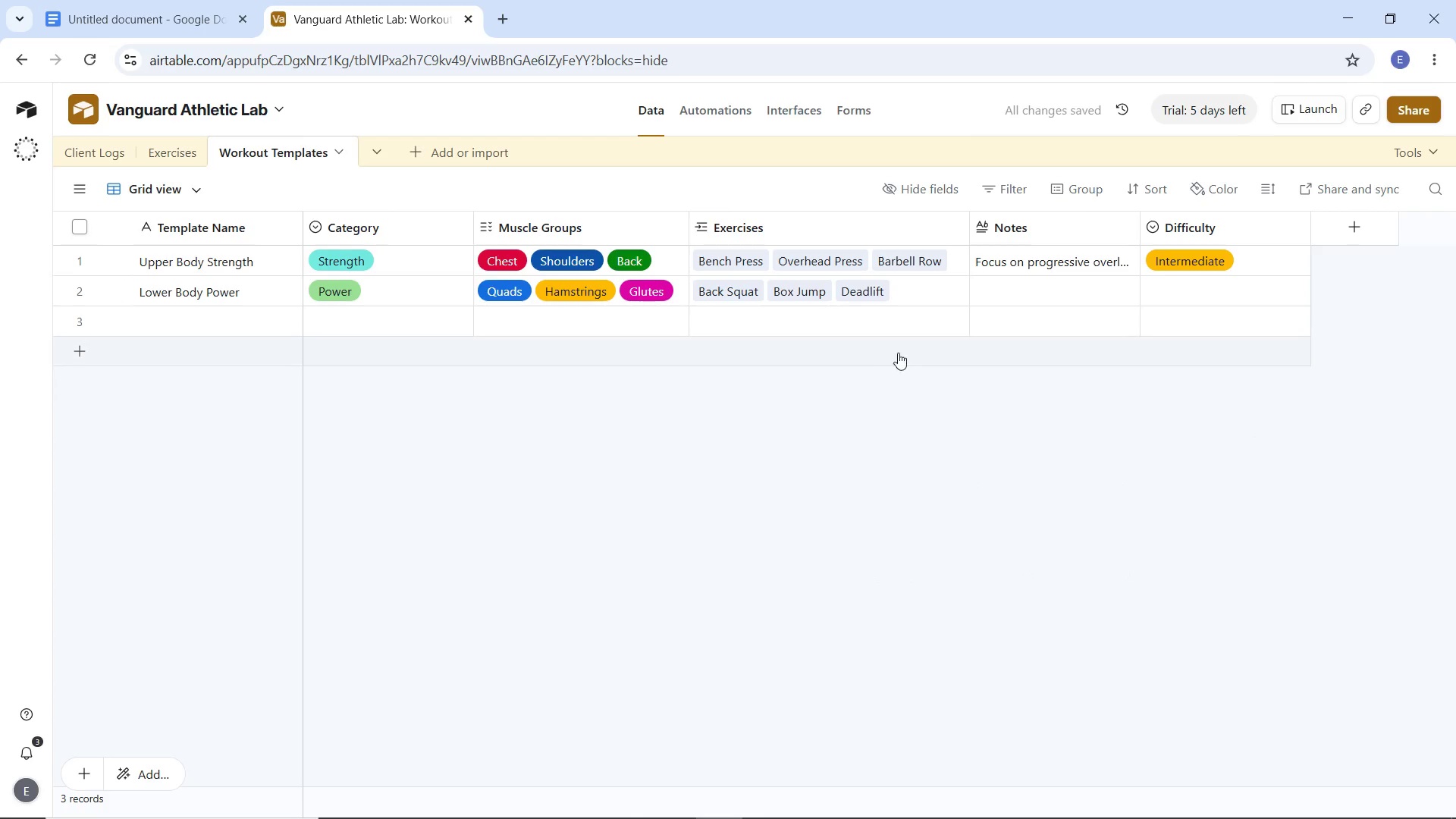 
double_click([977, 292])
 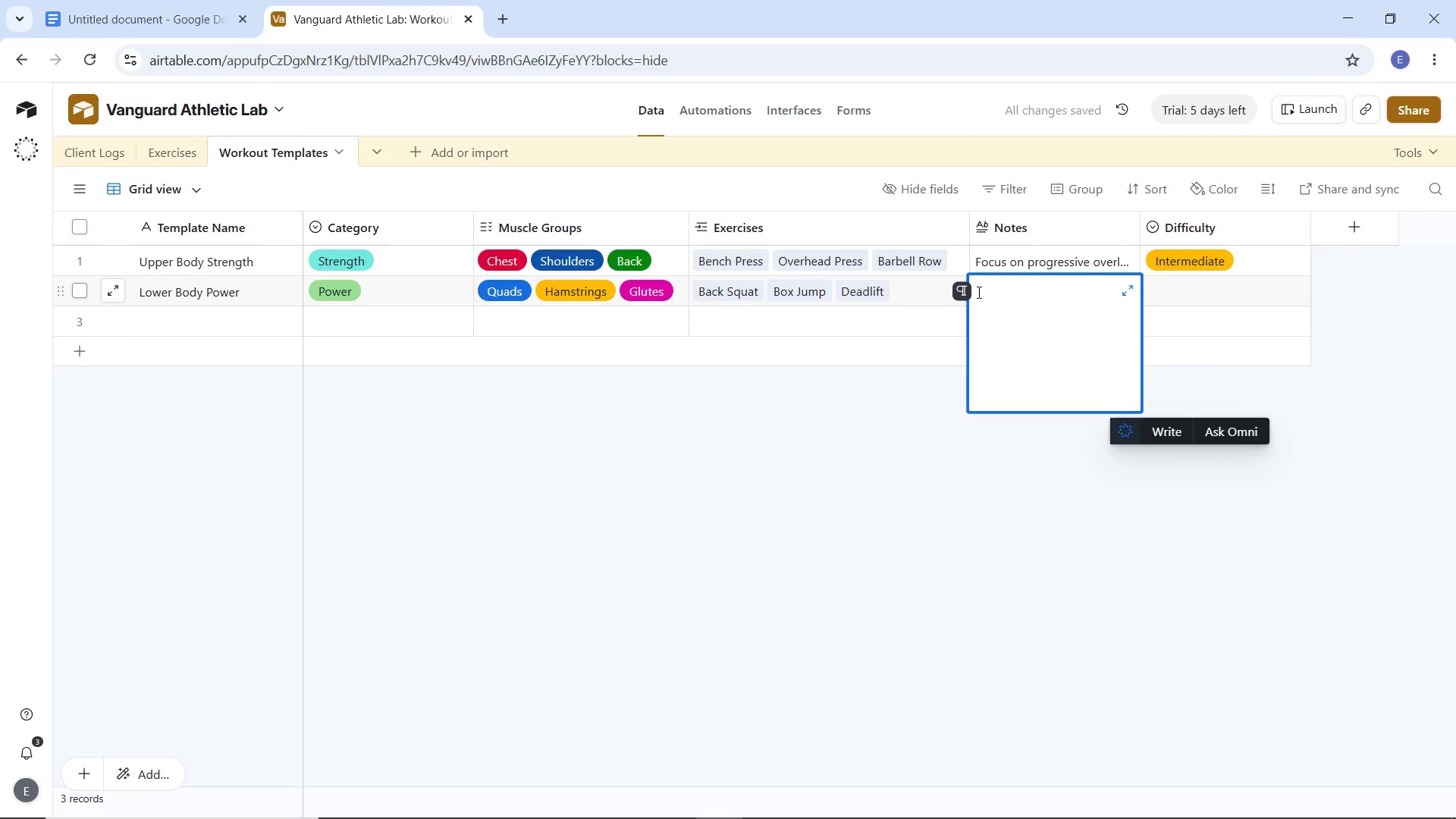 
type(Prioritize bar speed on squats and deadlifts. Full recovery between sets)
 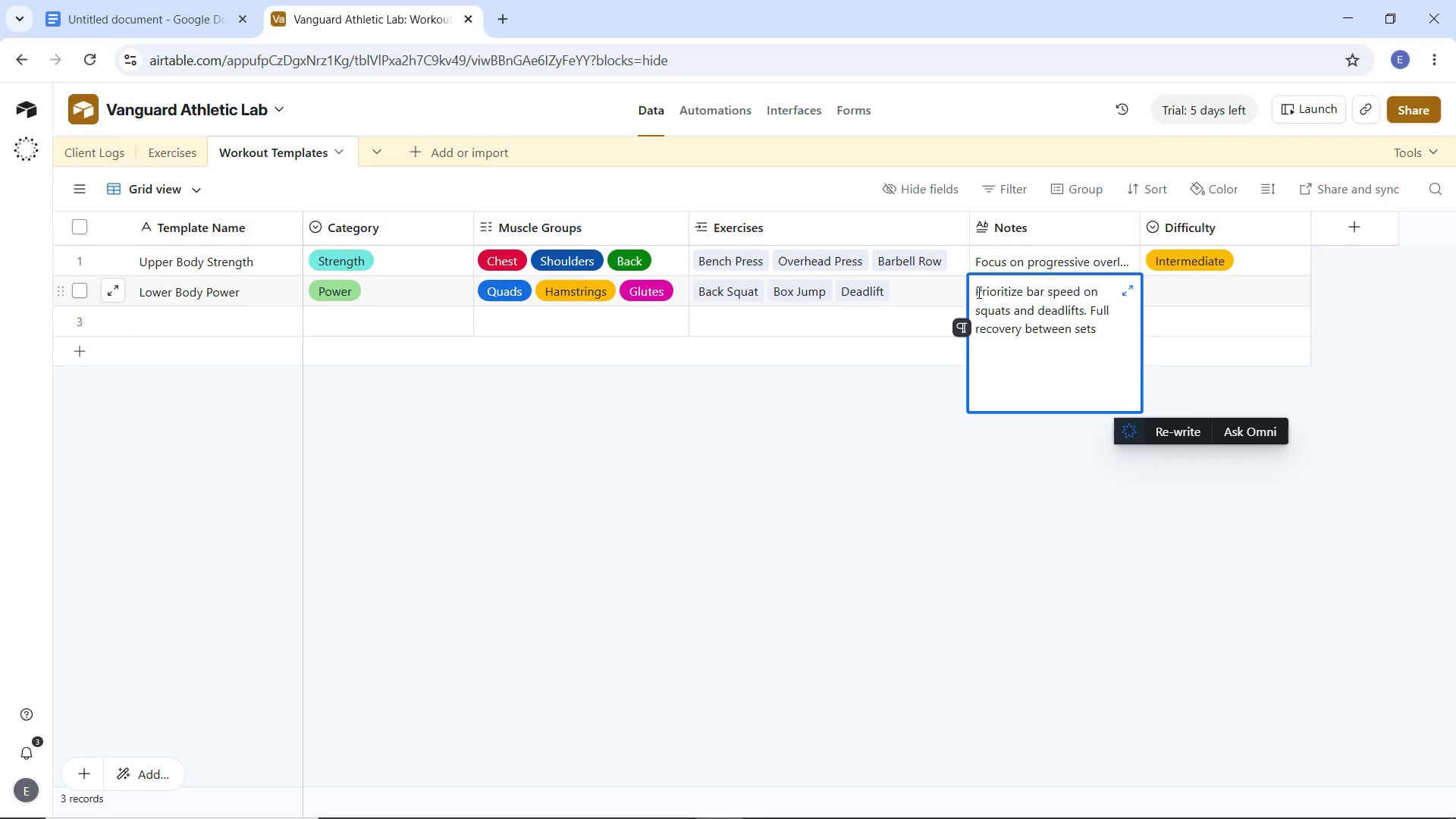 
left_click([1236, 287])
 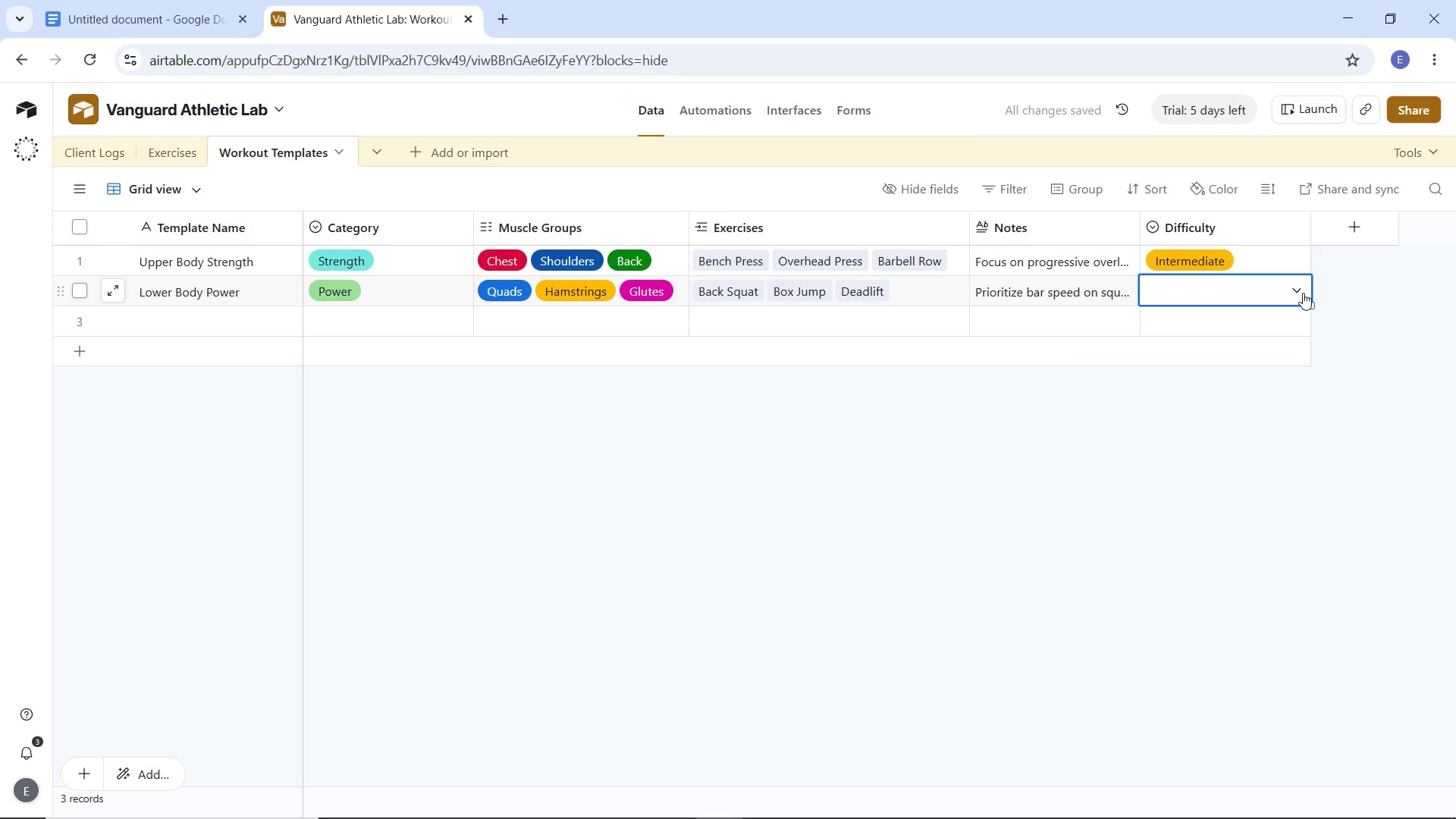 
left_click([1304, 293])
 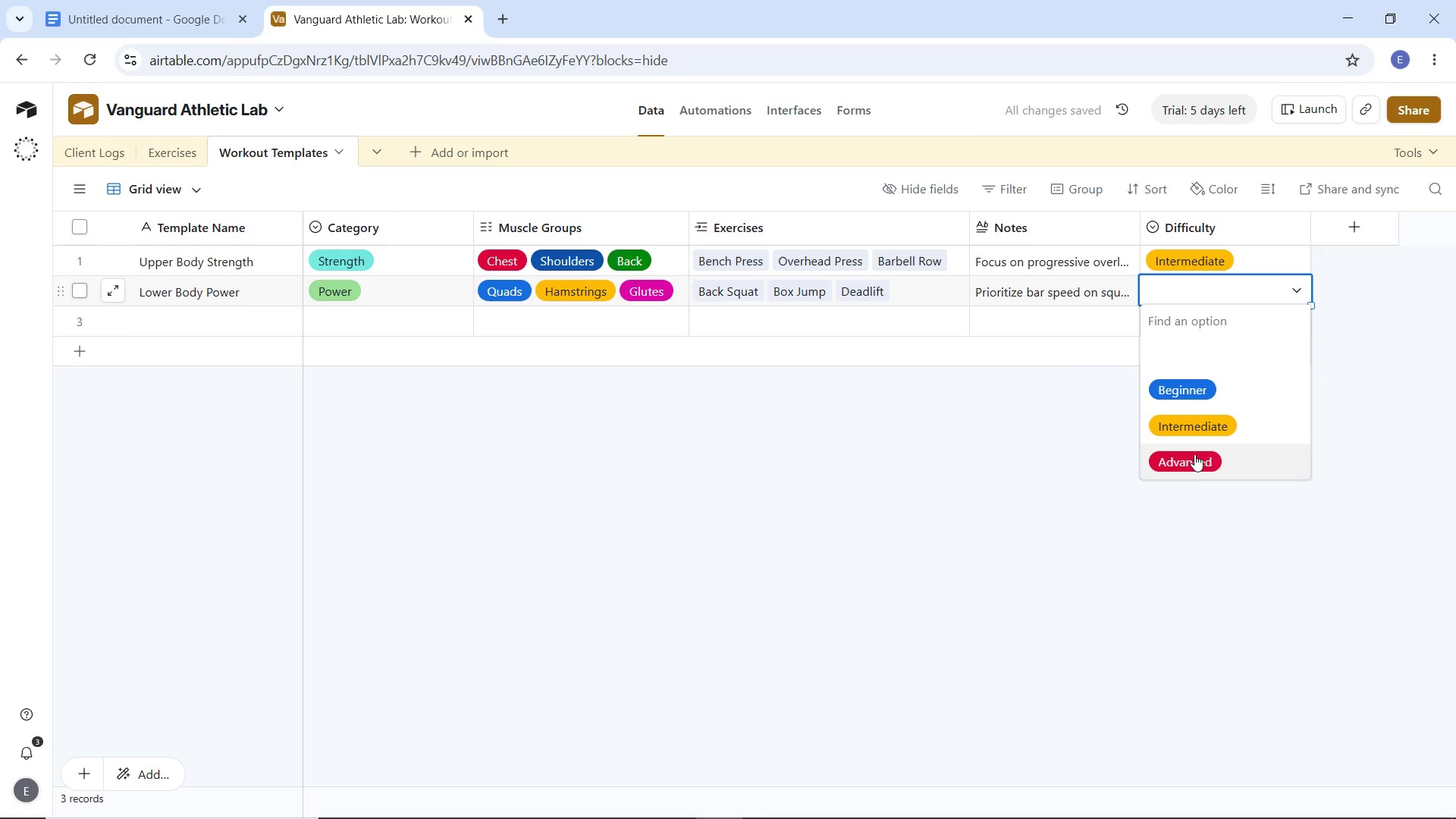 
left_click([1197, 457])
 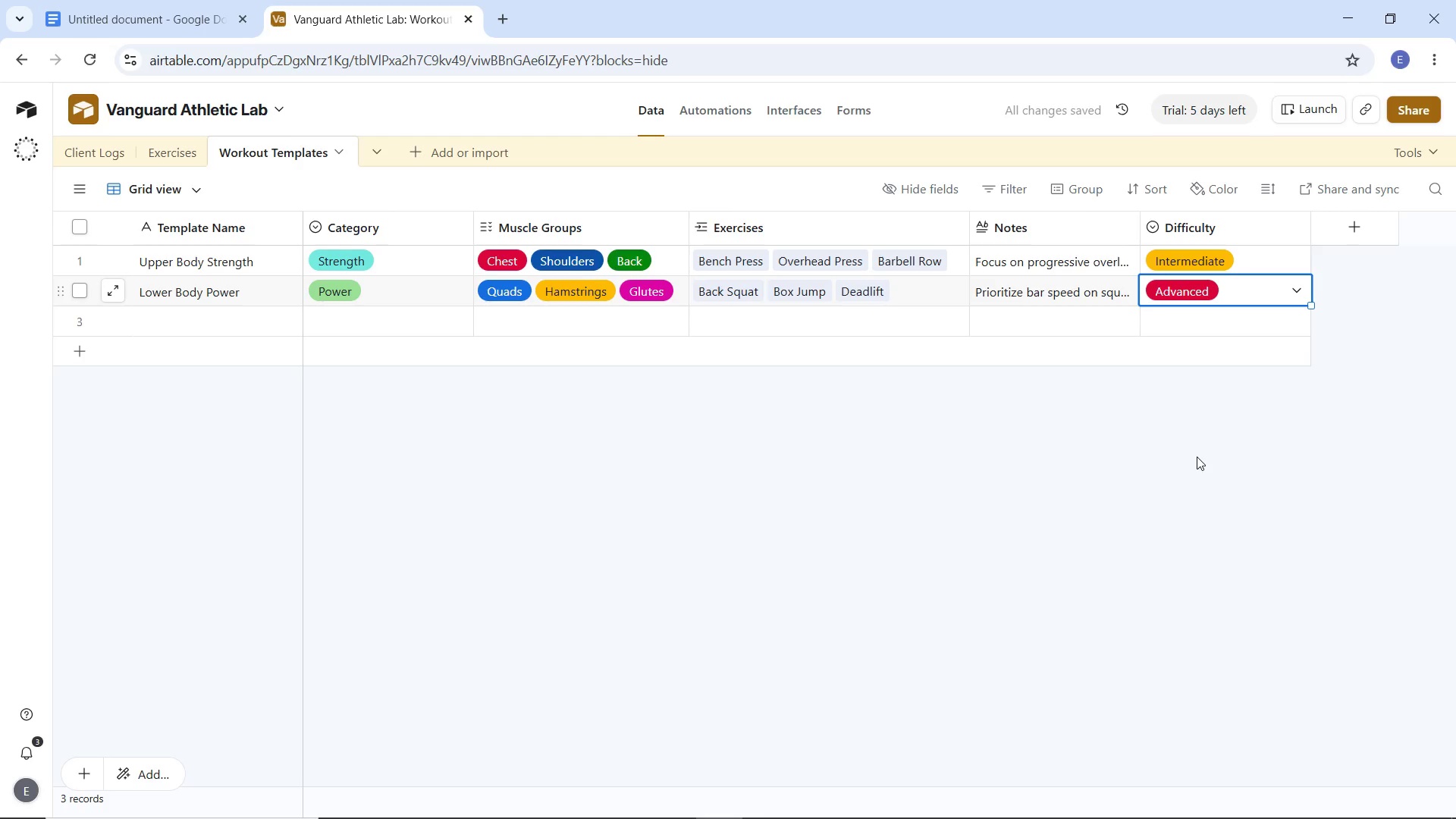 
wait(9.19)
 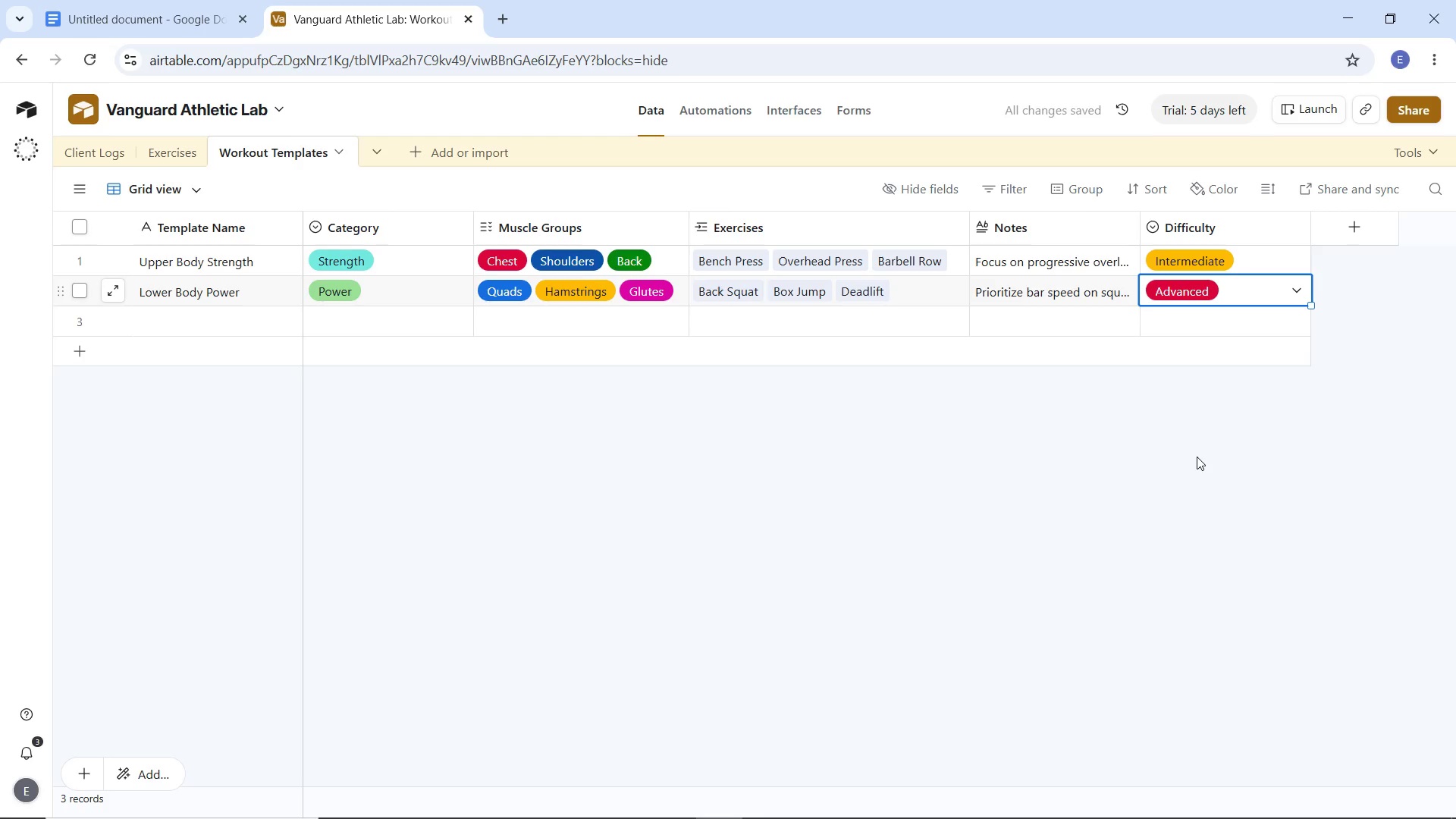 
left_click([243, 318])
 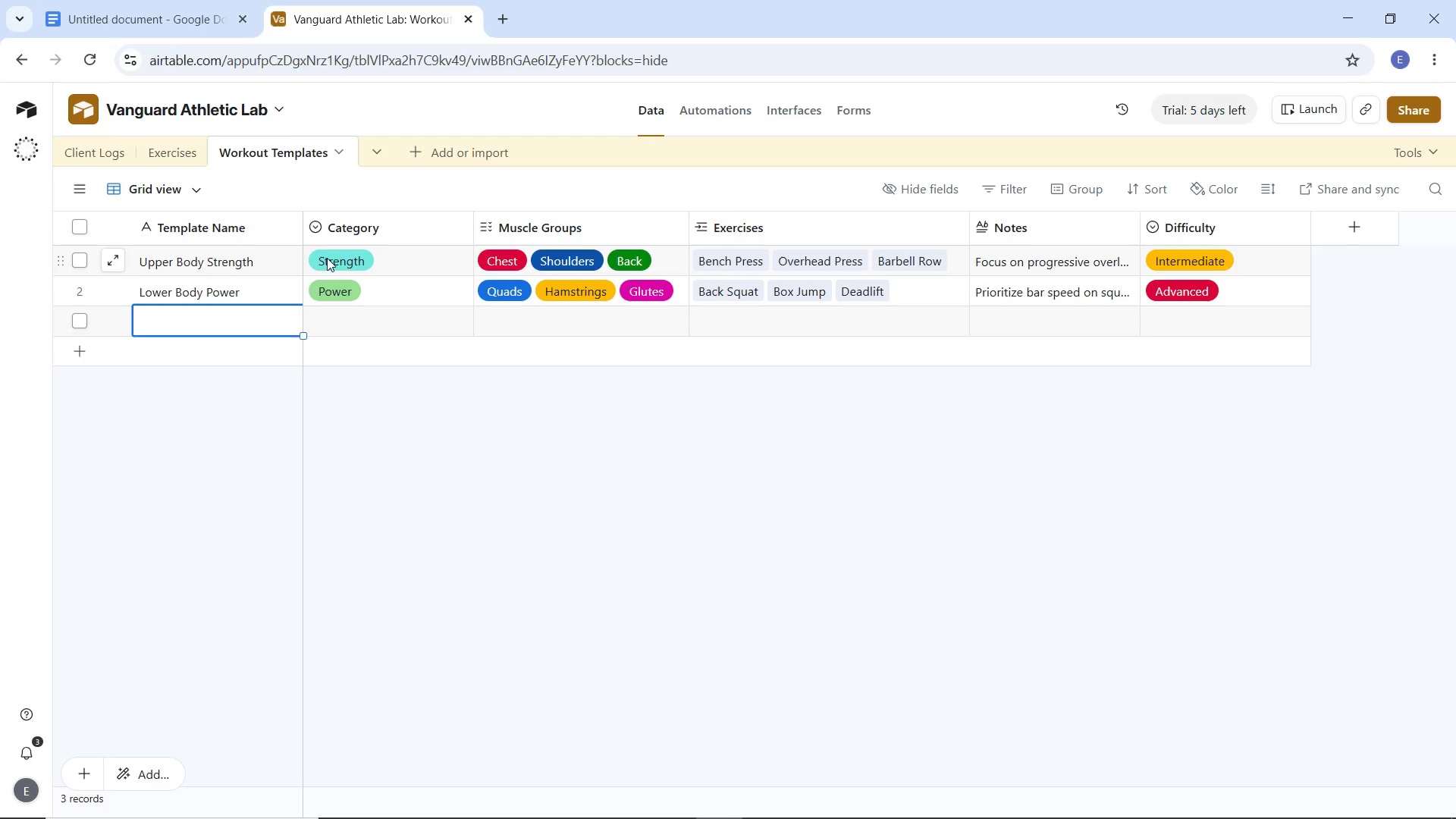 
mouse_move([321, 318])
 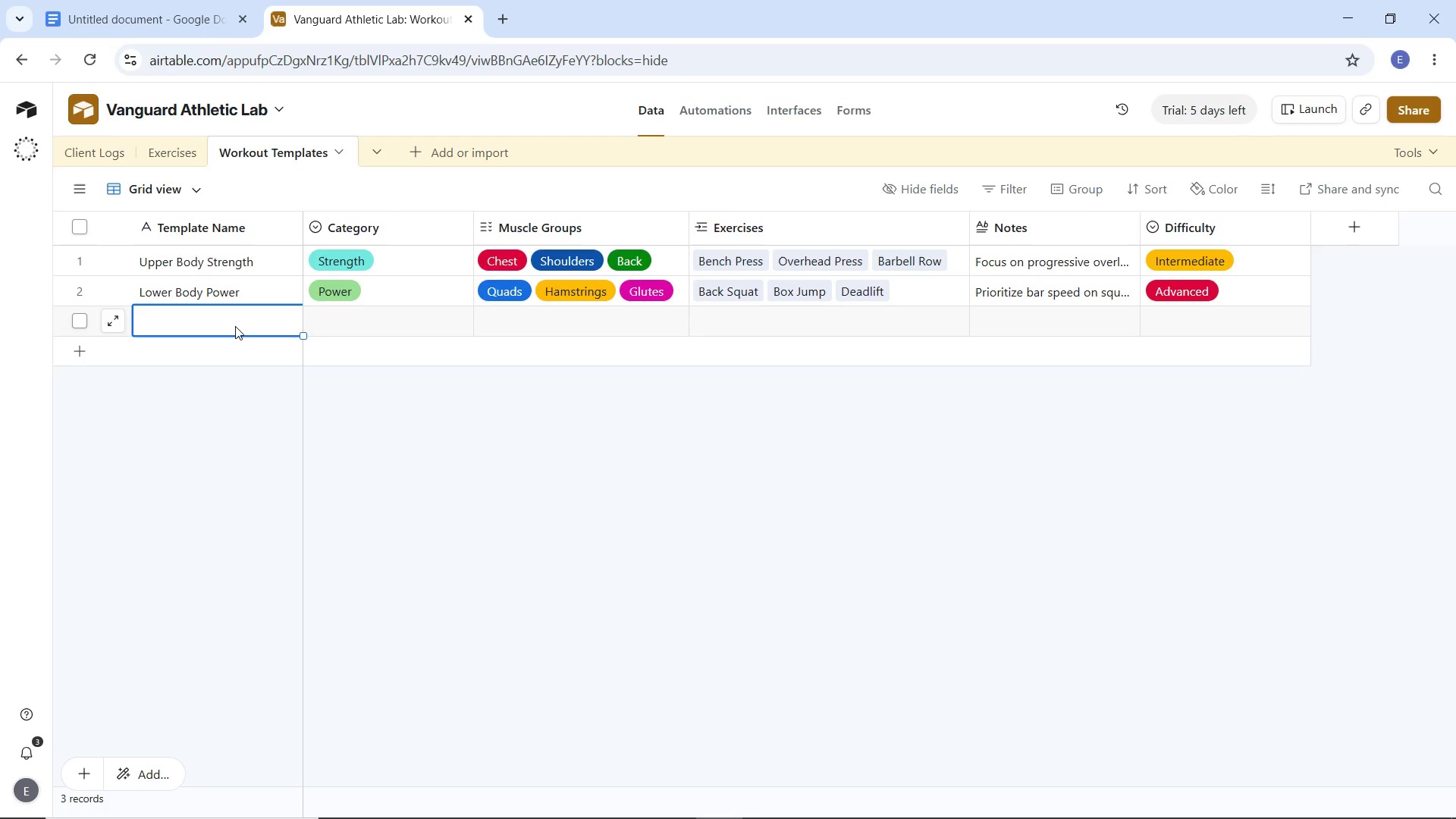 
double_click([235, 326])
 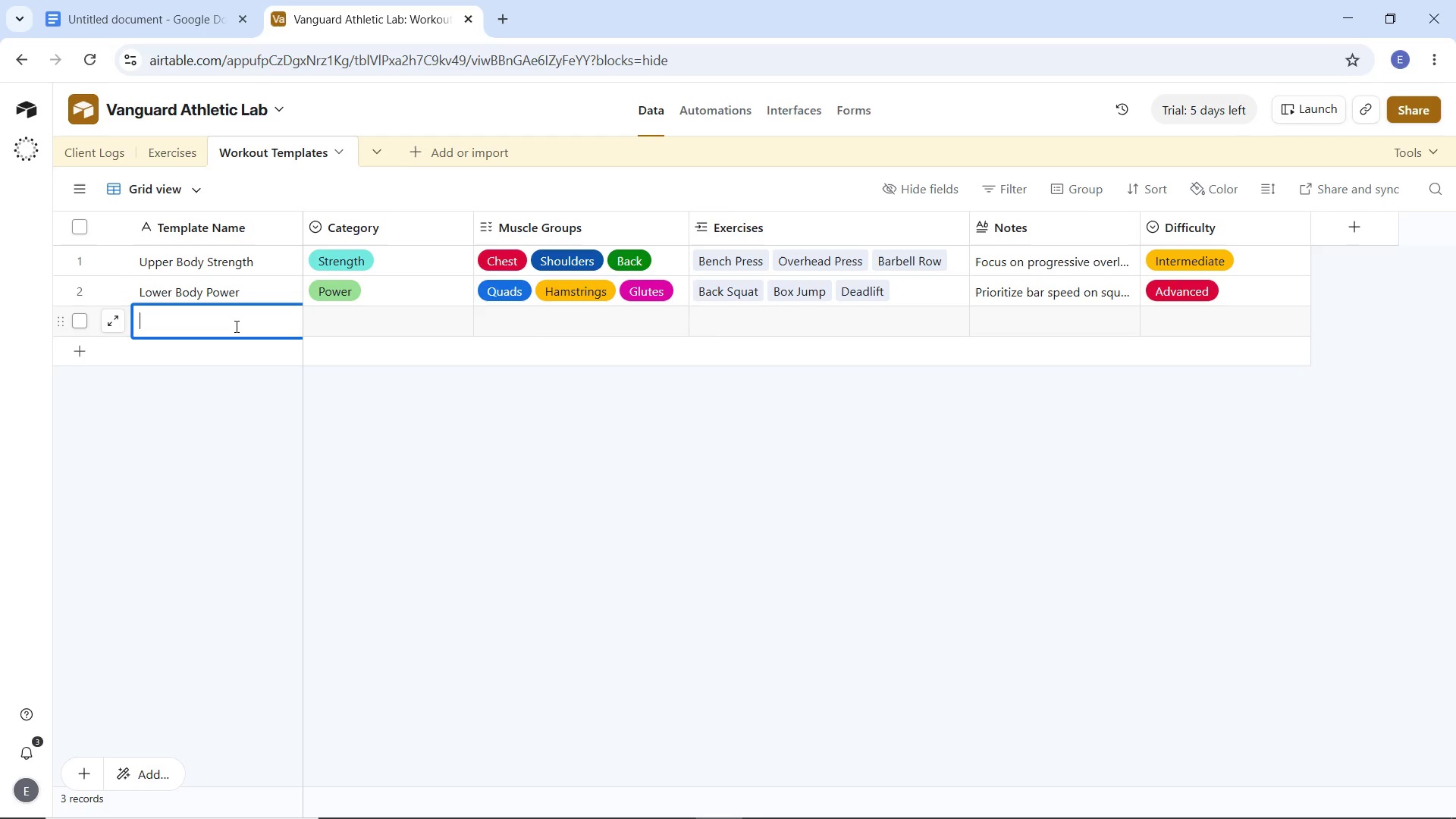 
wait(8.8)
 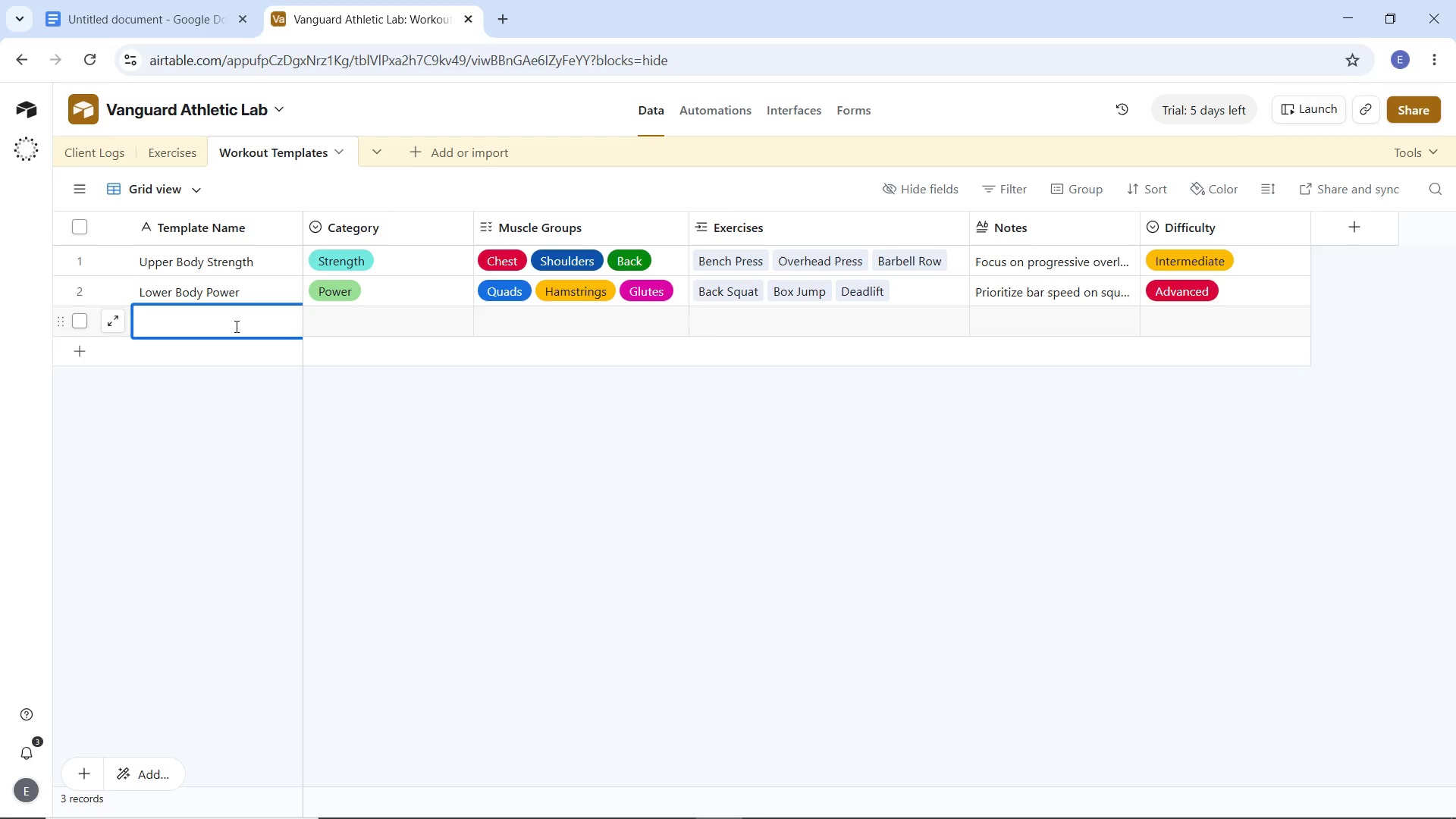 
type(Pull Day)
 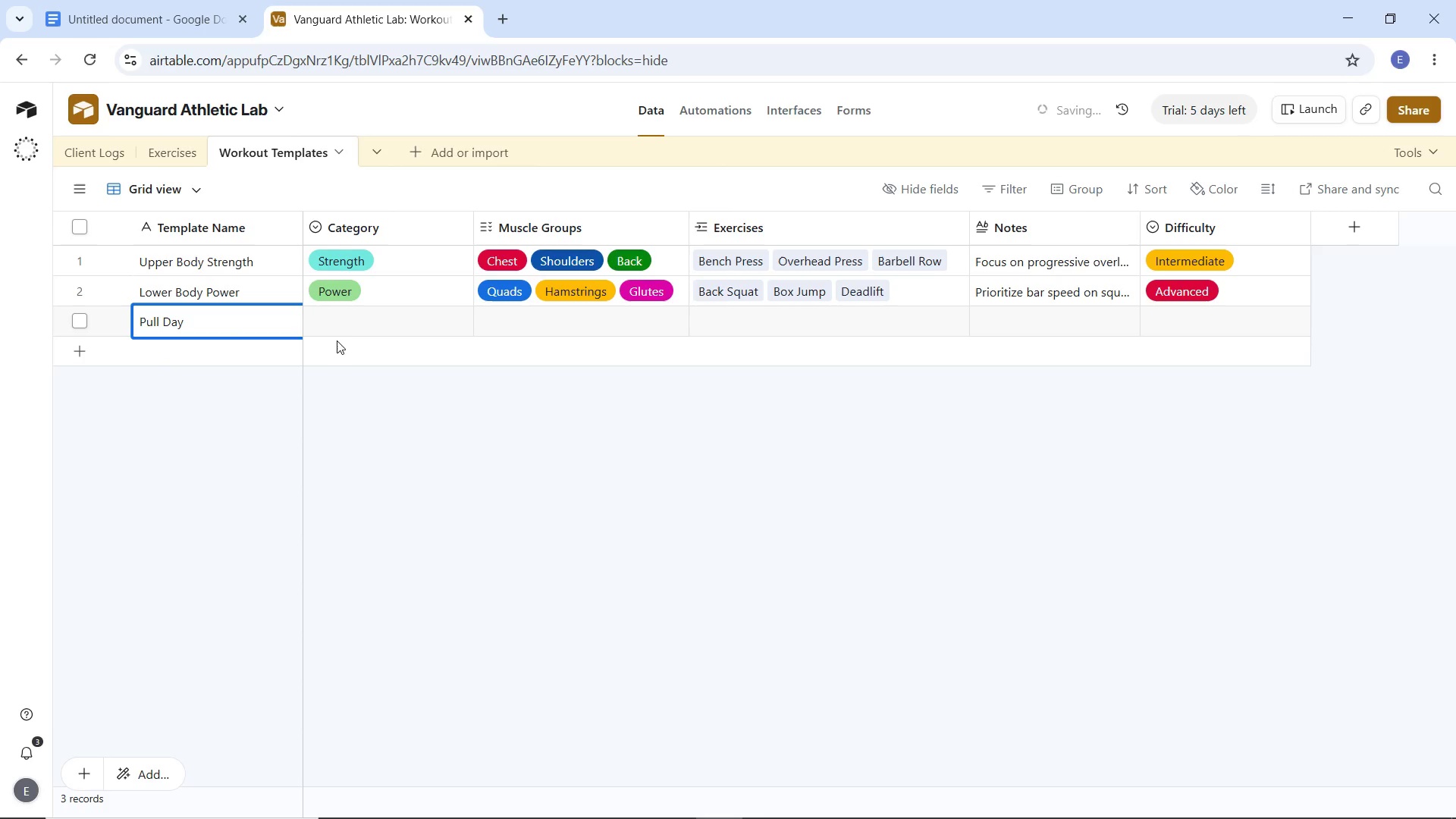 
left_click([343, 330])
 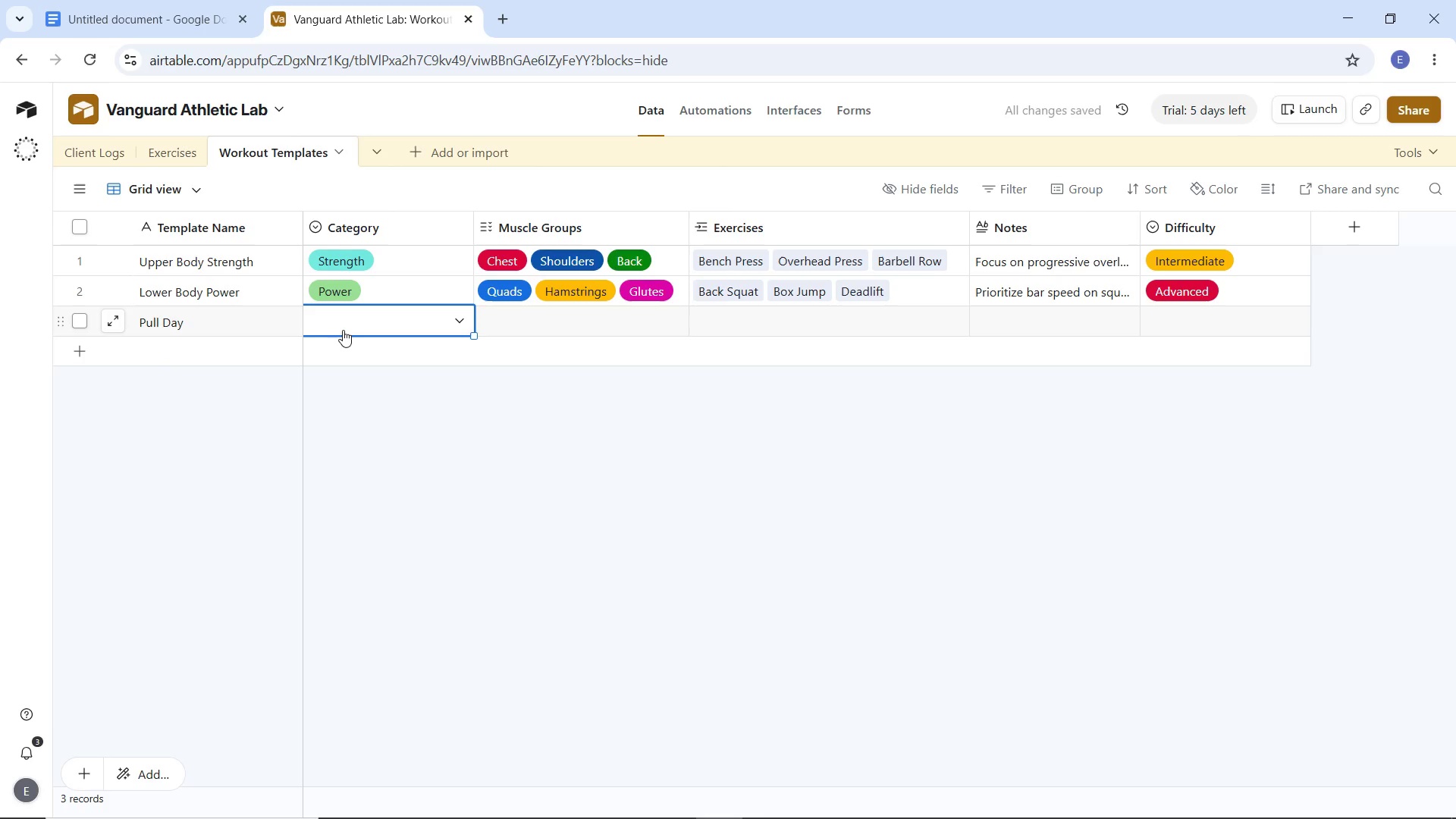 
wait(12.23)
 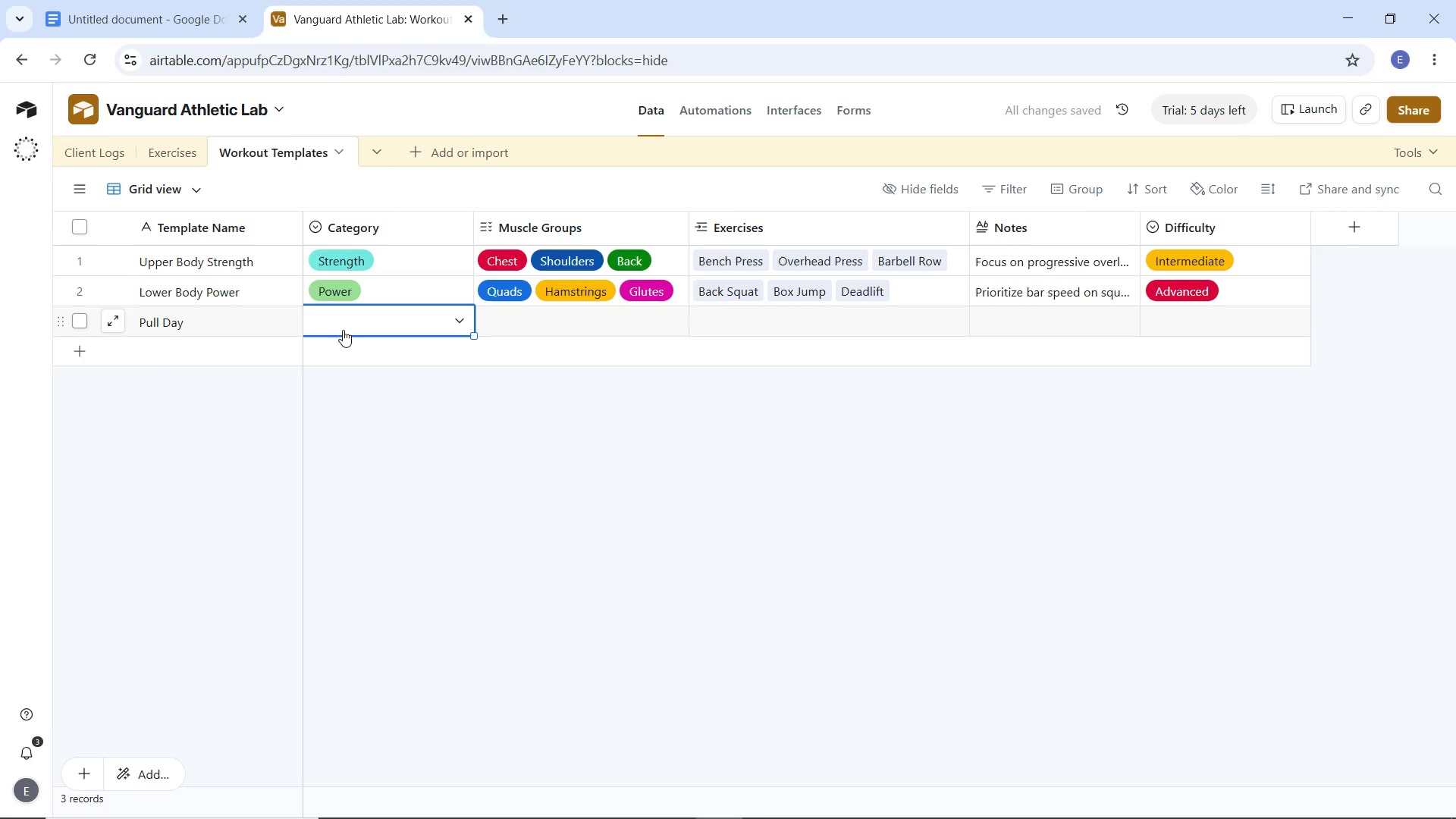 
left_click([372, 329])
 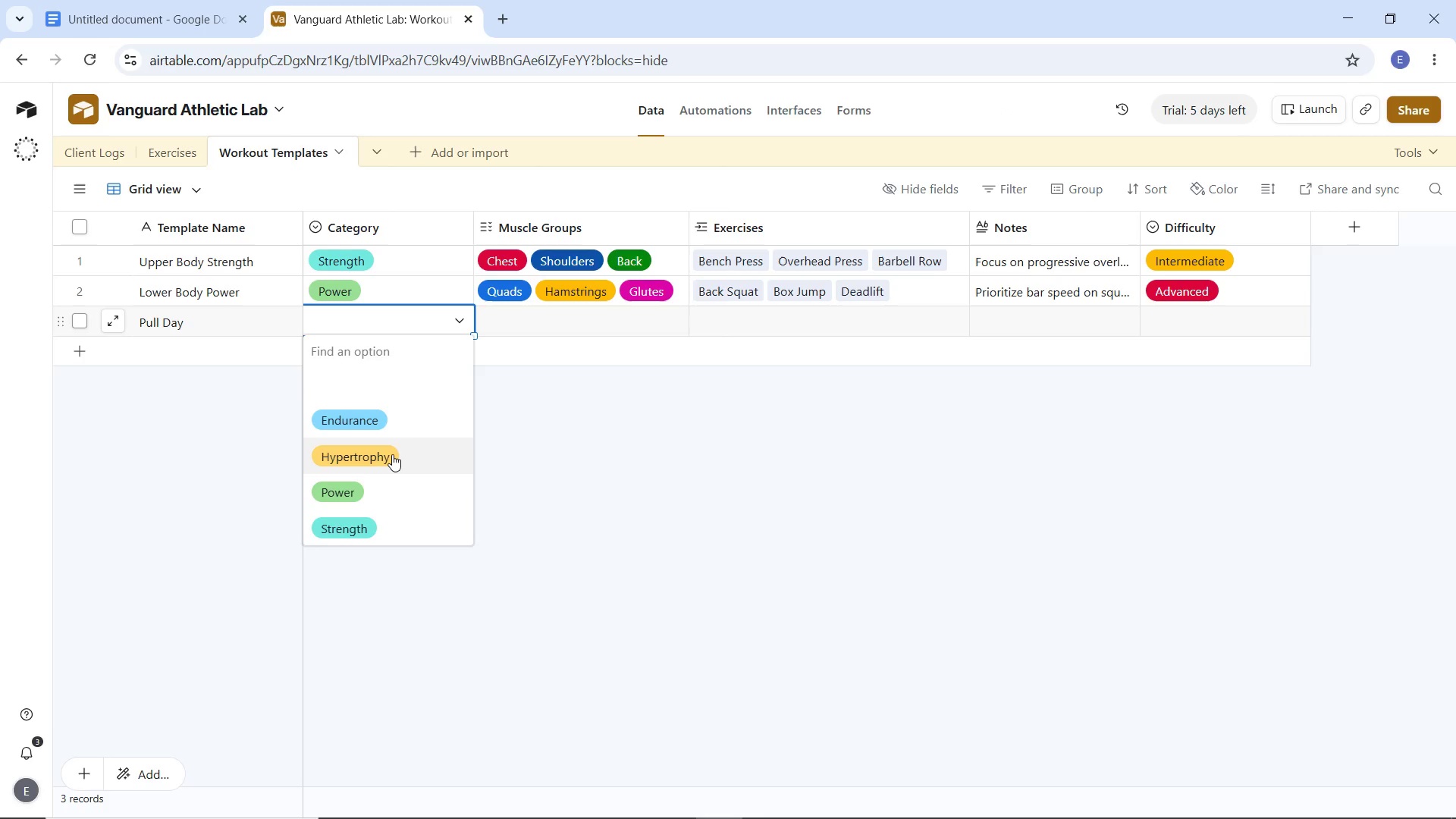 
left_click([384, 453])
 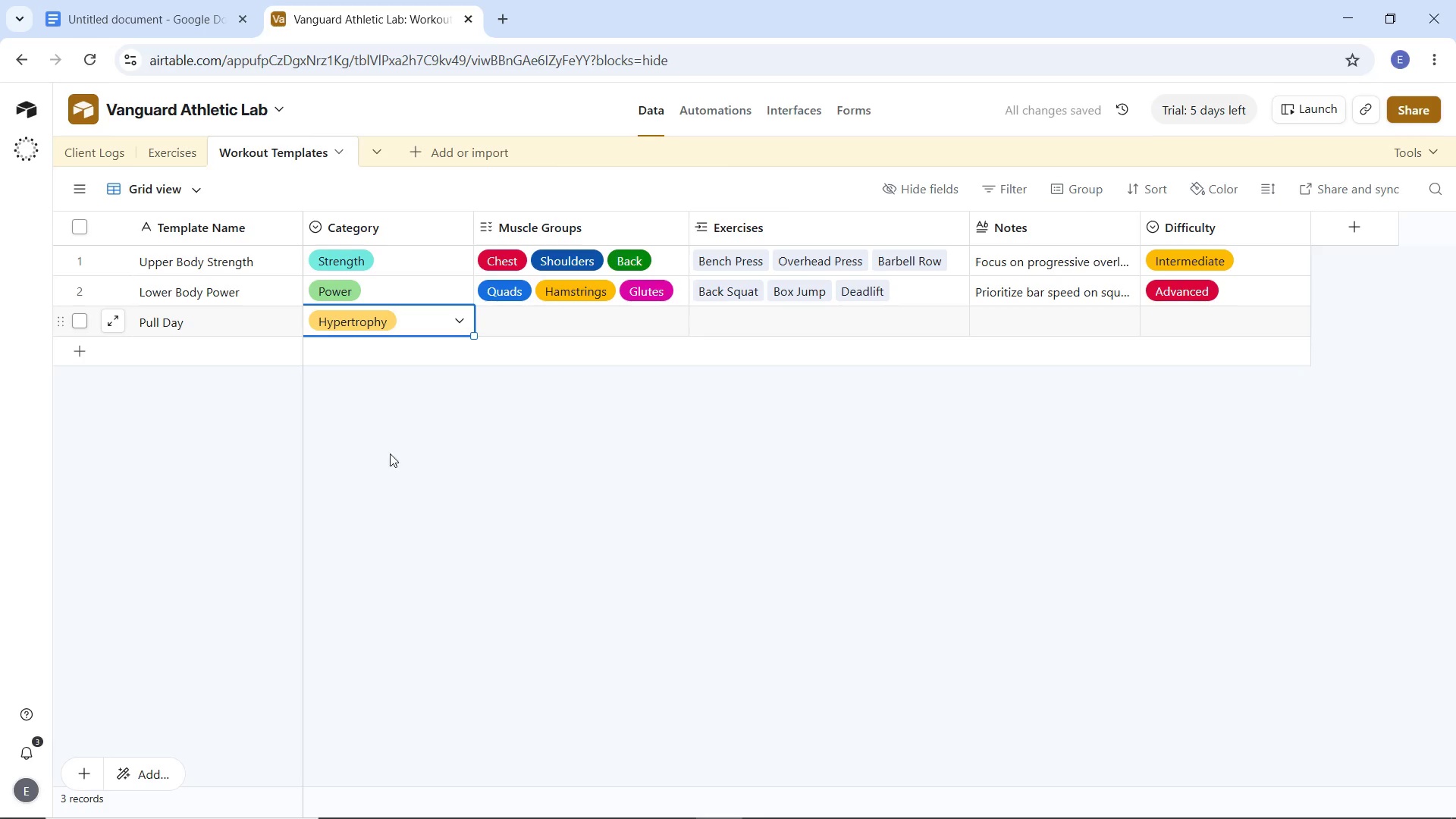 
left_click([551, 328])
 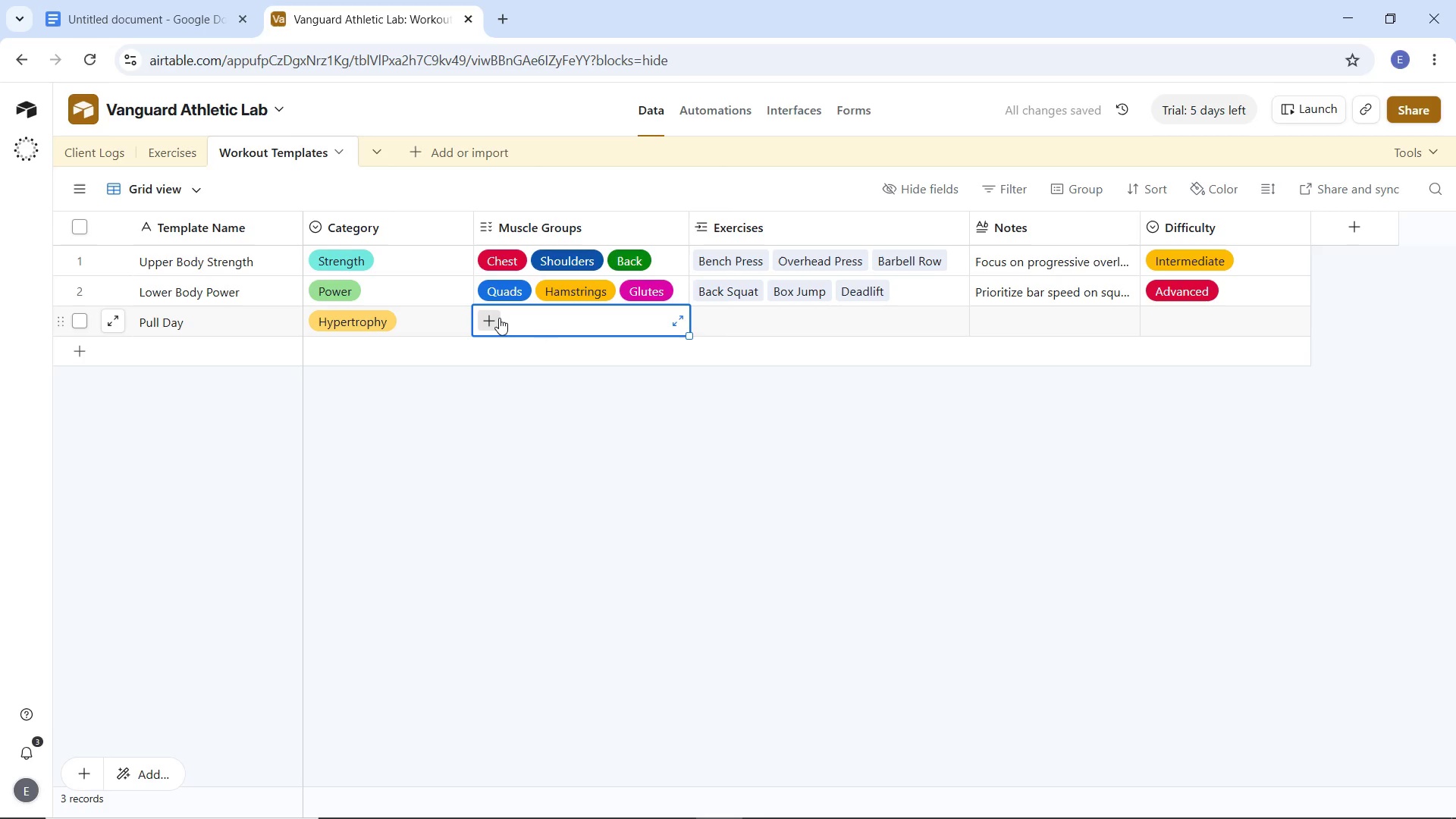 
left_click([498, 317])
 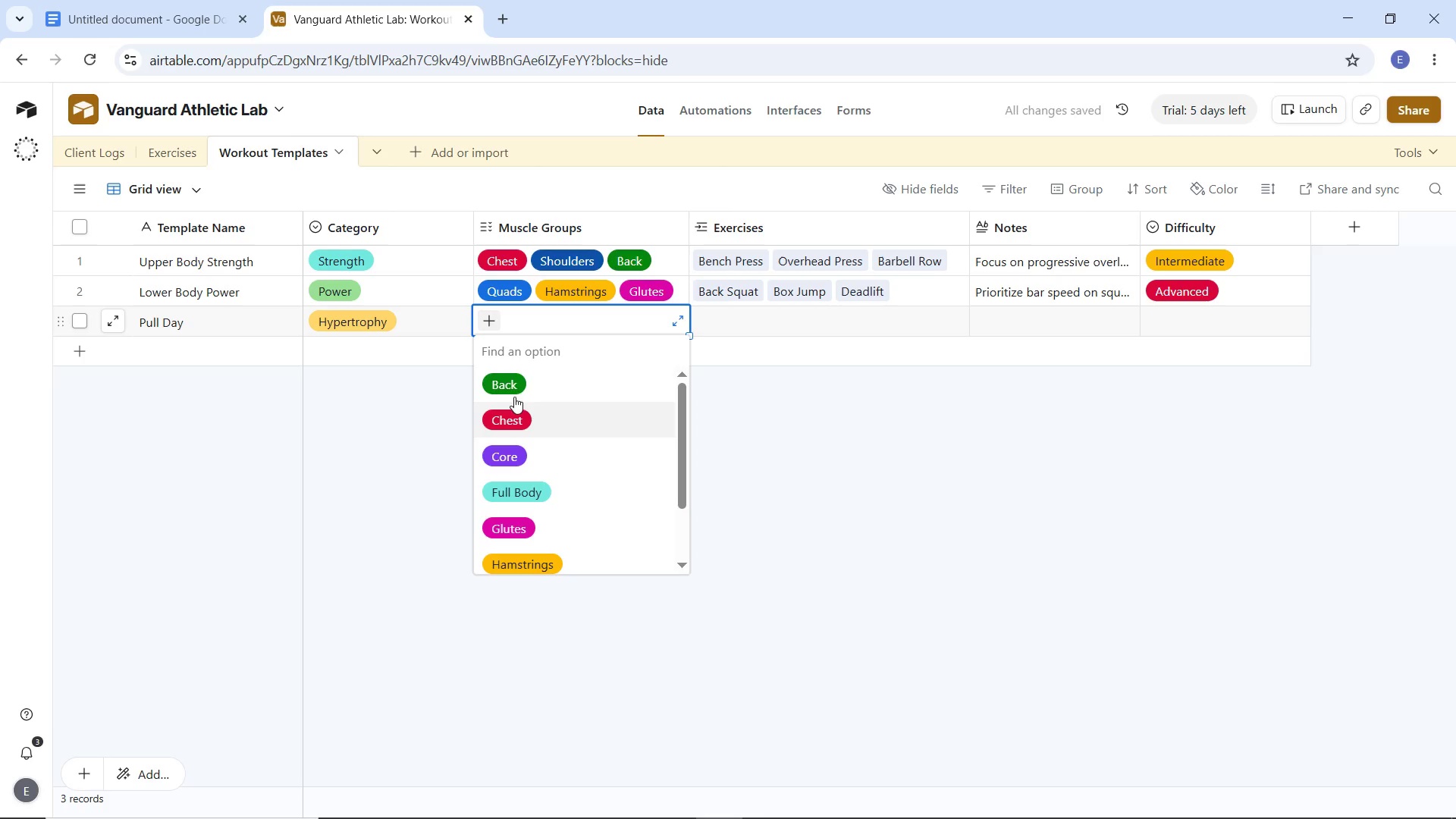 
left_click([513, 373])
 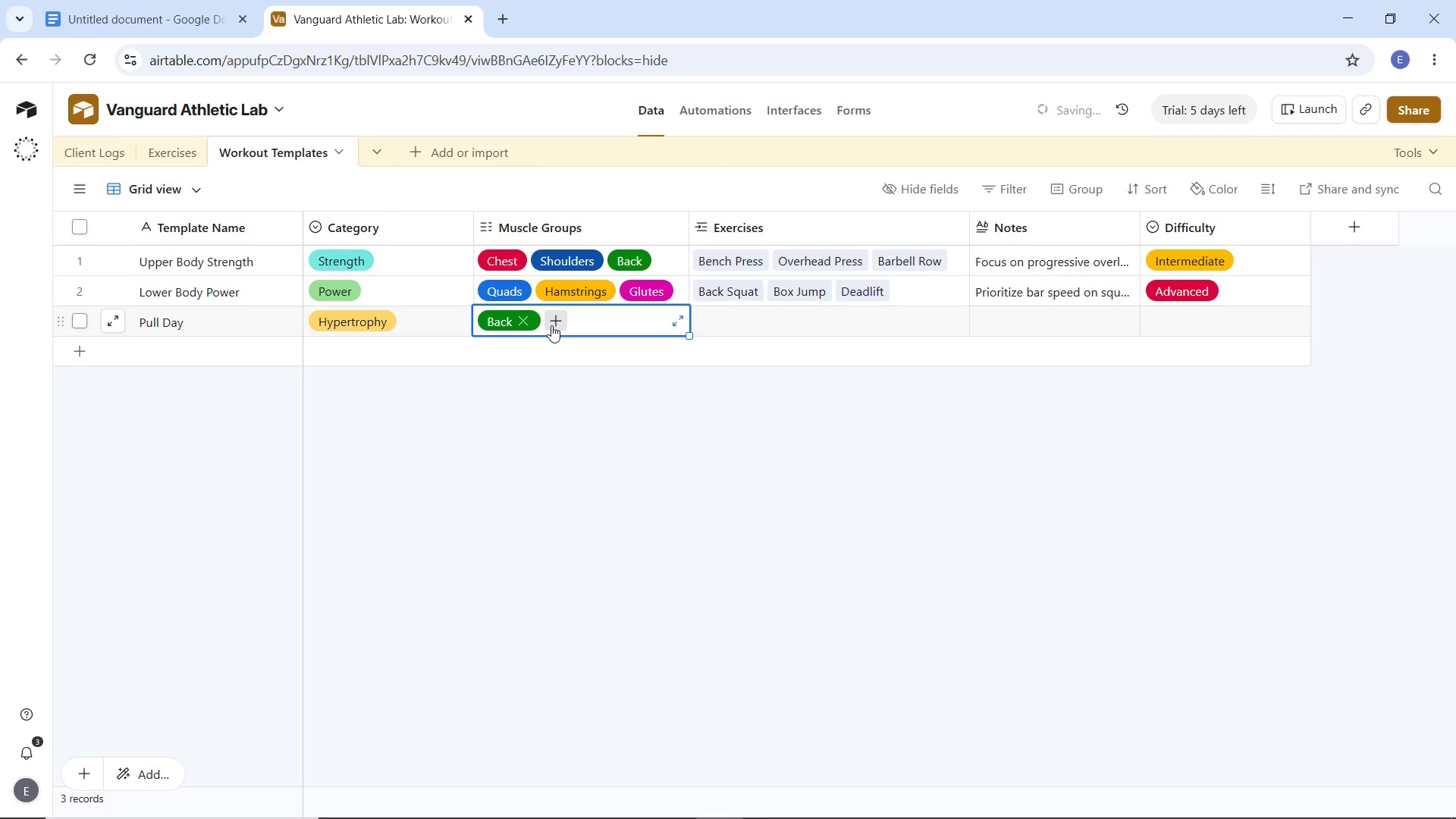 
left_click([551, 325])
 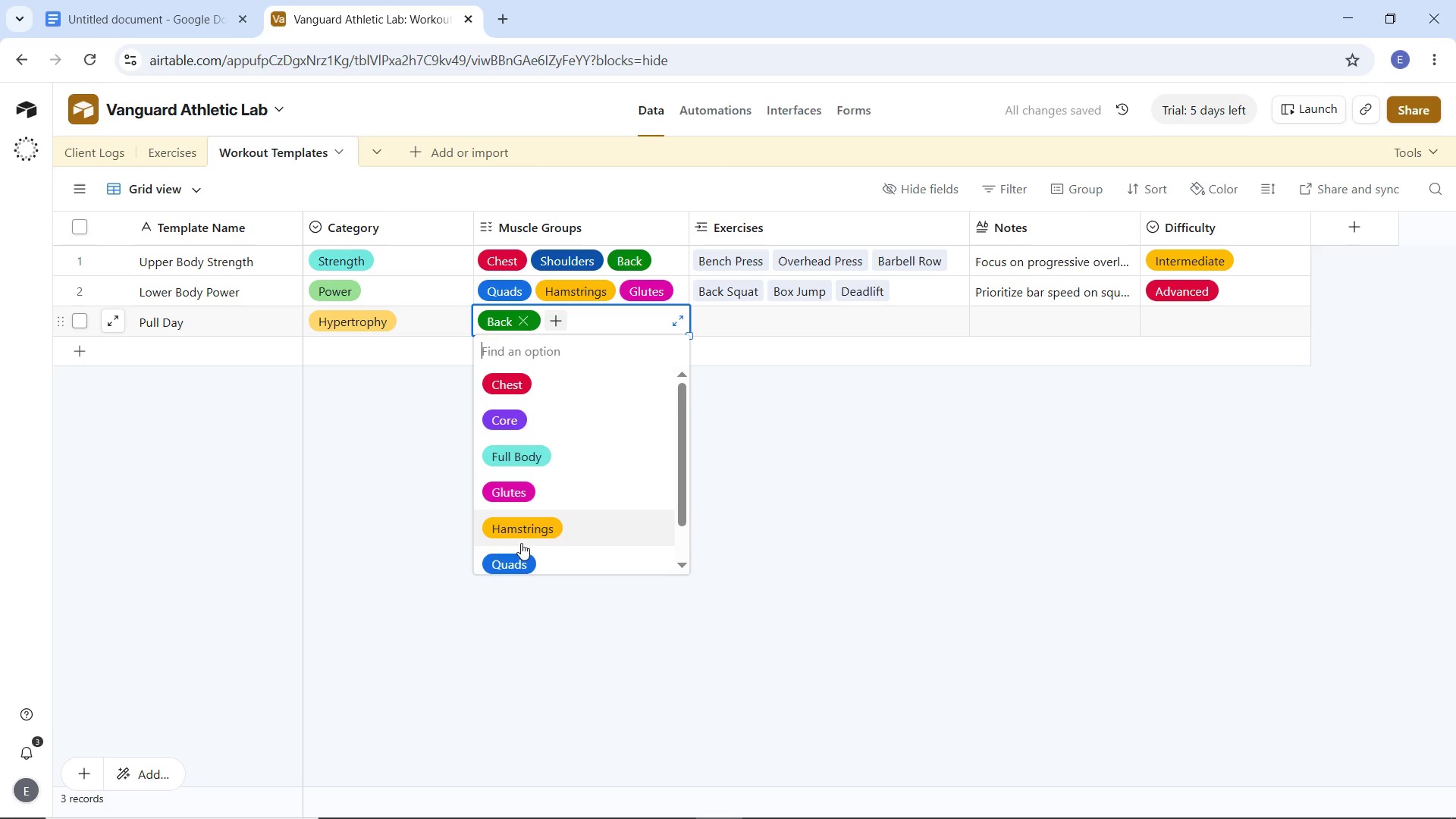 
scroll: coordinate [520, 545], scroll_direction: down, amount: 2.0
 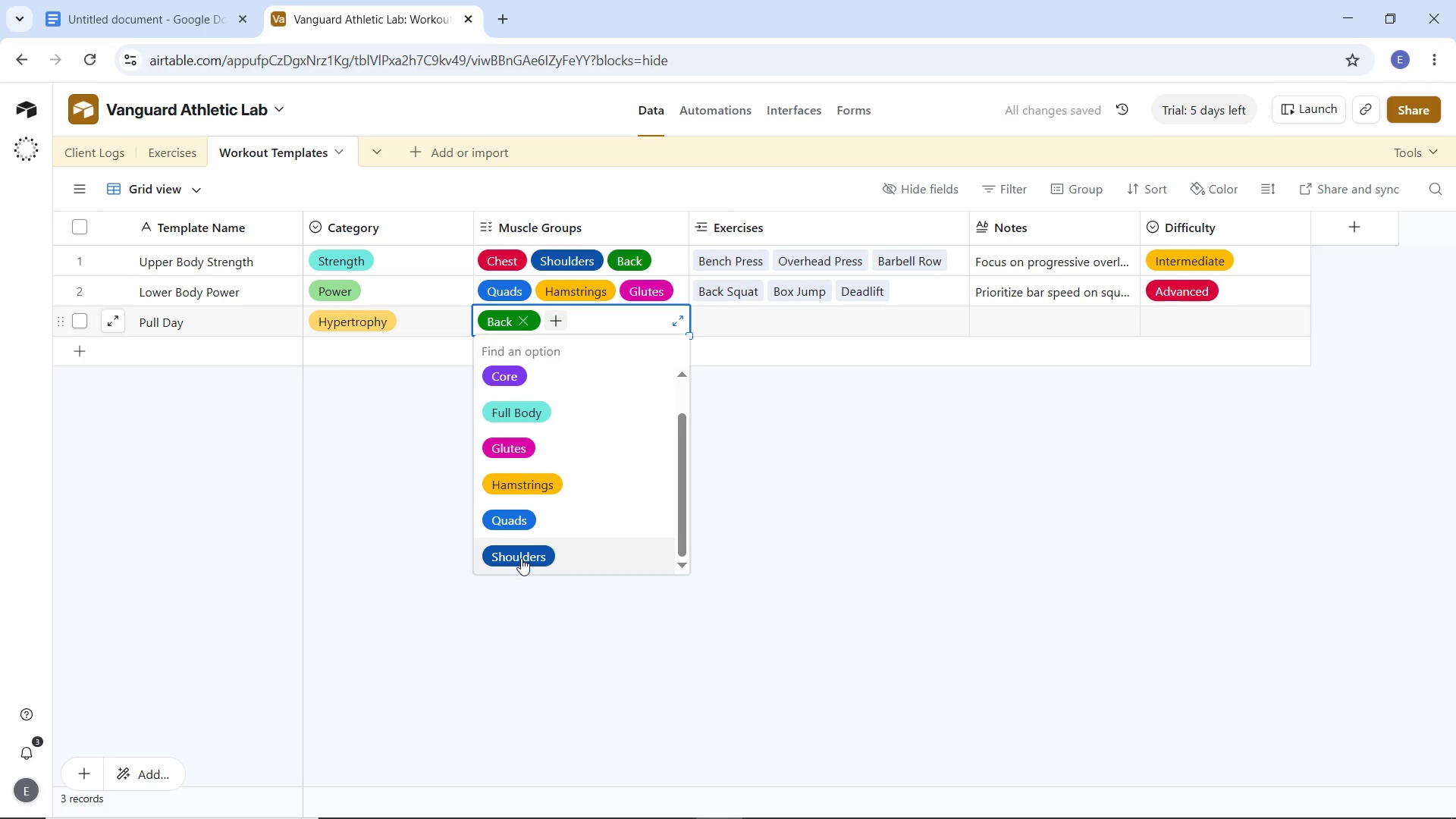 
left_click([521, 558])
 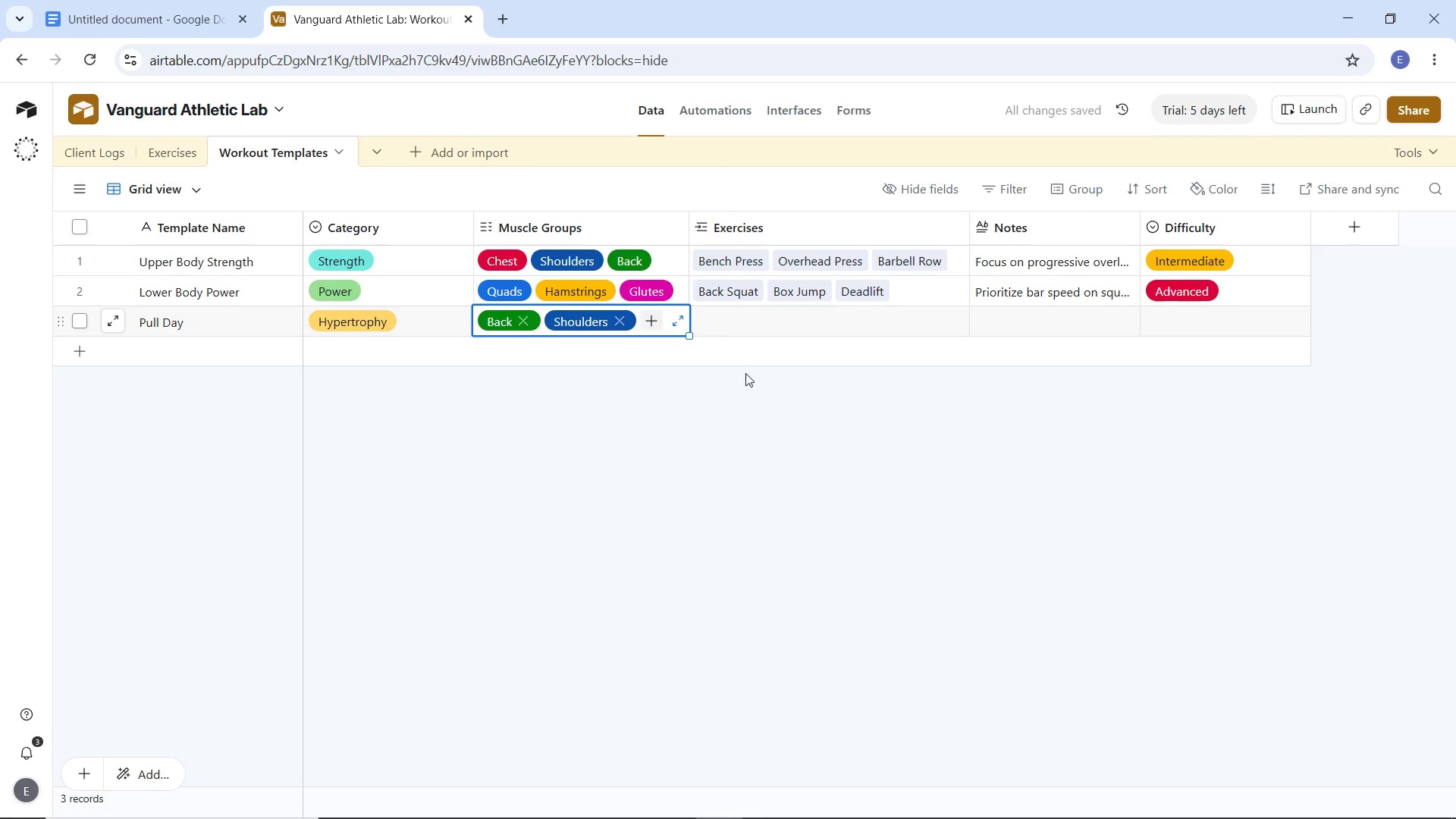 
left_click([849, 332])
 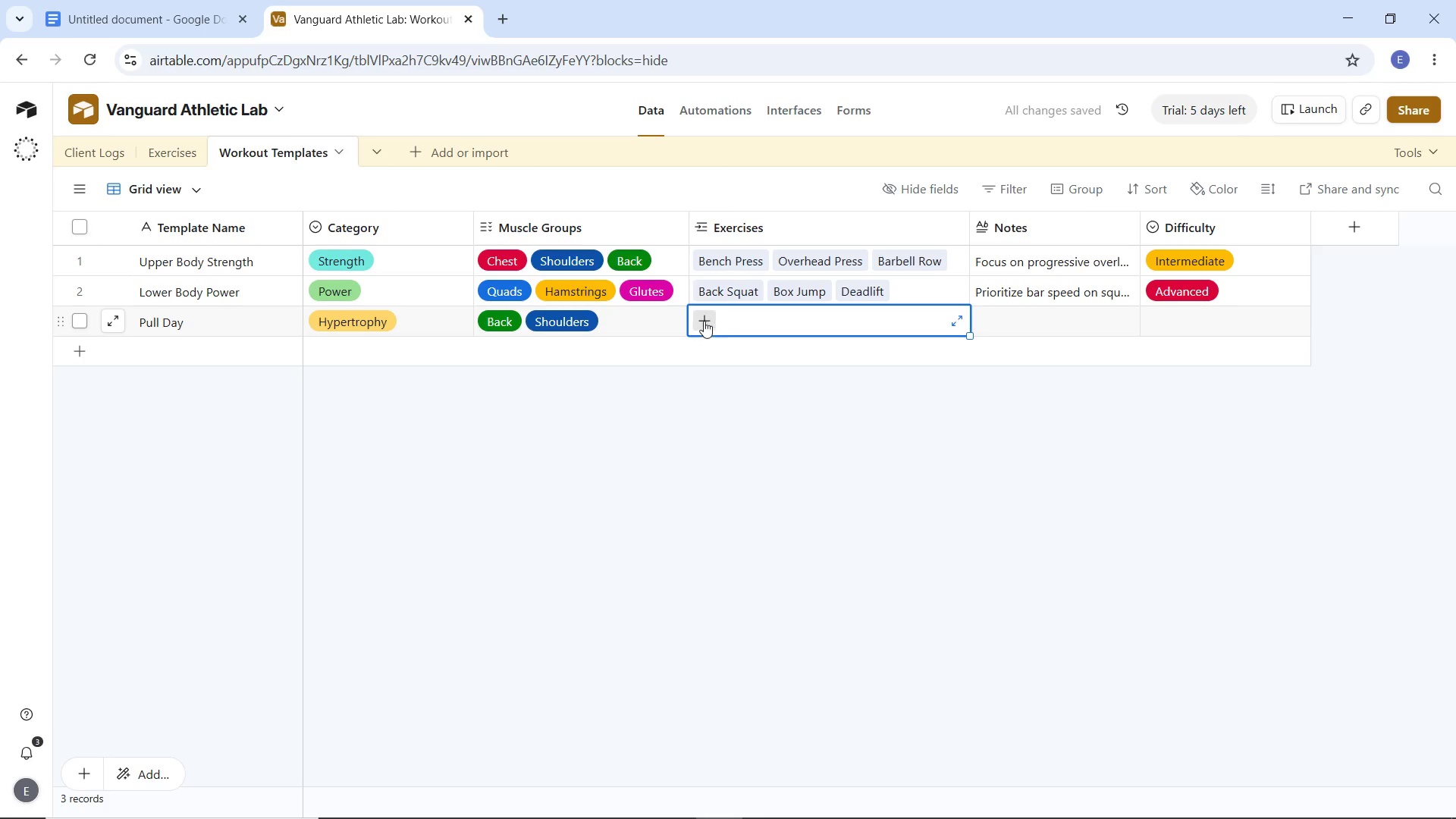 
left_click([703, 319])
 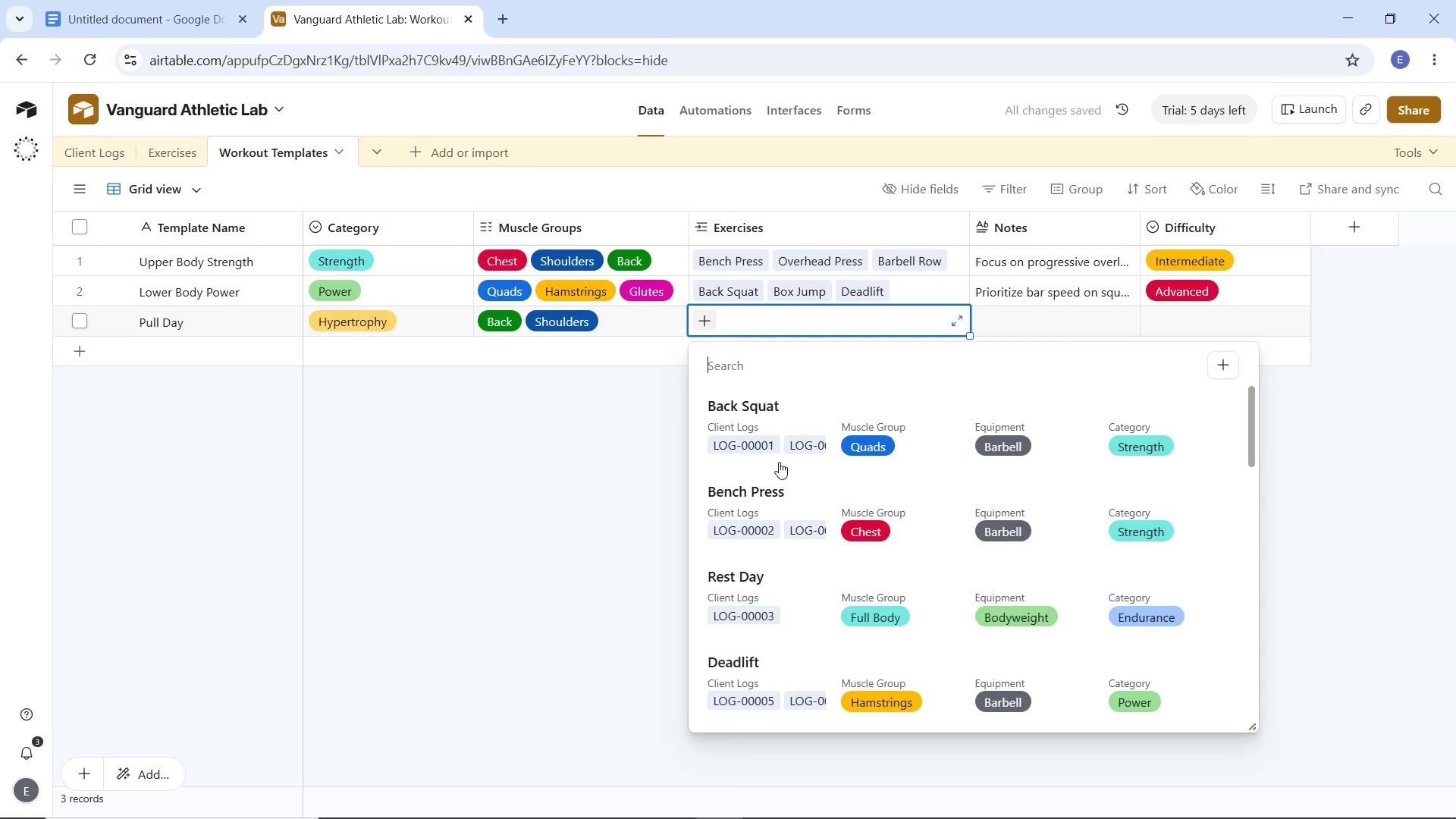 
scroll: coordinate [772, 532], scroll_direction: down, amount: 3.0
 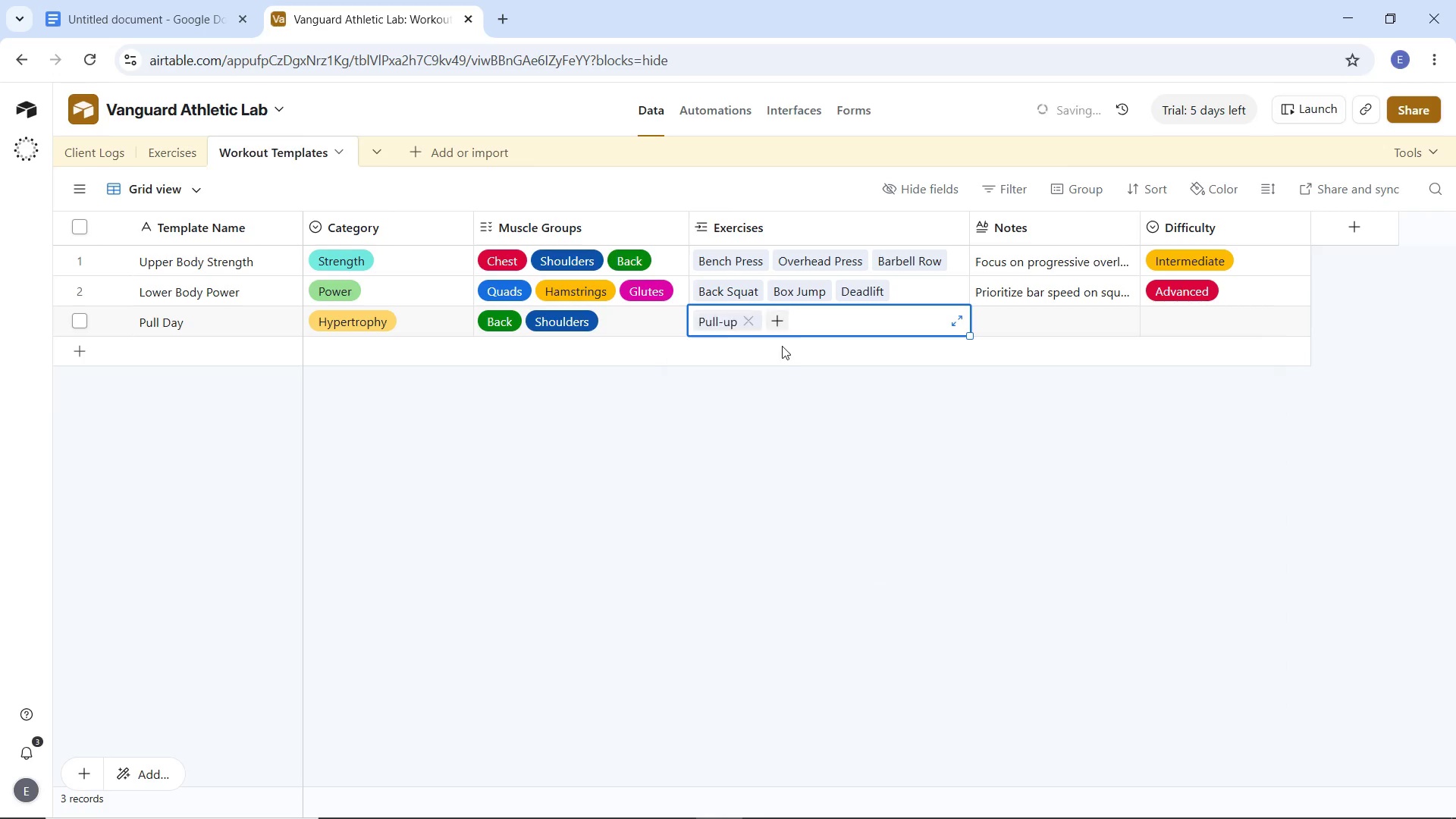 
left_click([774, 322])
 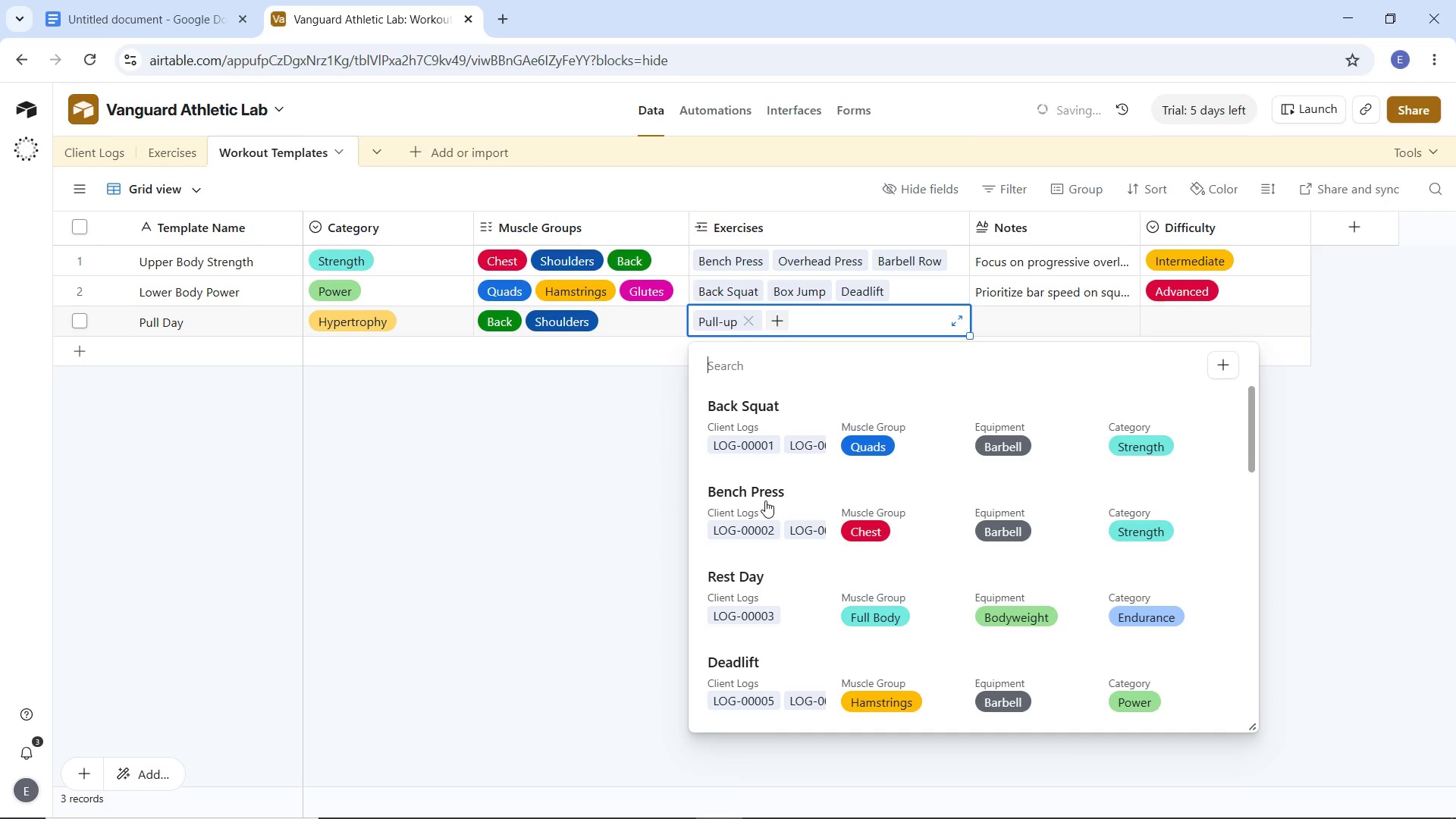 
scroll: coordinate [765, 500], scroll_direction: down, amount: 4.0
 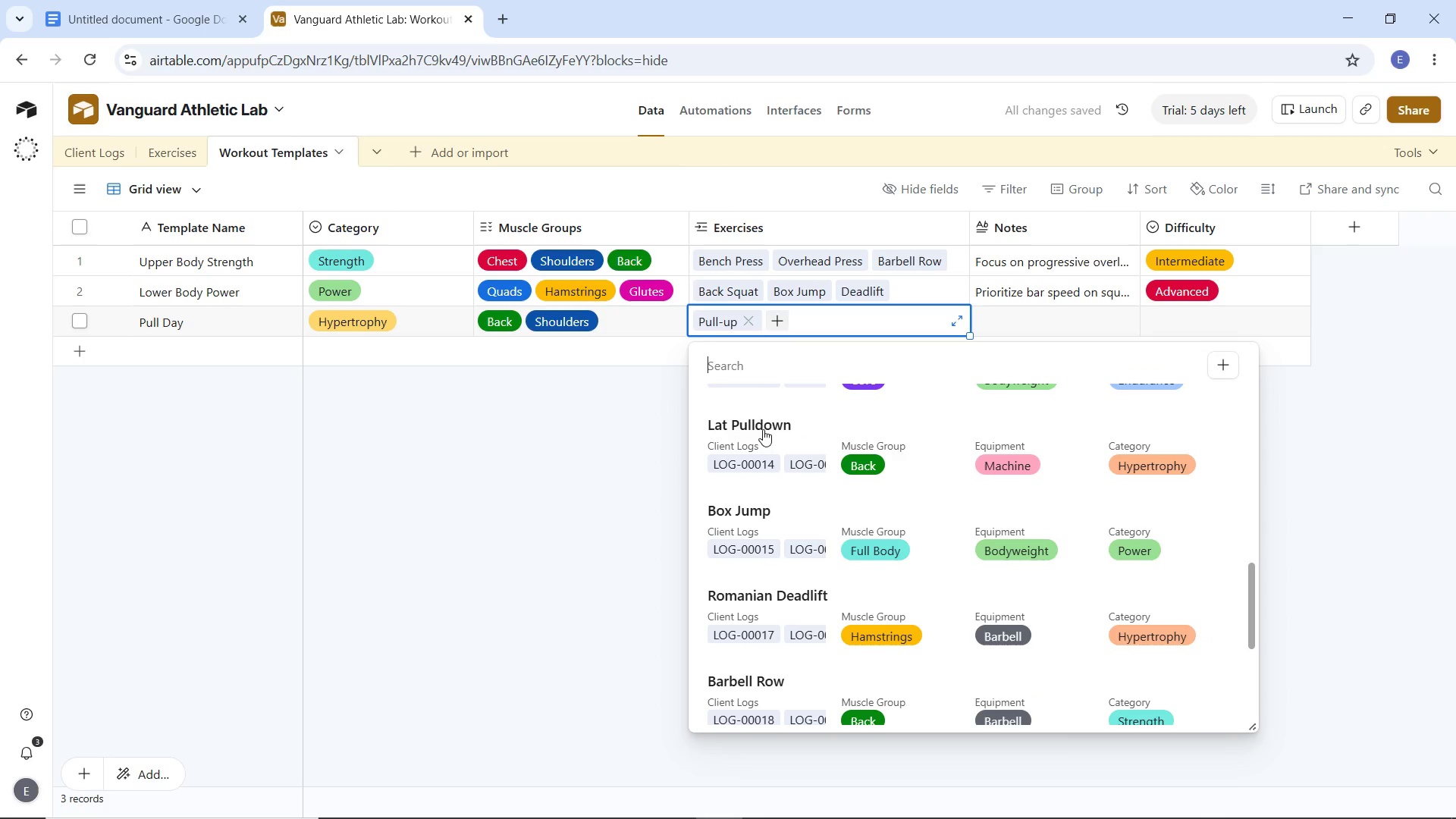 
left_click([763, 426])
 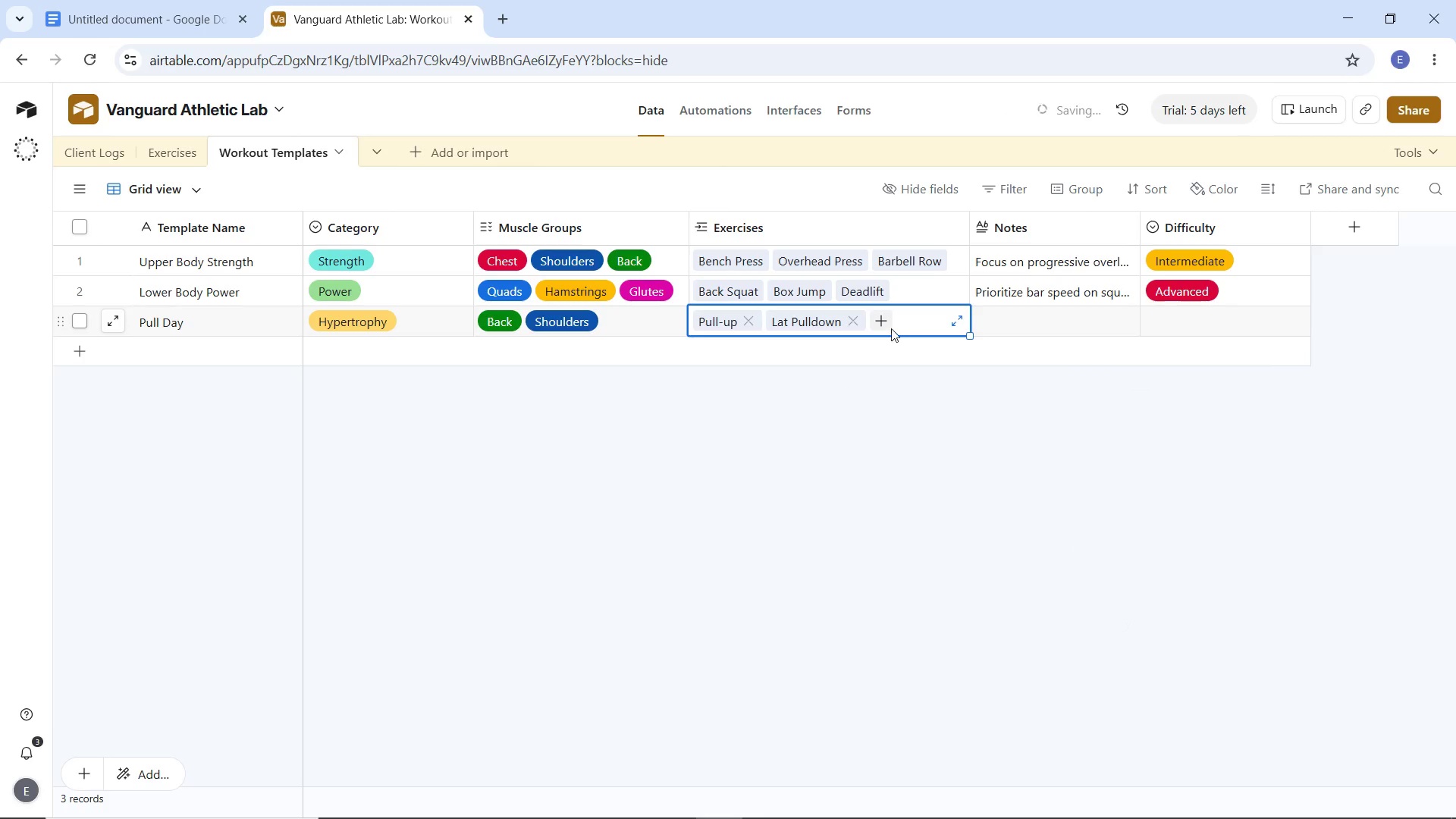 
left_click([886, 324])
 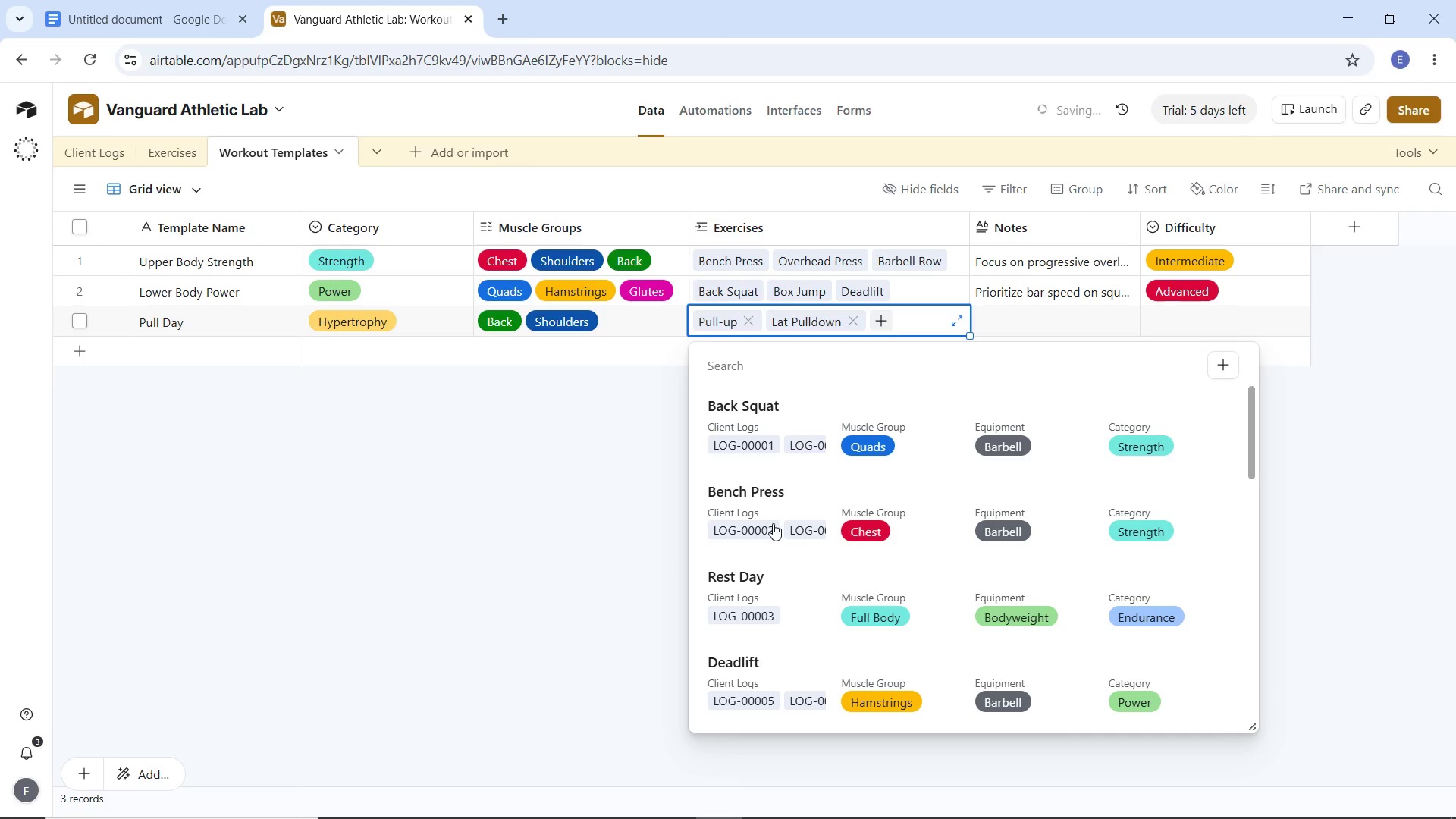 
scroll: coordinate [770, 538], scroll_direction: down, amount: 13.0
 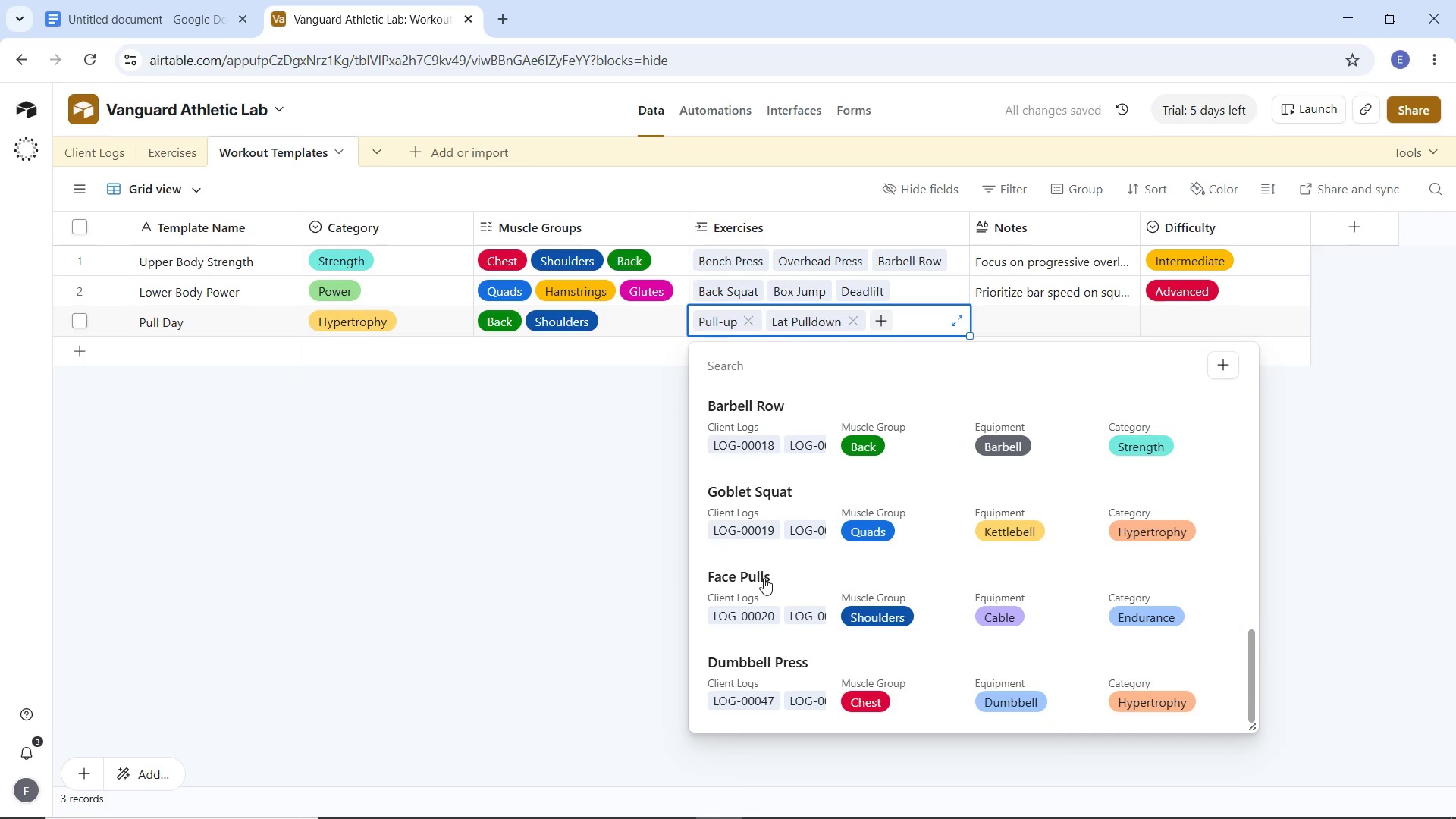 
left_click([764, 578])
 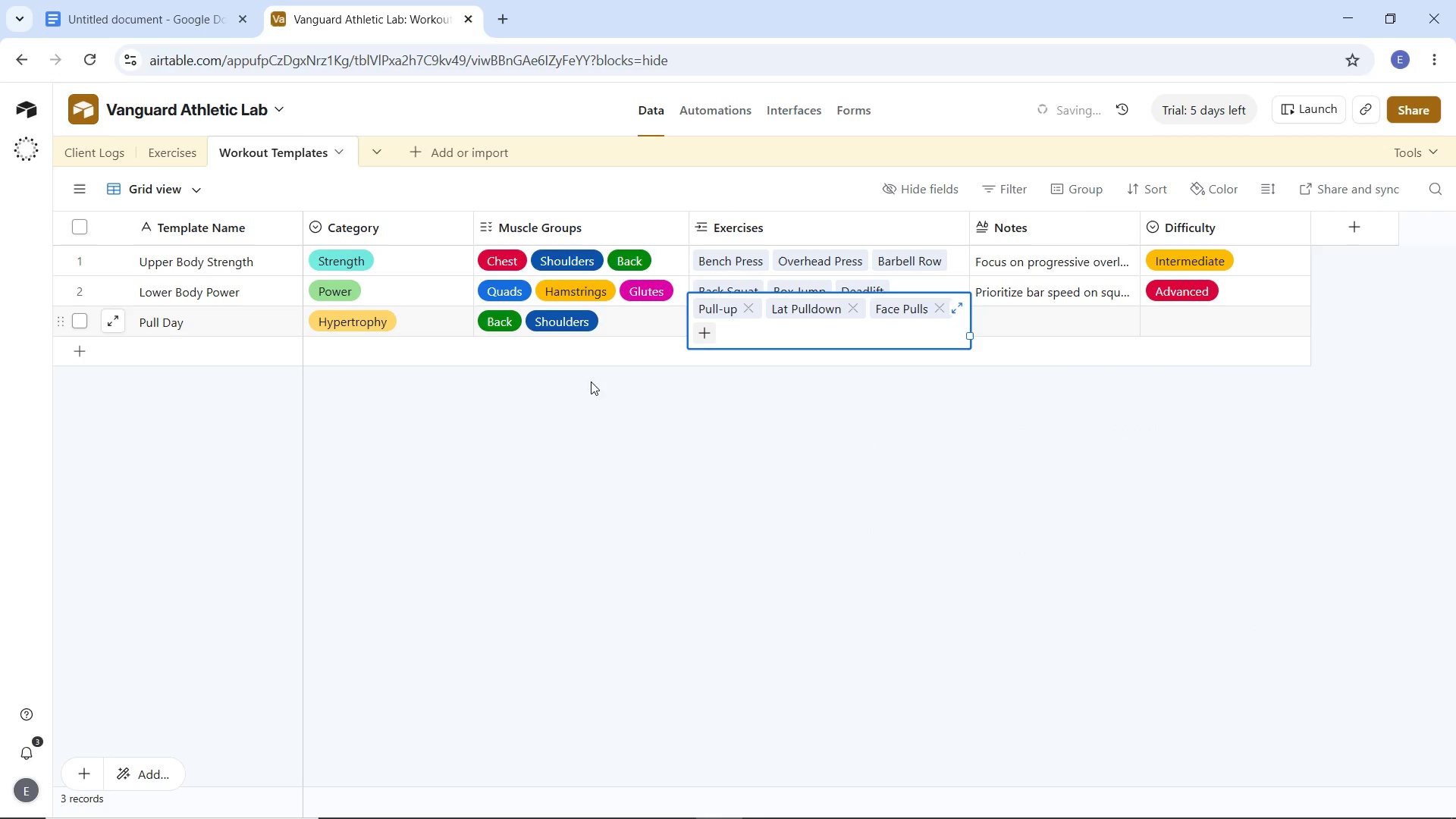 
left_click([591, 481])
 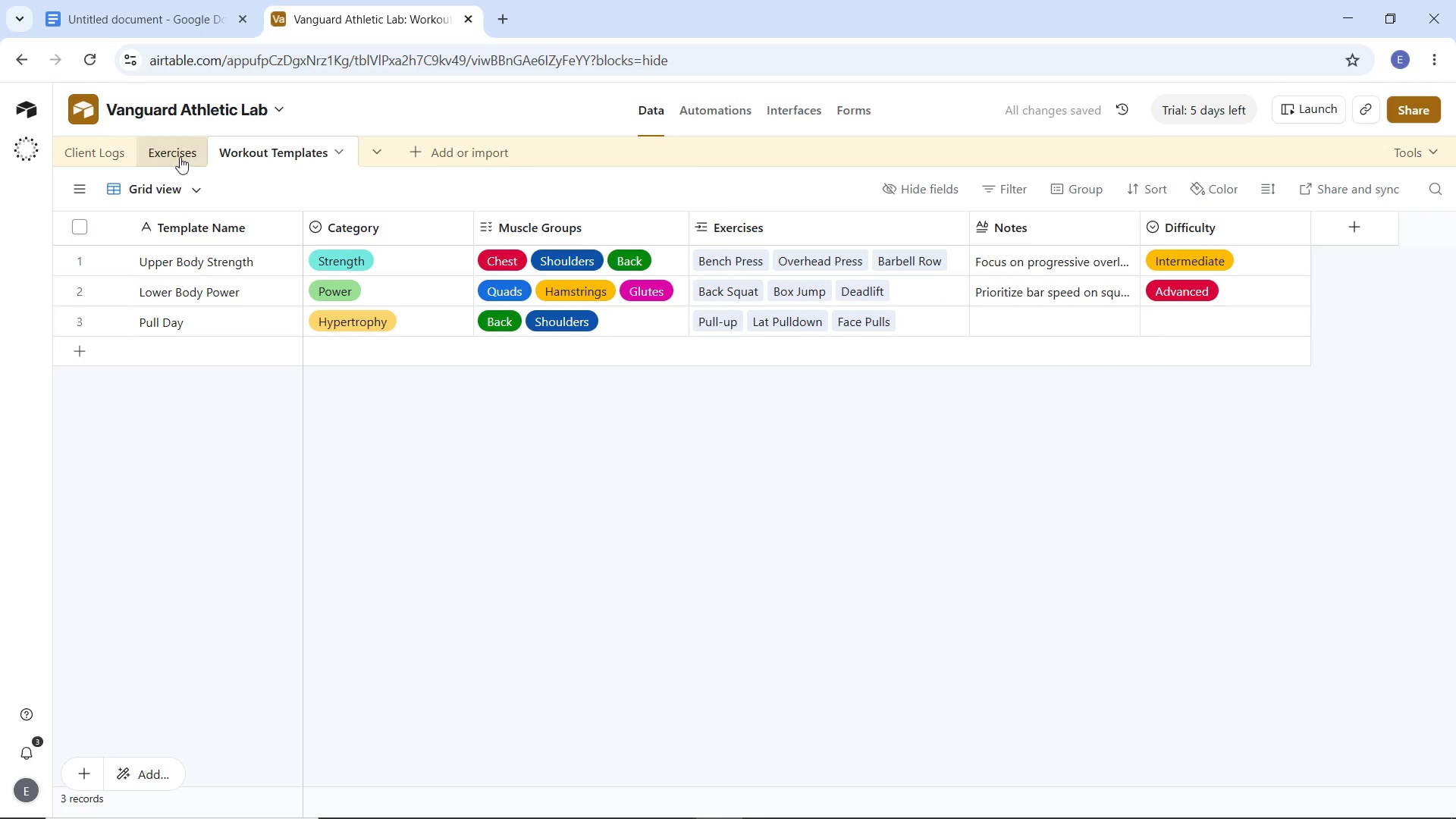 
left_click([164, 156])
 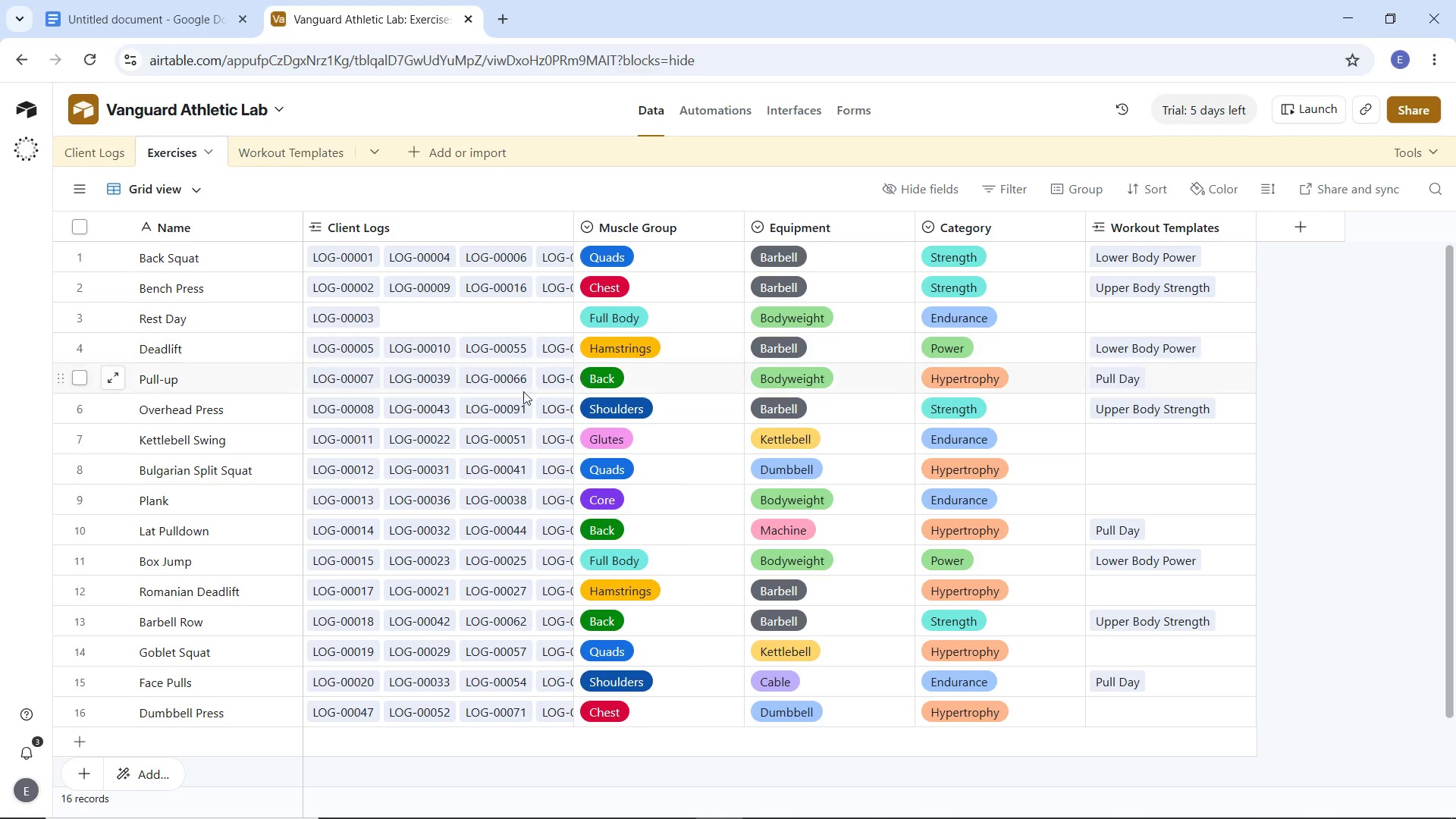 
wait(7.91)
 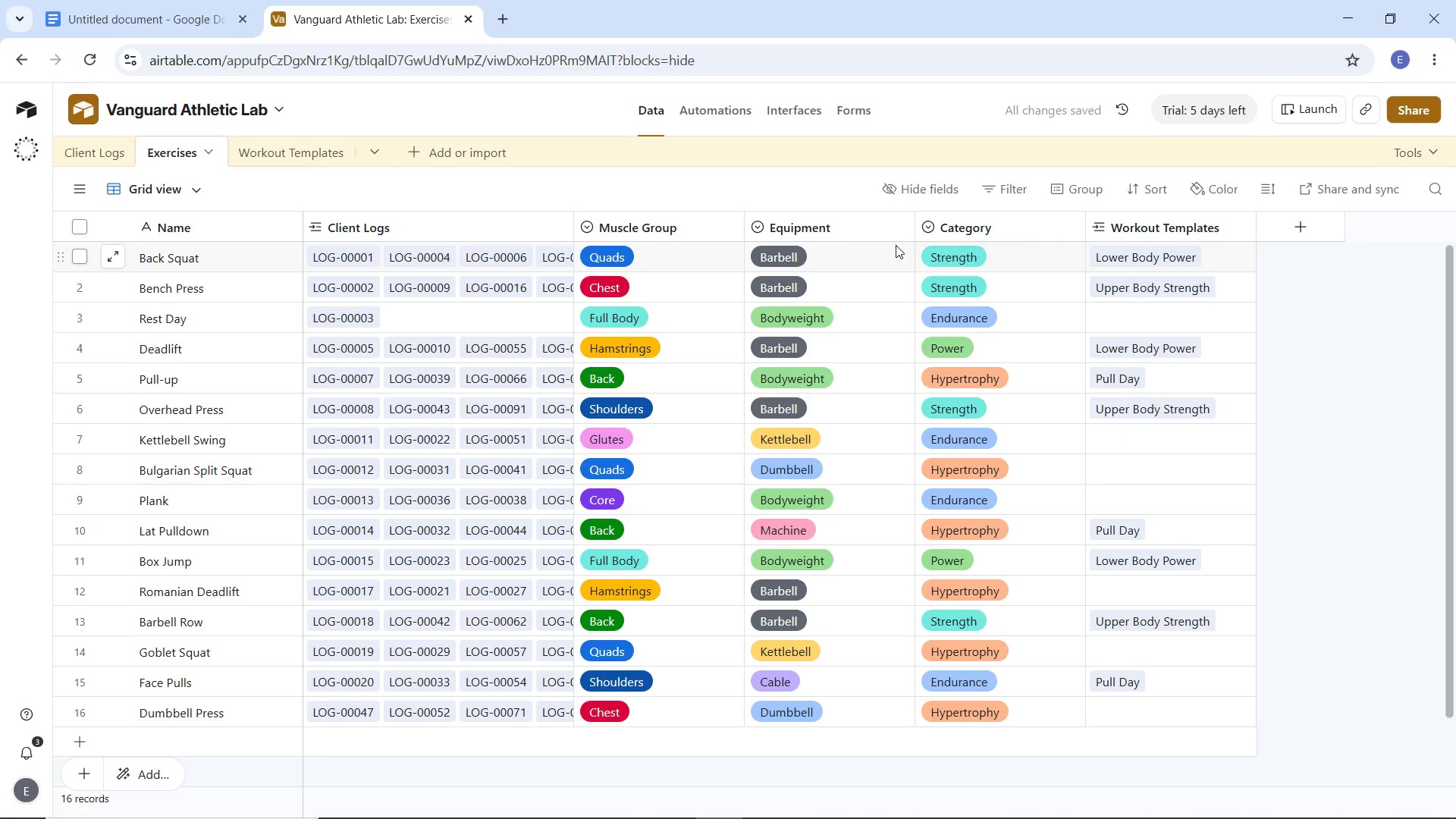 
mouse_move([255, 228])
 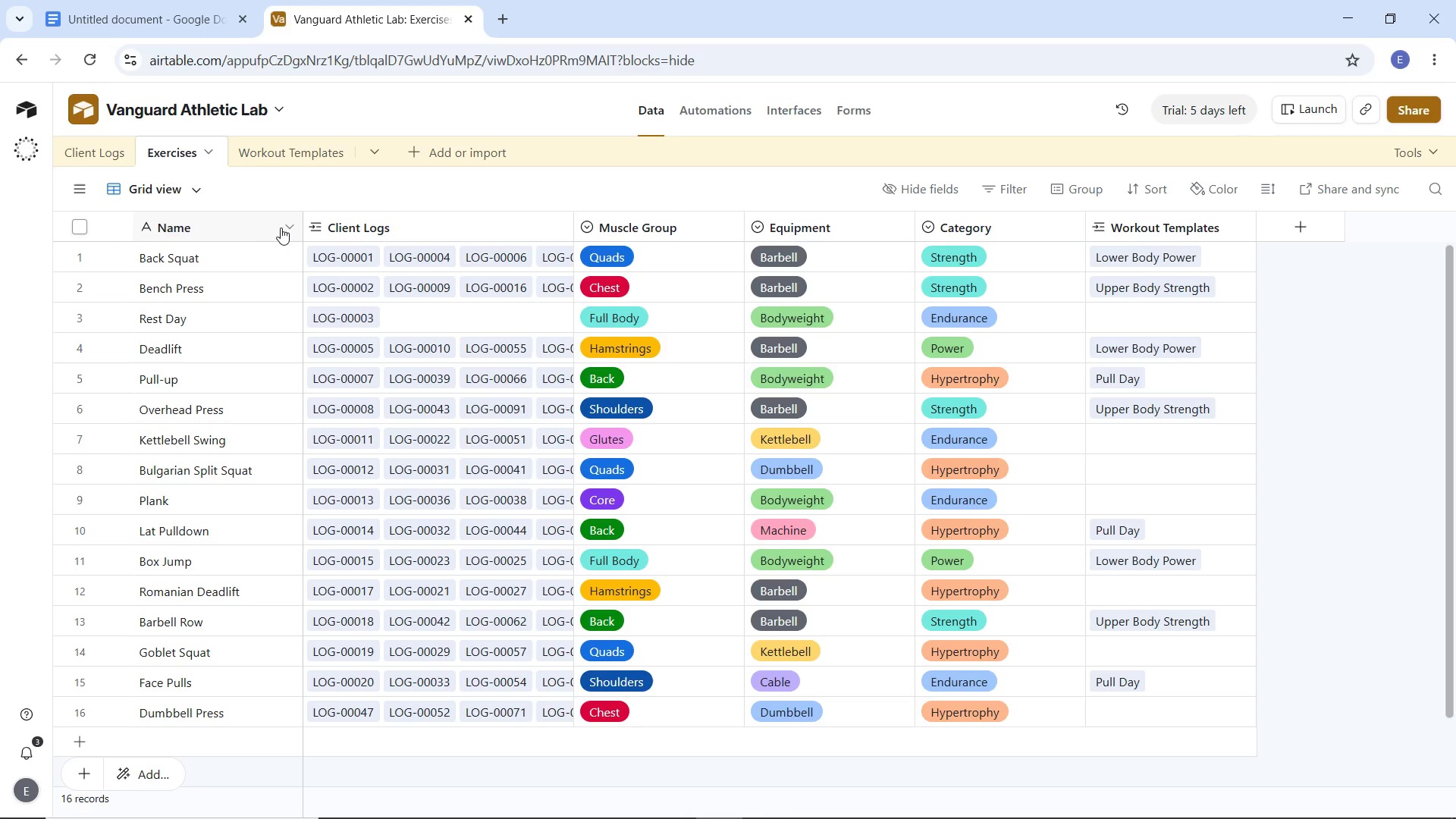 
left_click([282, 227])
 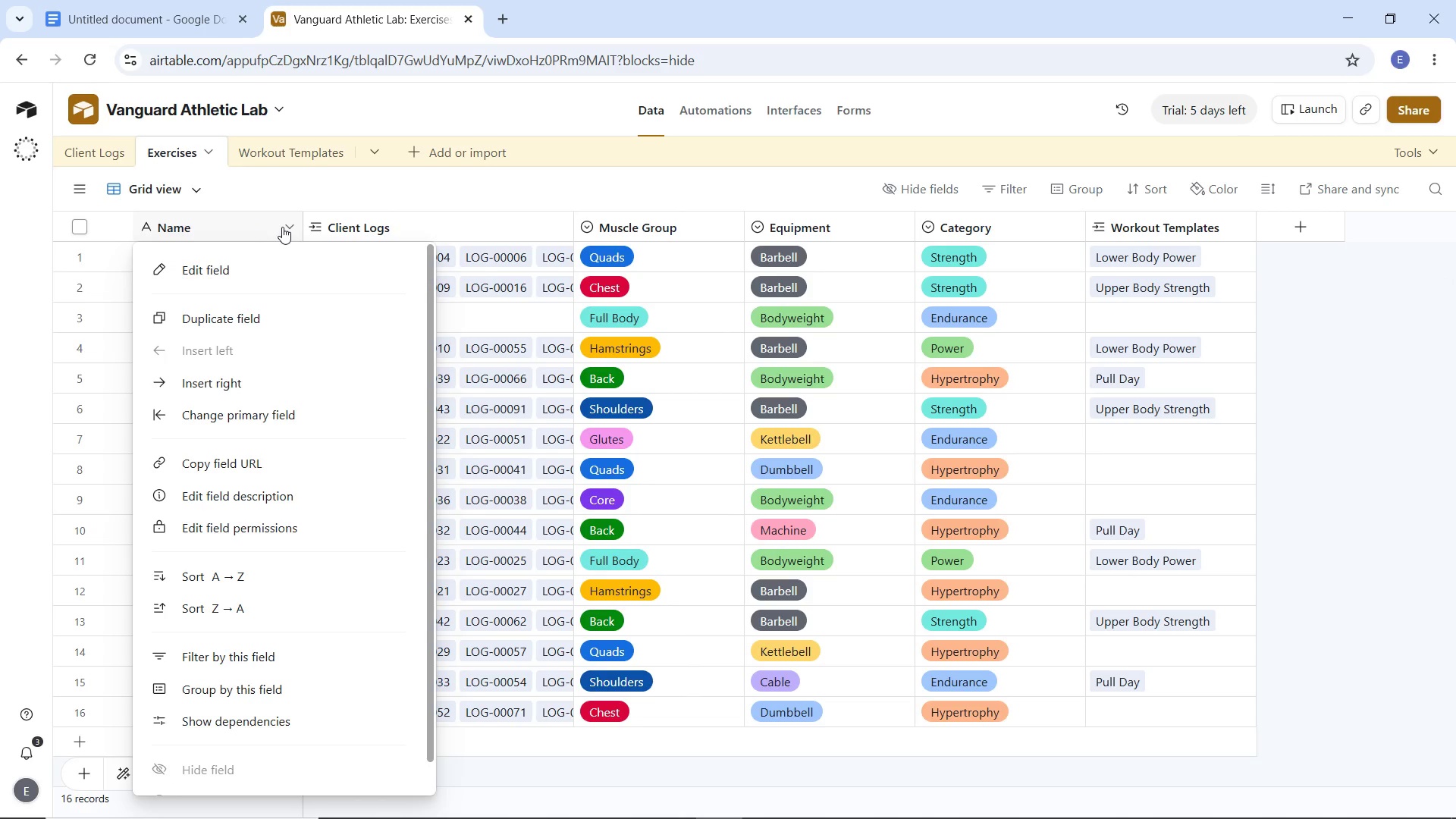 
left_click([282, 227])
 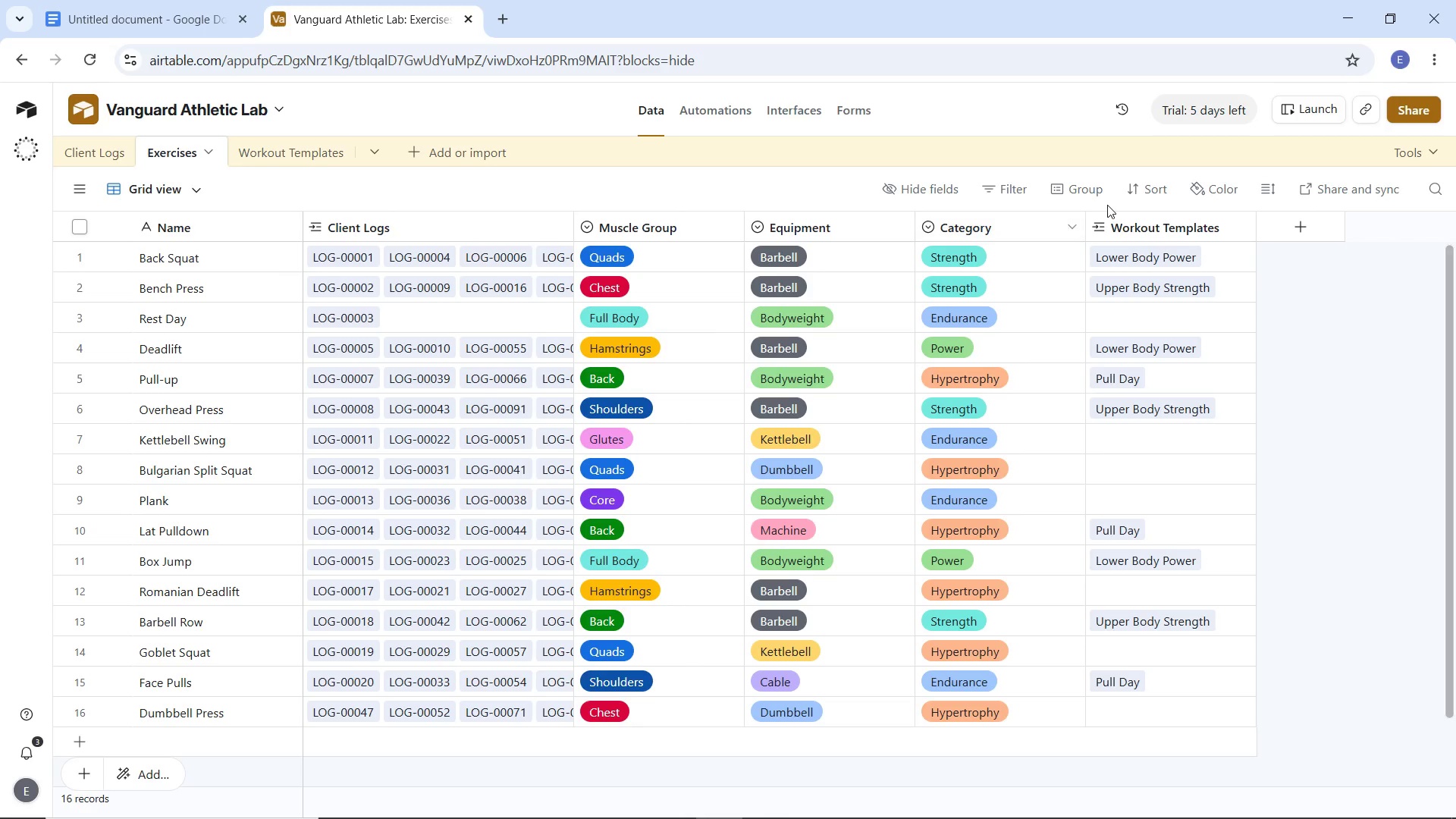 
left_click([1153, 193])
 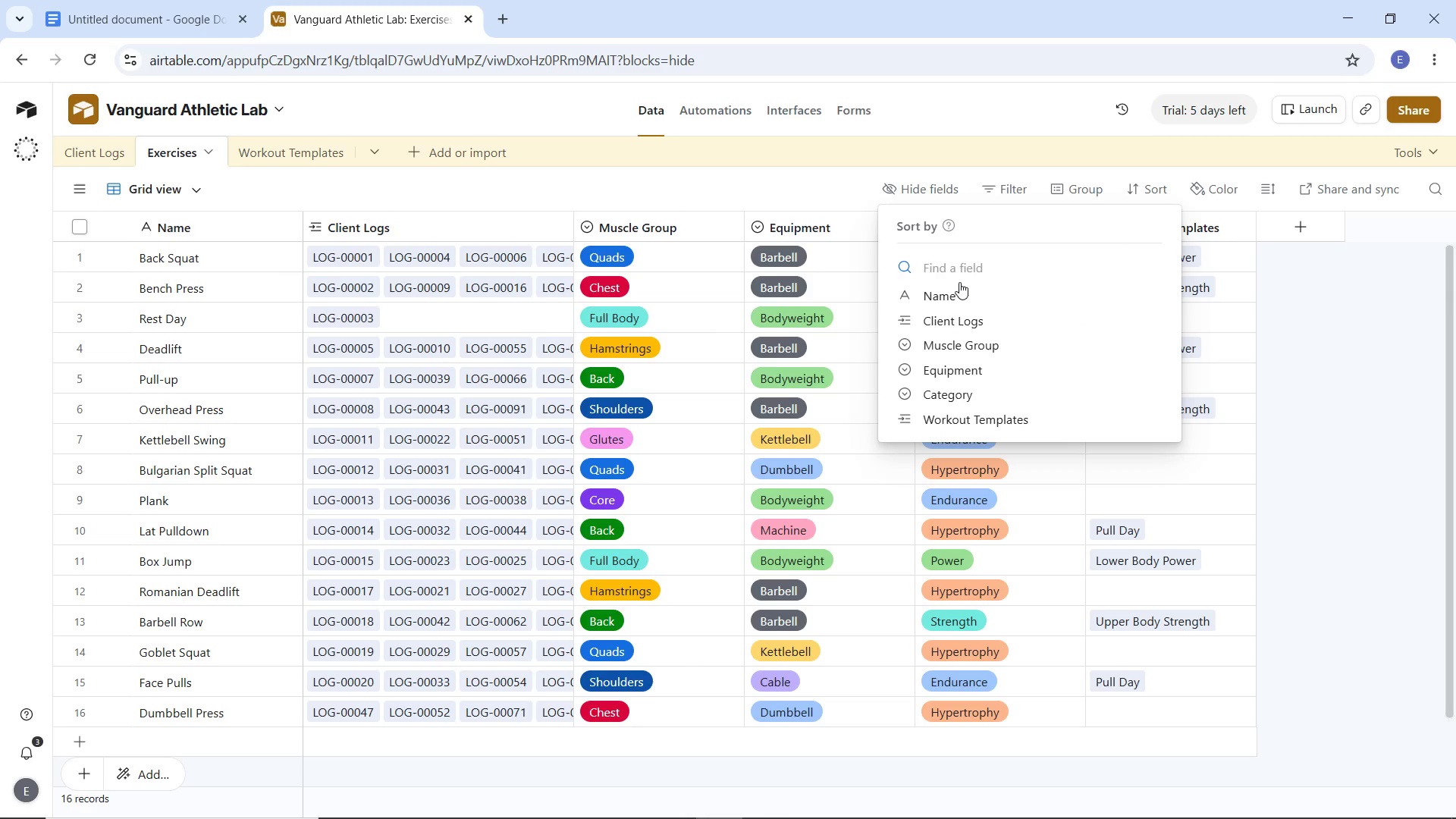 
left_click([955, 290])
 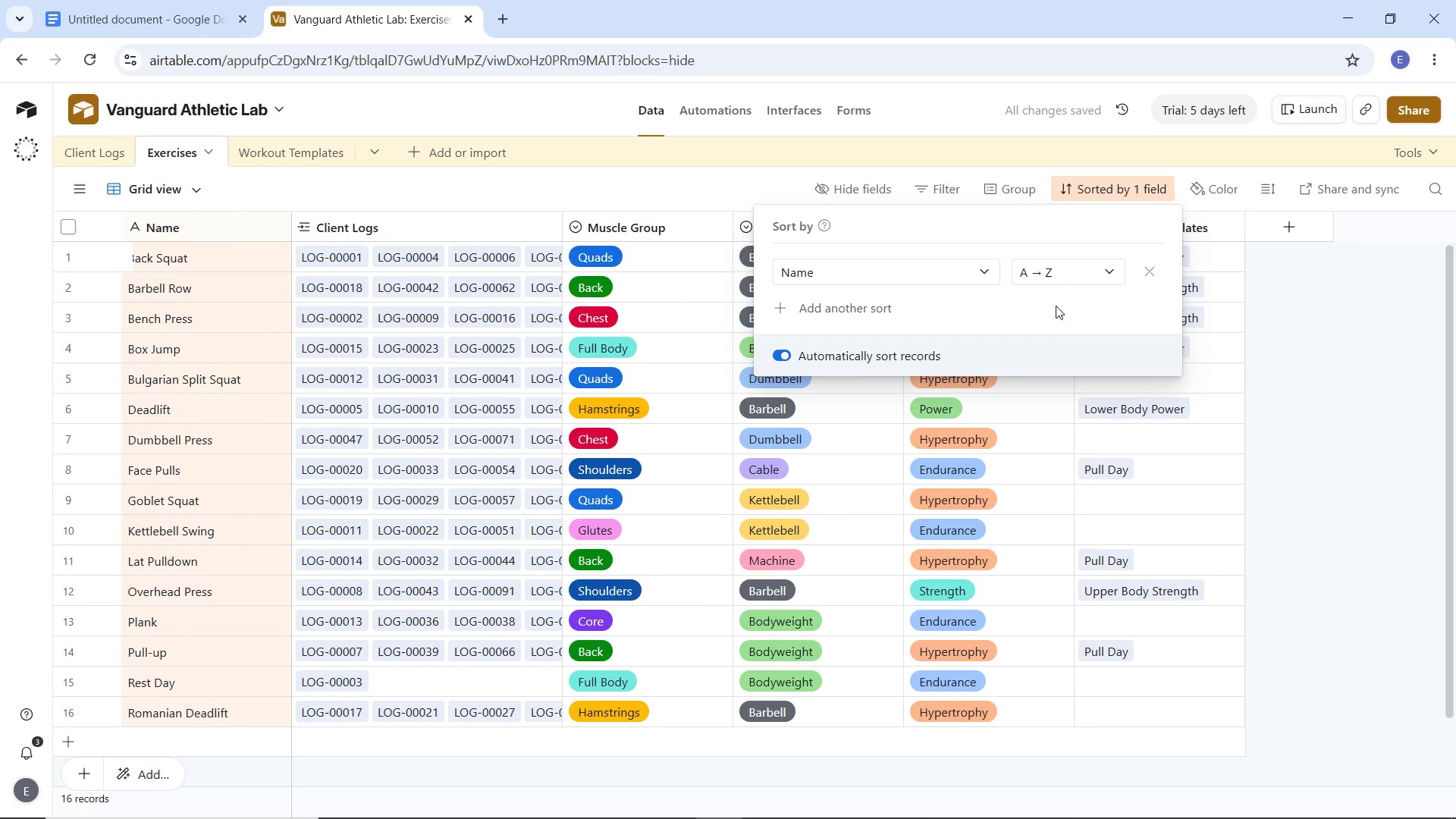 
left_click([1307, 353])
 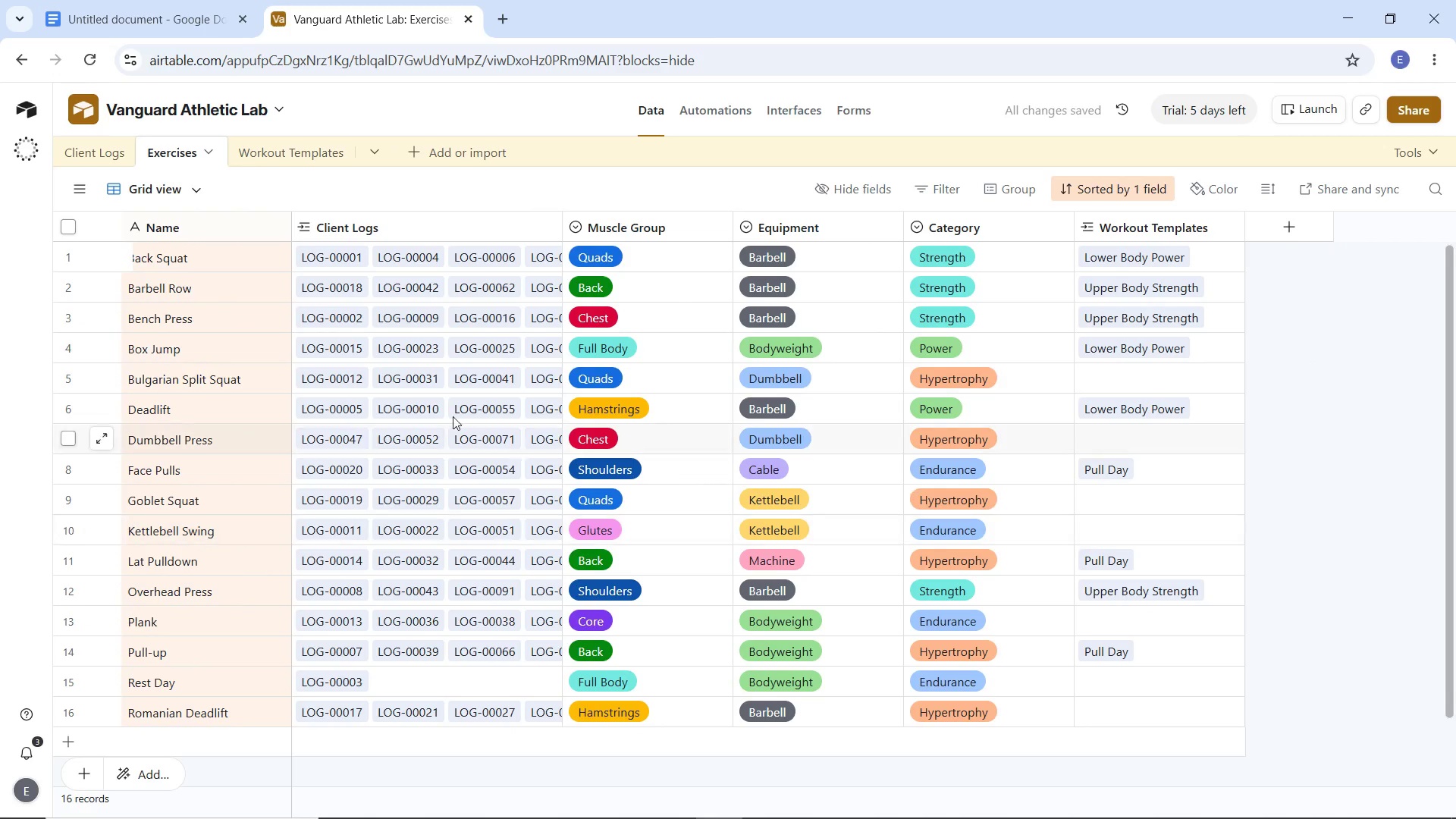 
left_click([204, 331])
 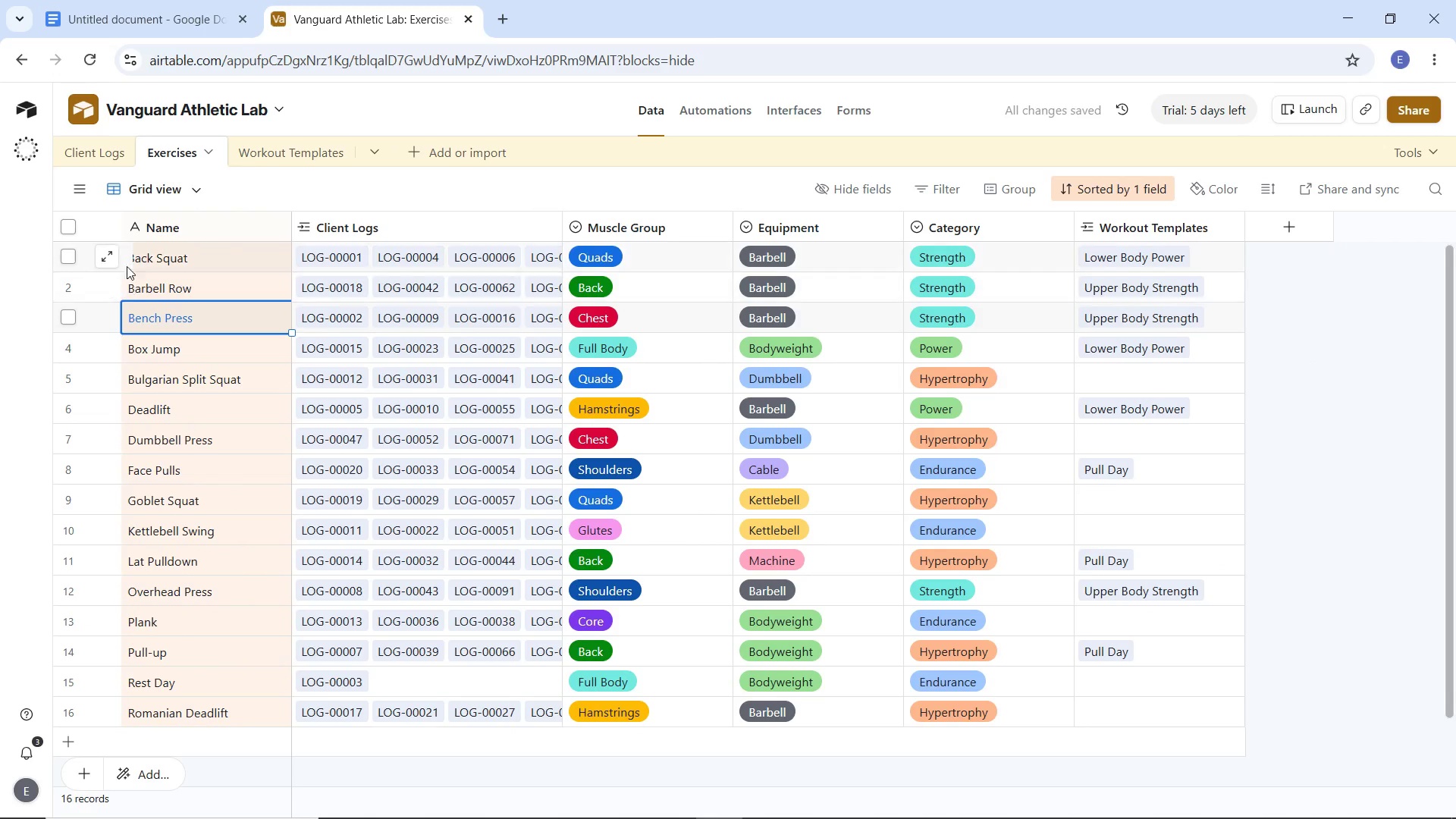 
left_click([127, 258])
 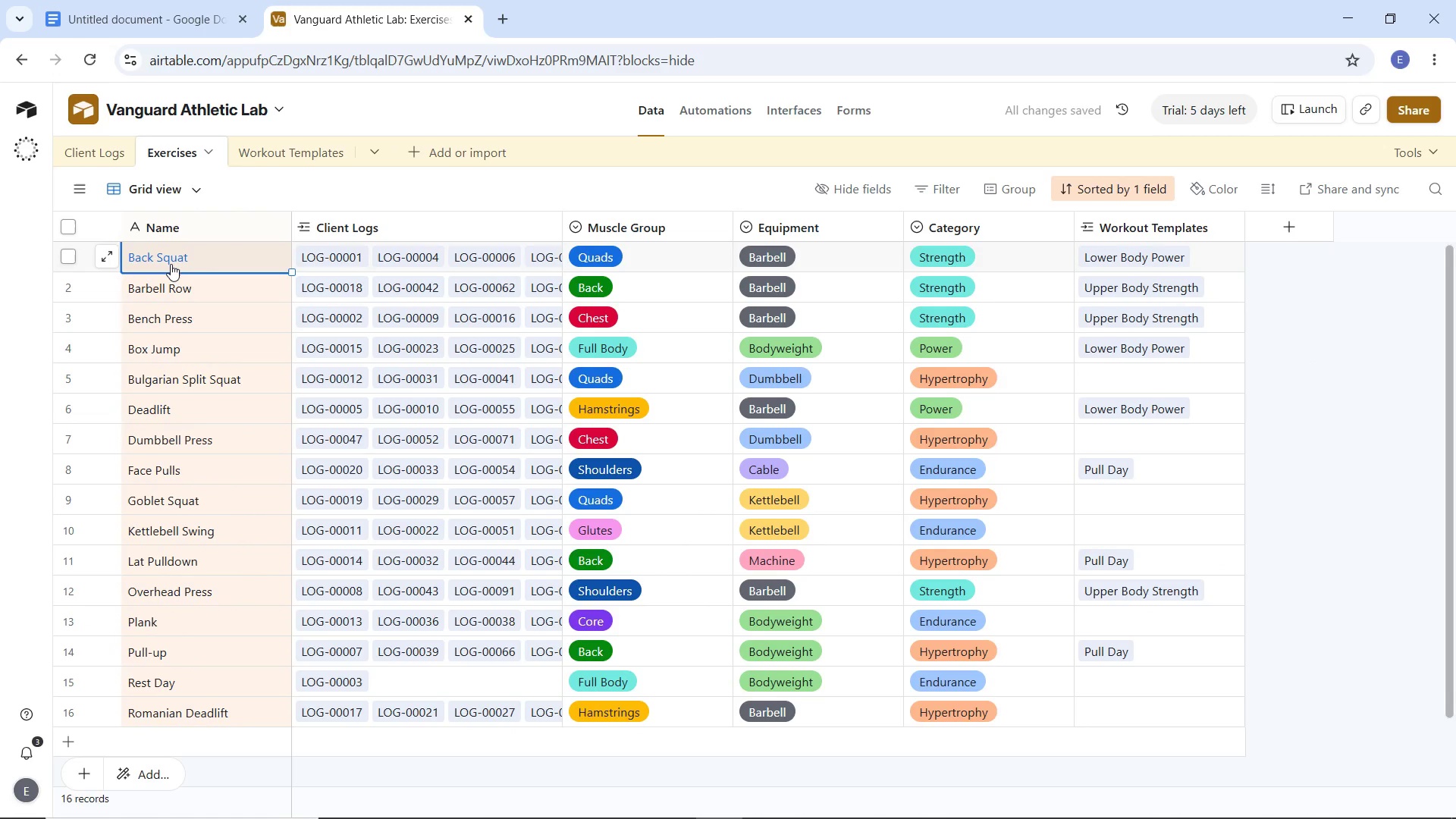 
double_click([171, 264])
 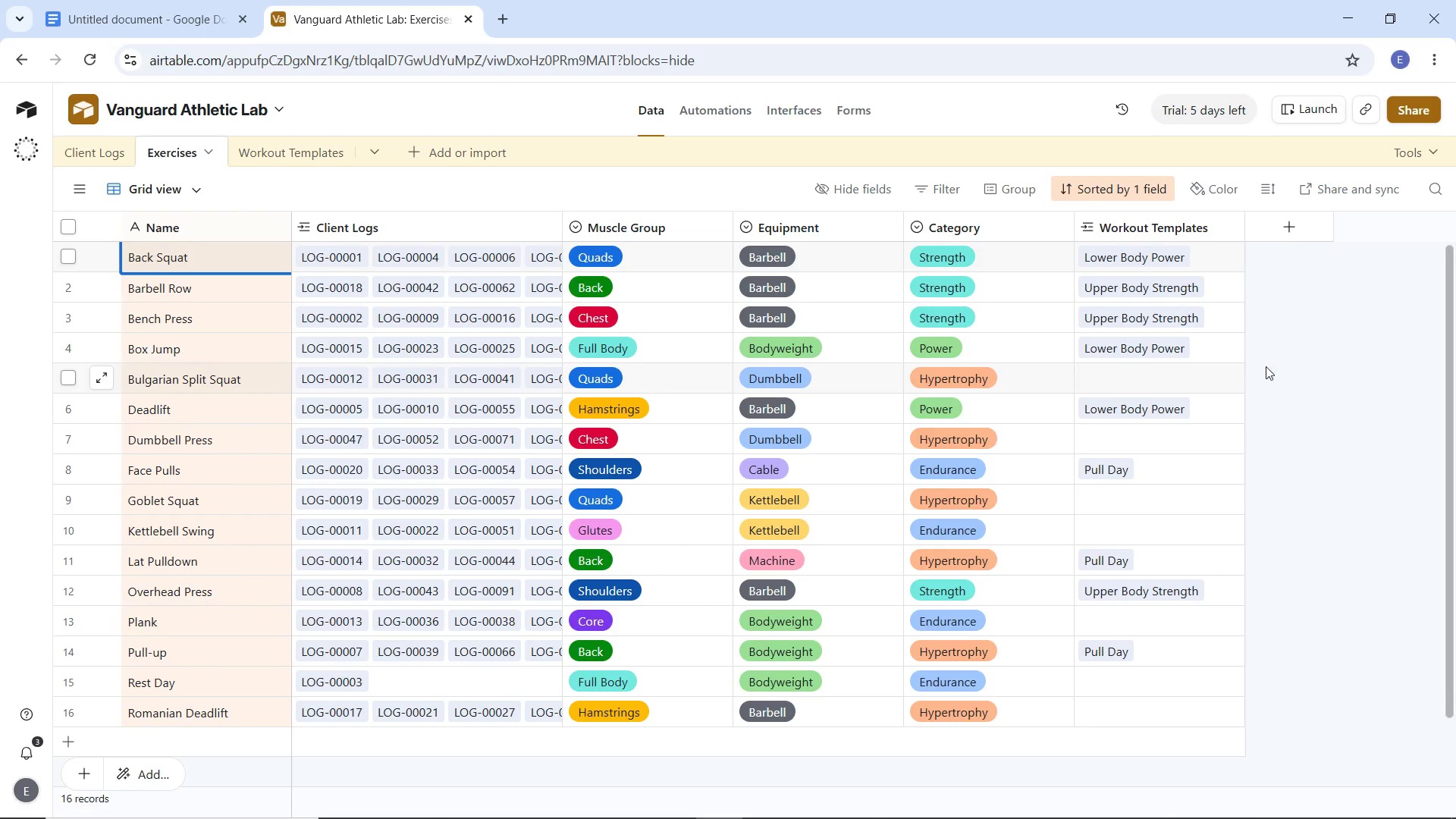 
left_click([1337, 370])
 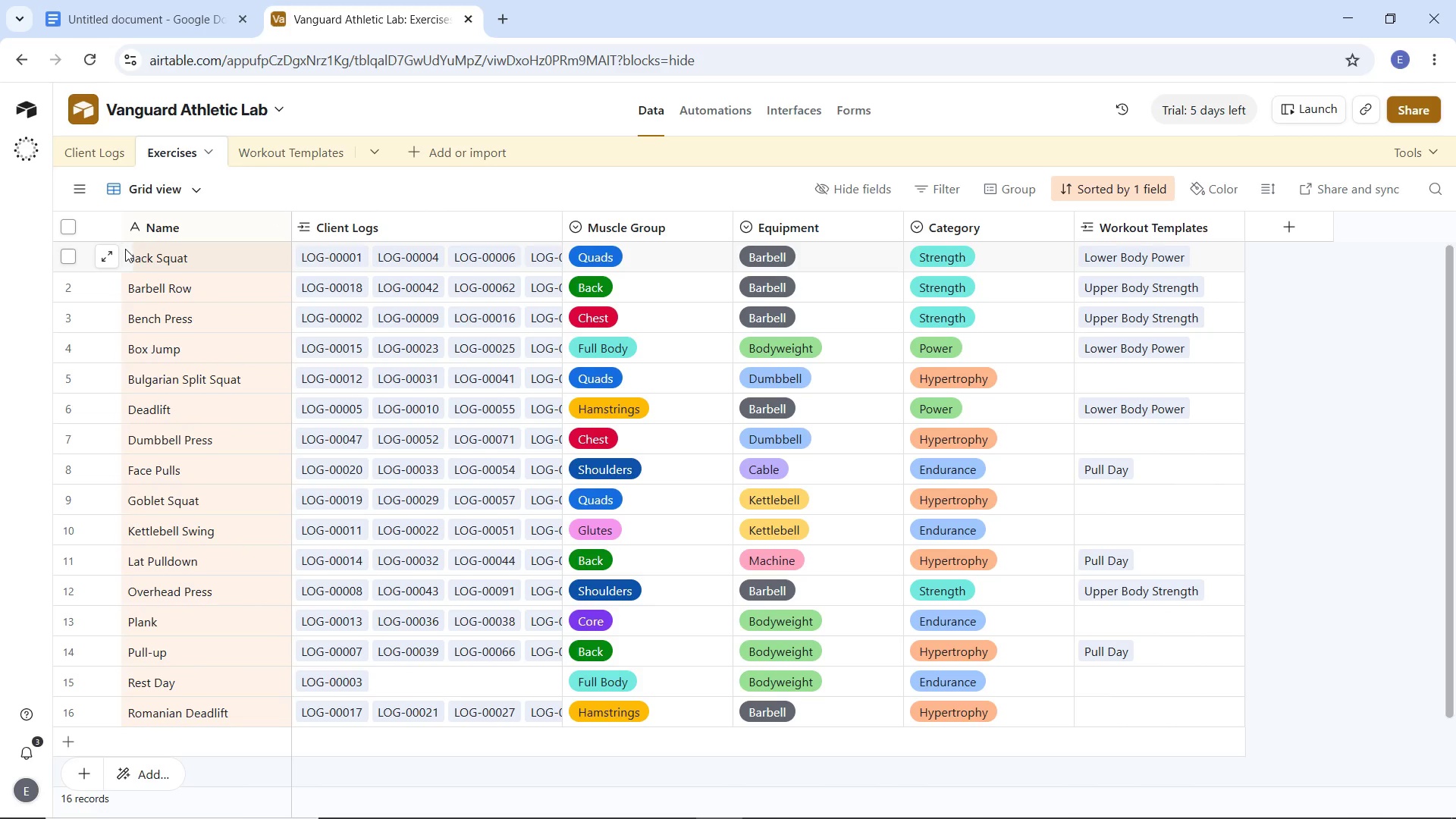 
wait(7.73)
 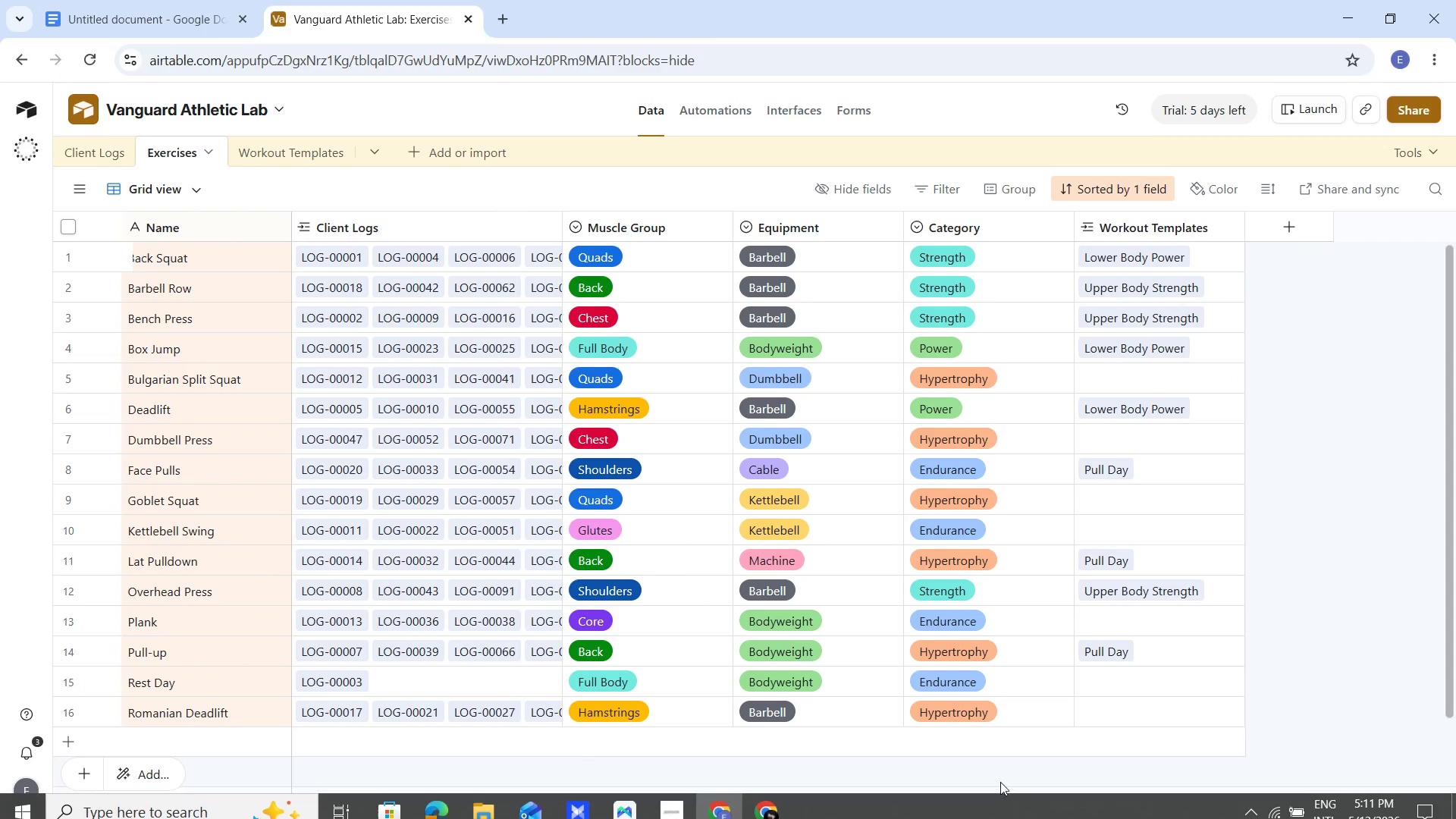 
left_click([176, 273])
 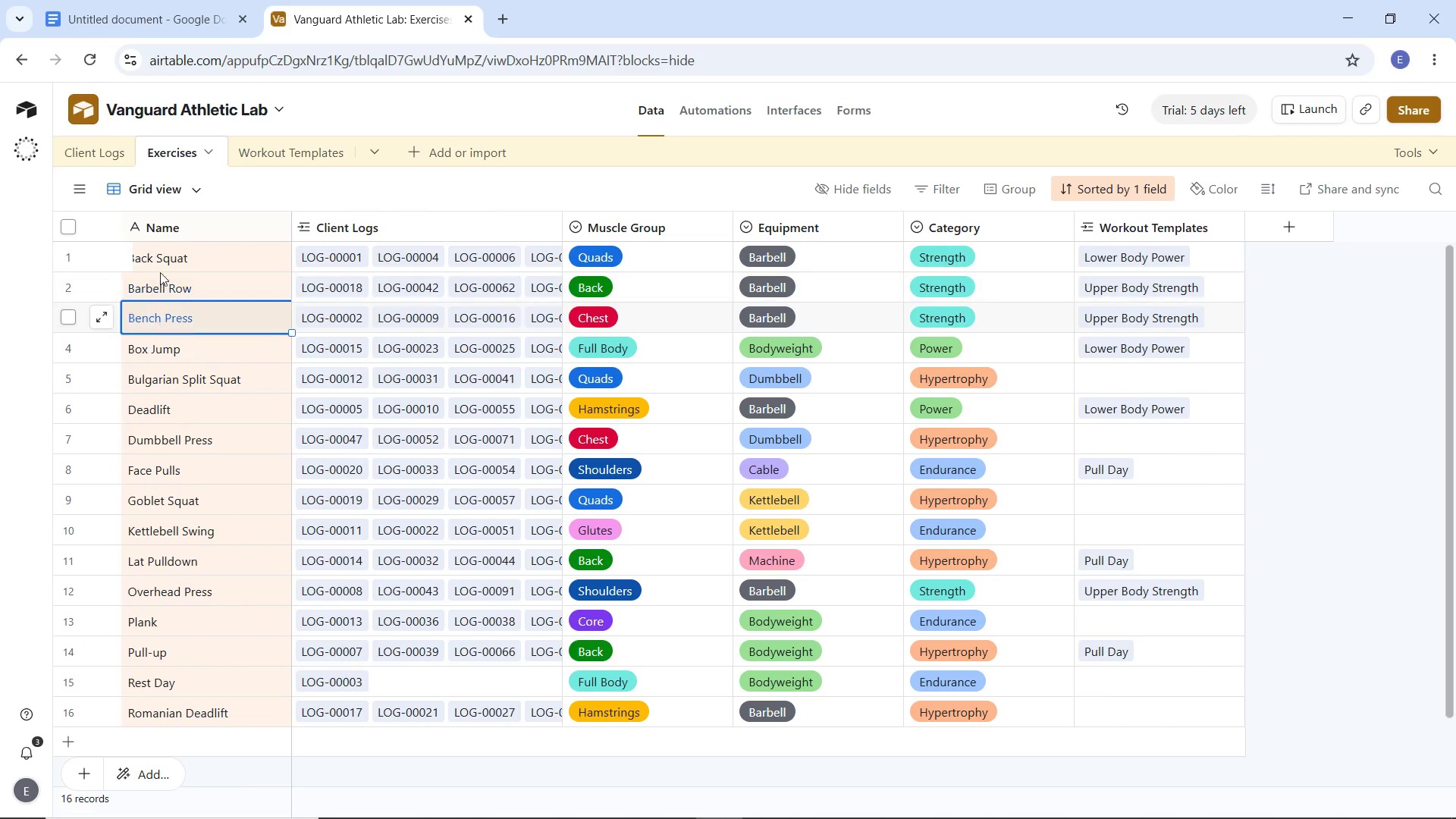 
double_click([160, 250])
 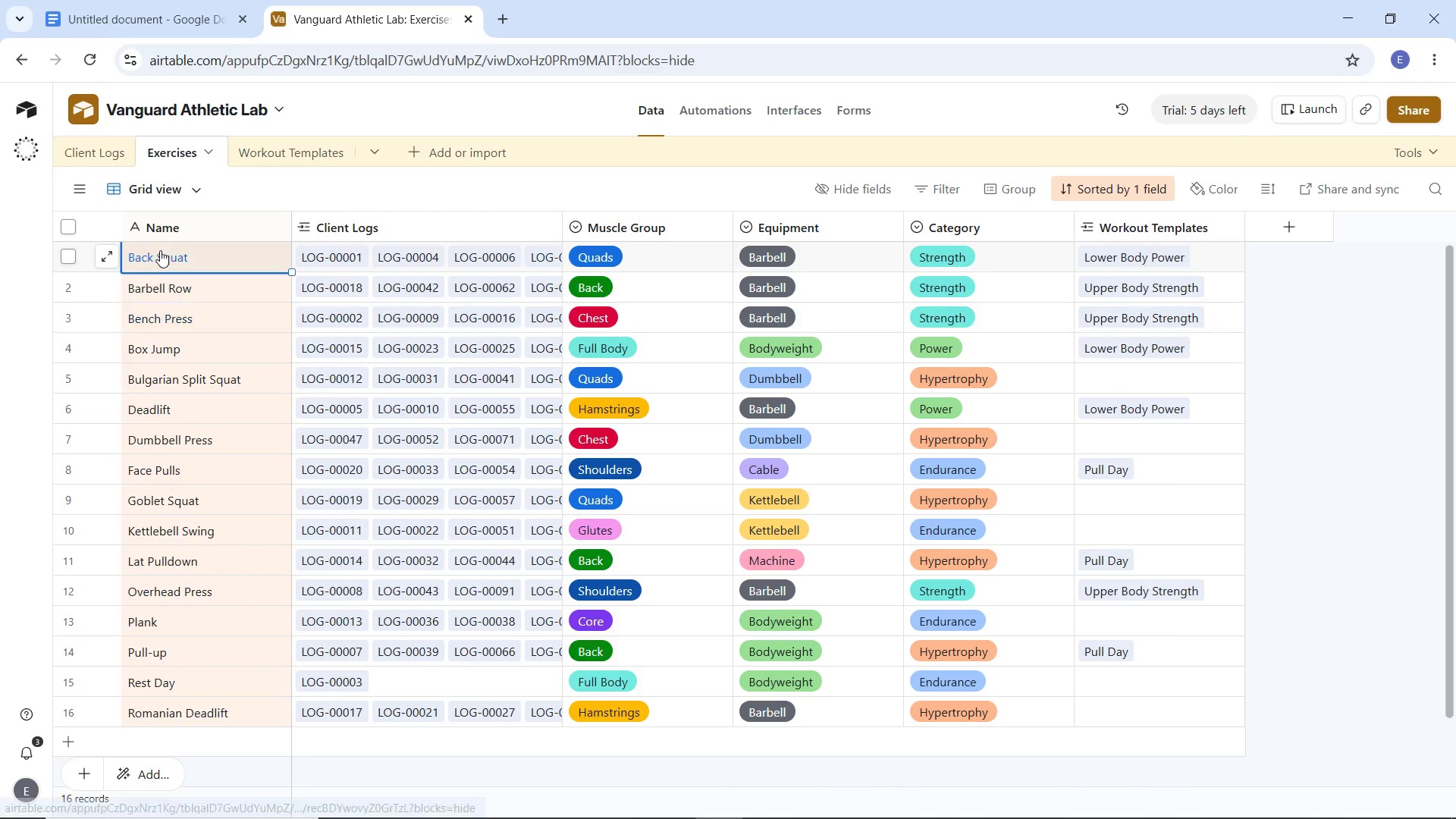 
triple_click([160, 250])
 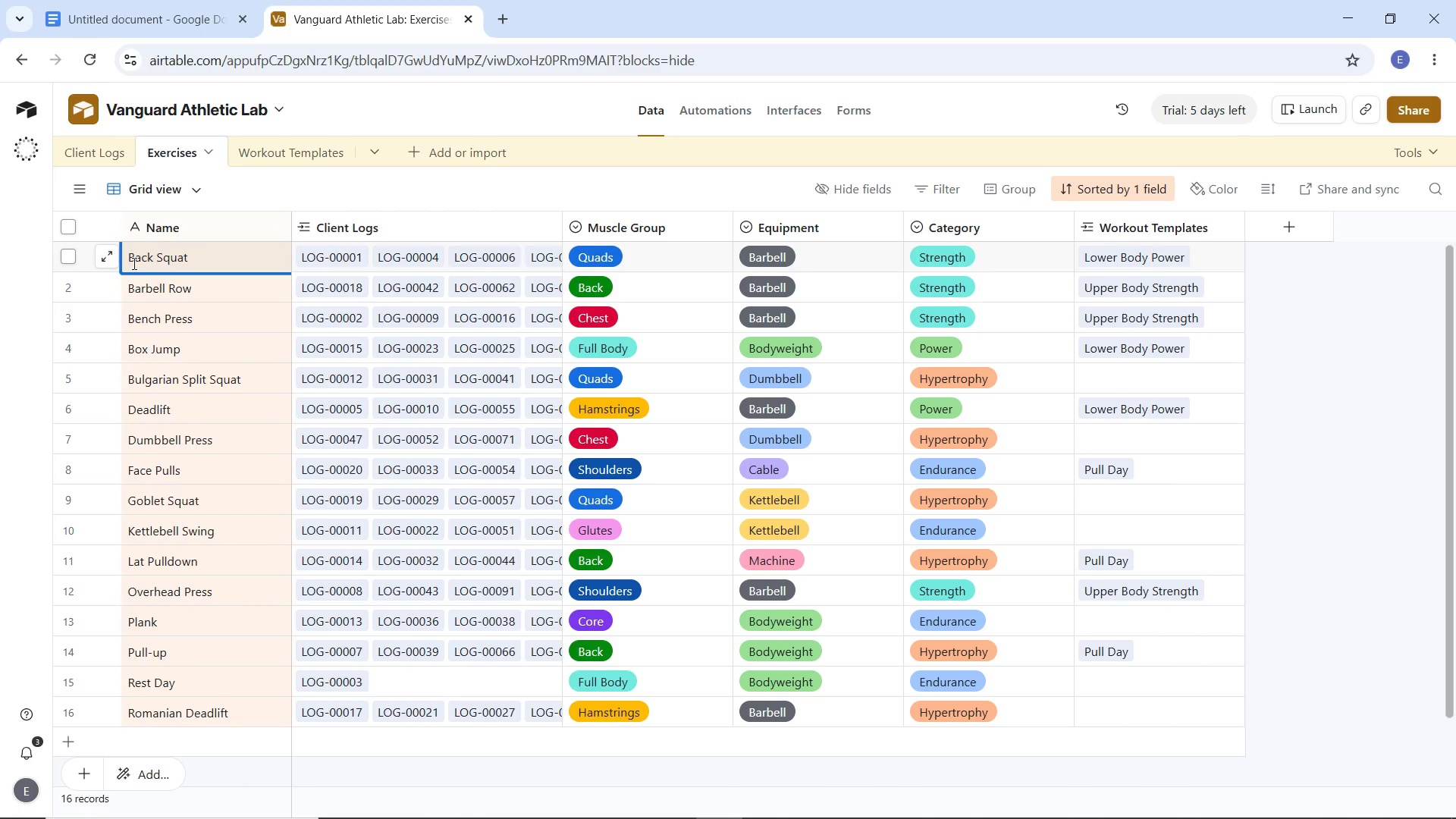 
key(Backspace)
 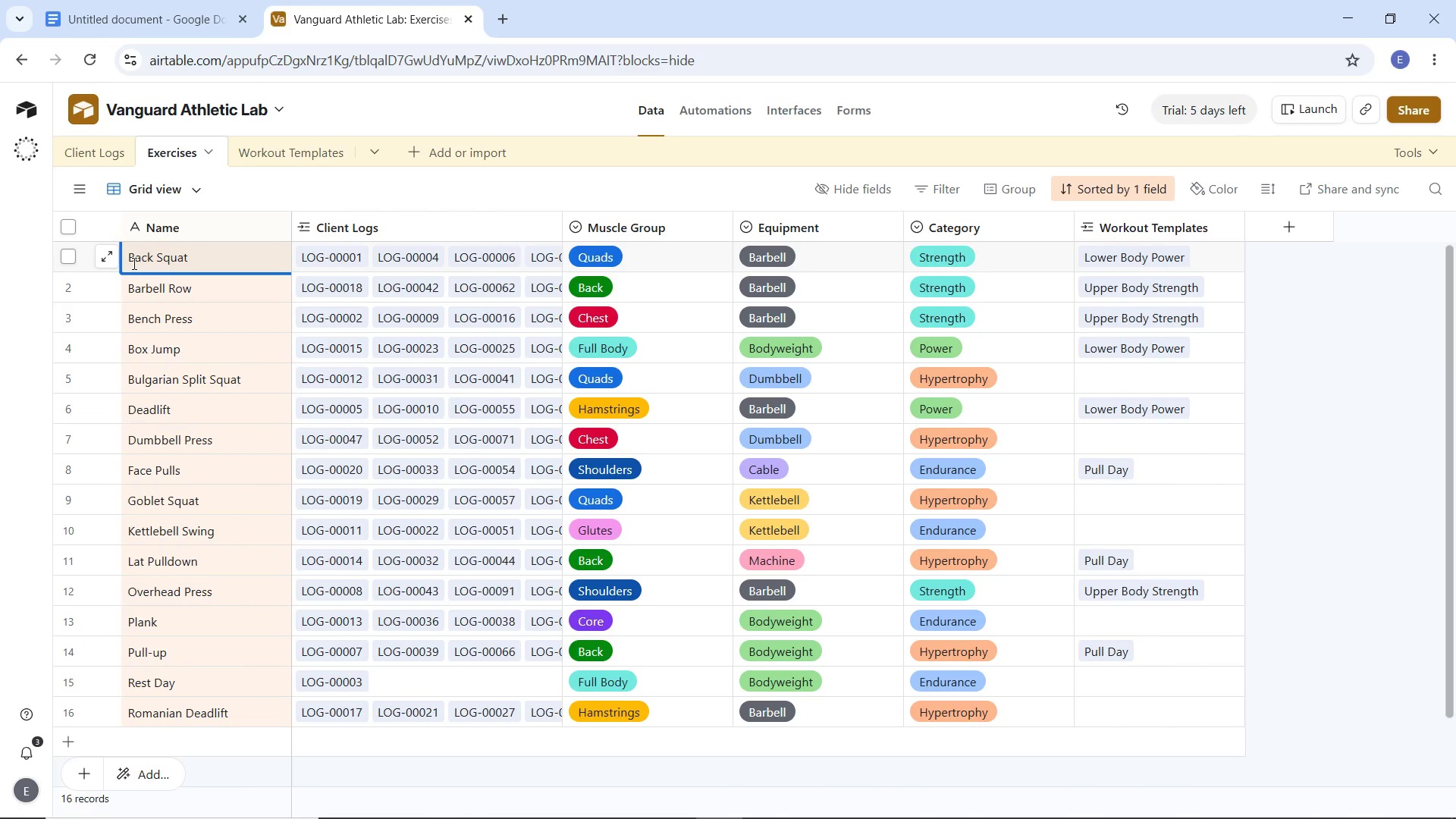 
key(Space)
 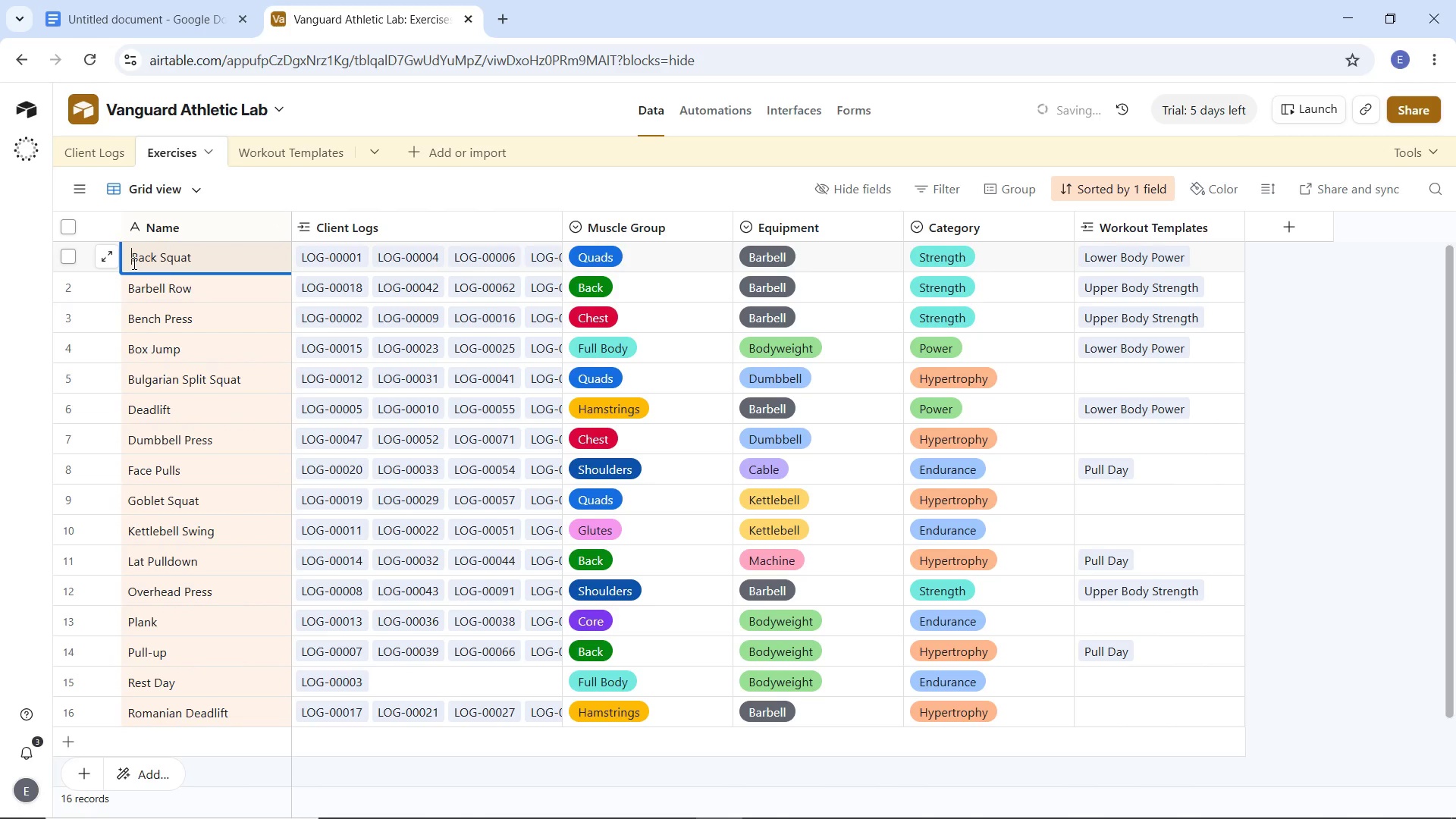 
key(Space)
 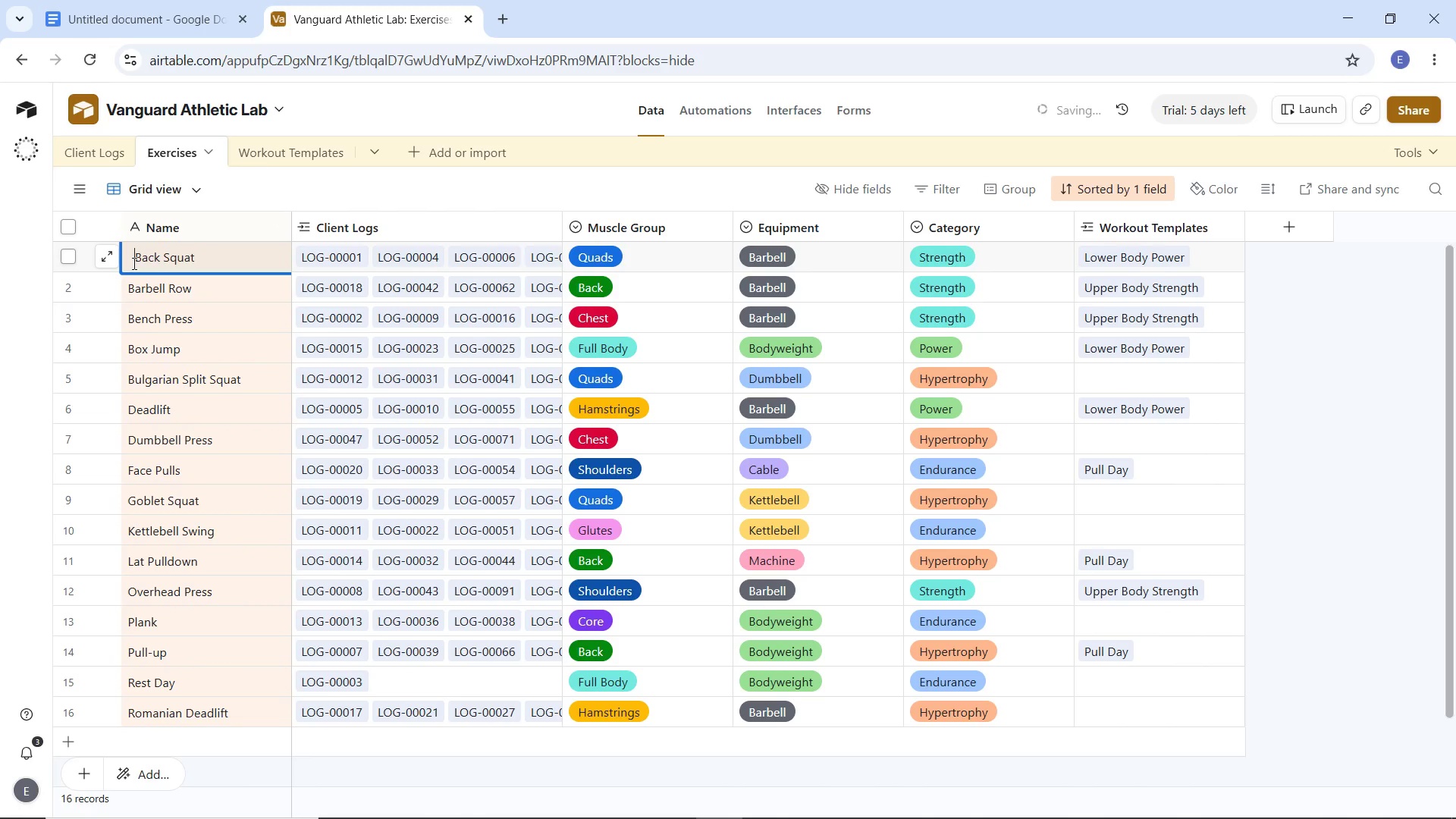 
key(Space)
 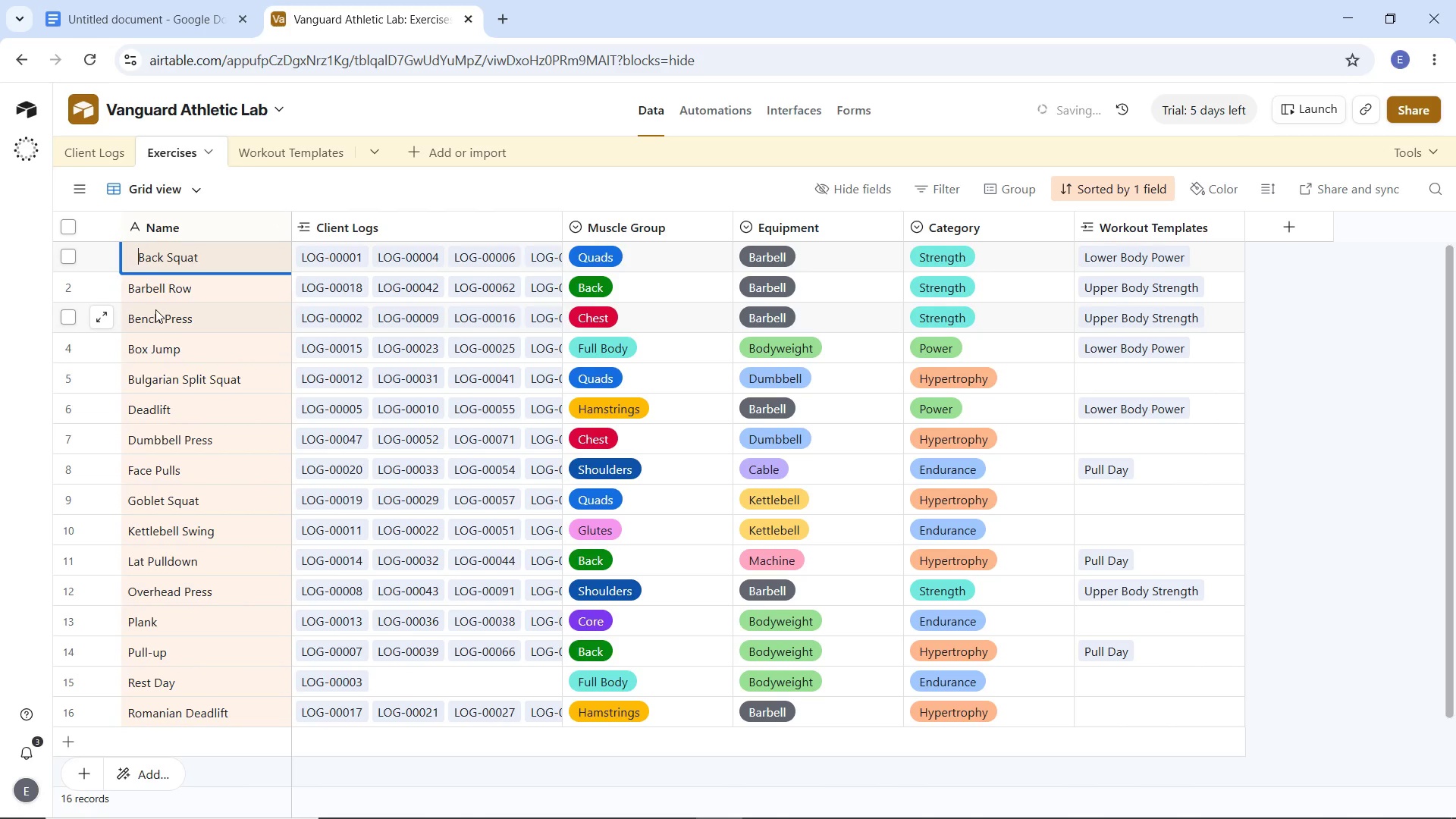 
left_click([155, 309])
 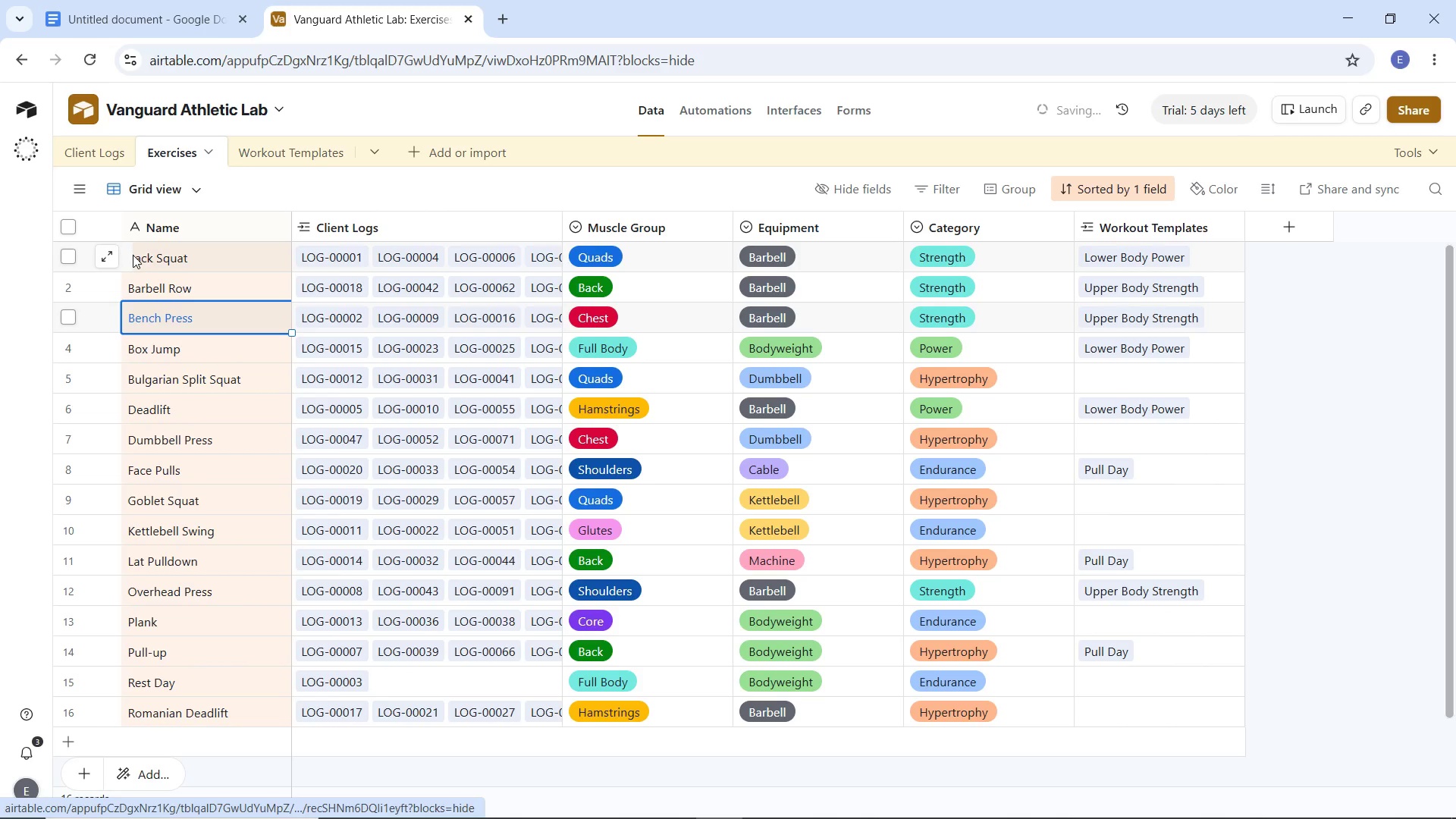 
double_click([133, 255])
 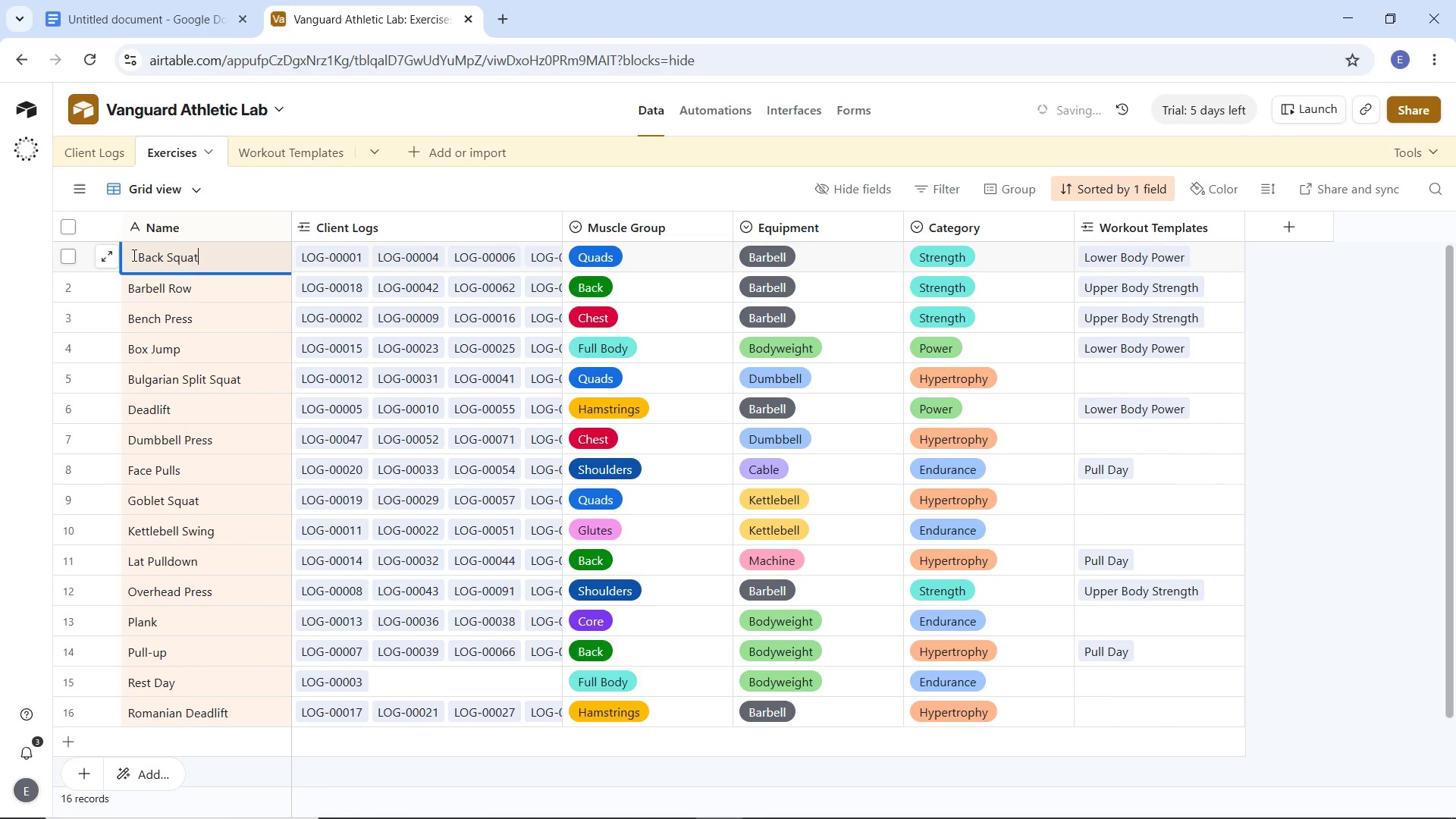 
left_click([133, 255])
 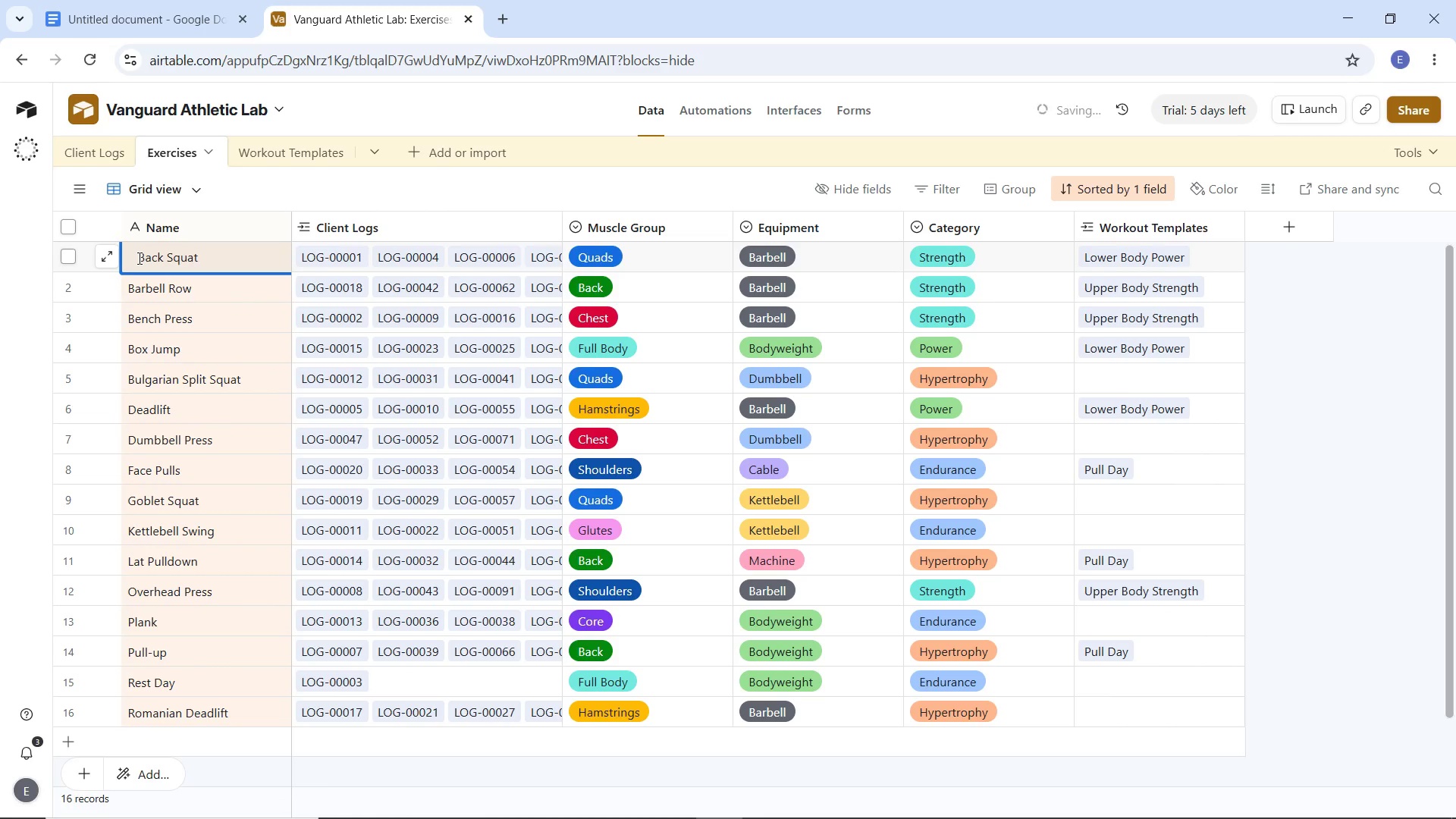 
left_click_drag(start_coordinate=[138, 259], to_coordinate=[106, 259])
 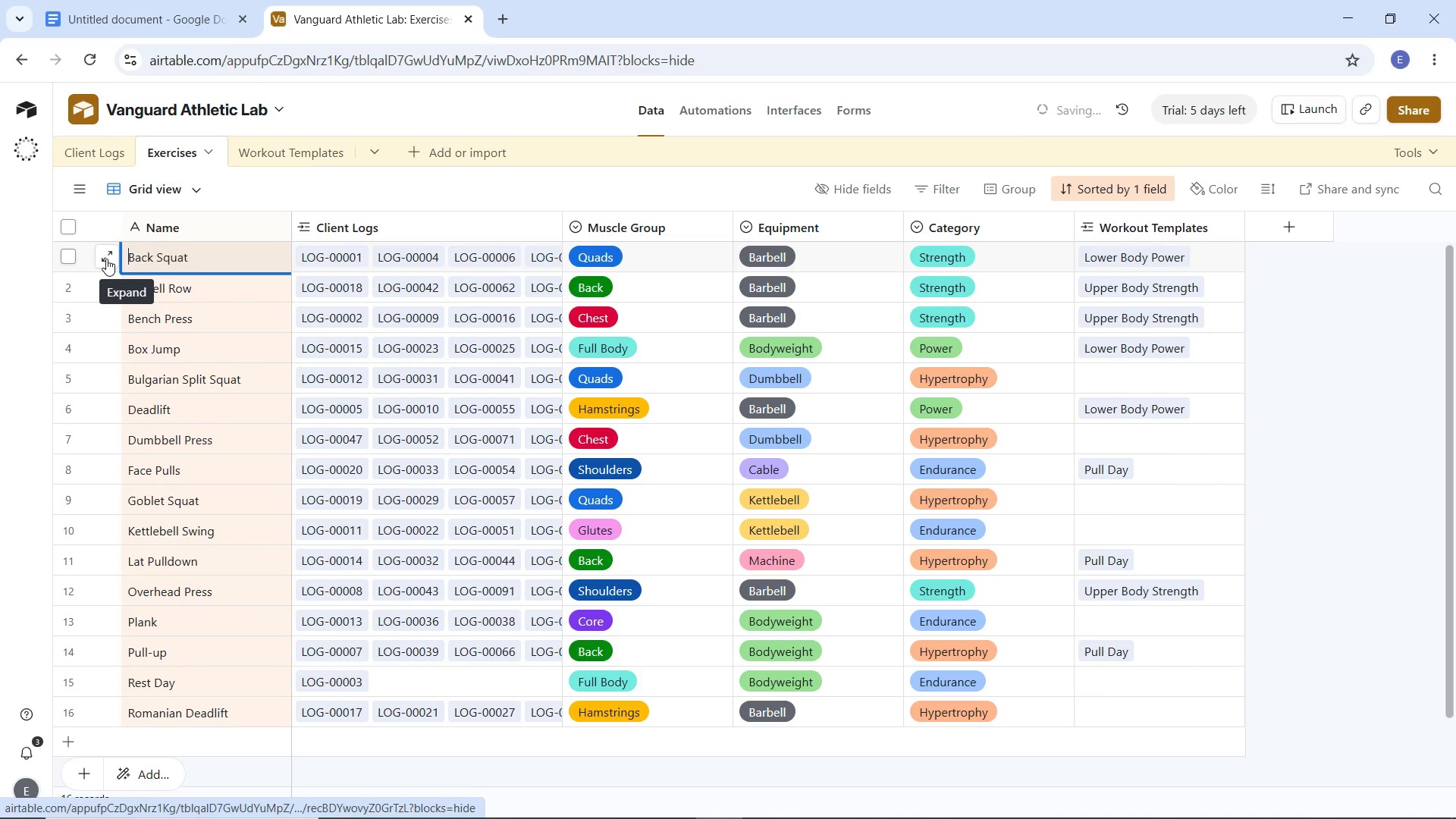 
key(Backspace)
 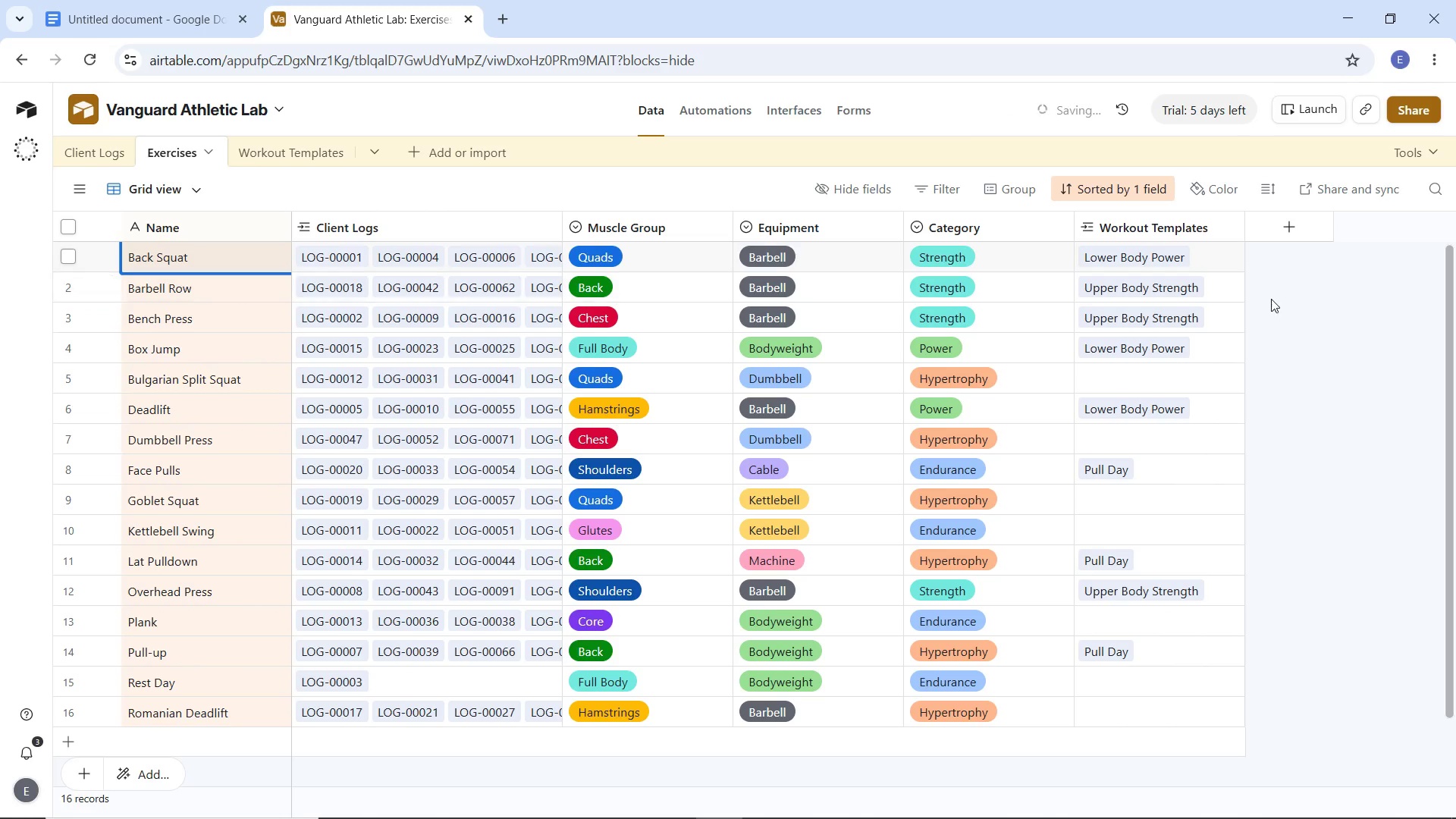 
left_click([1315, 308])
 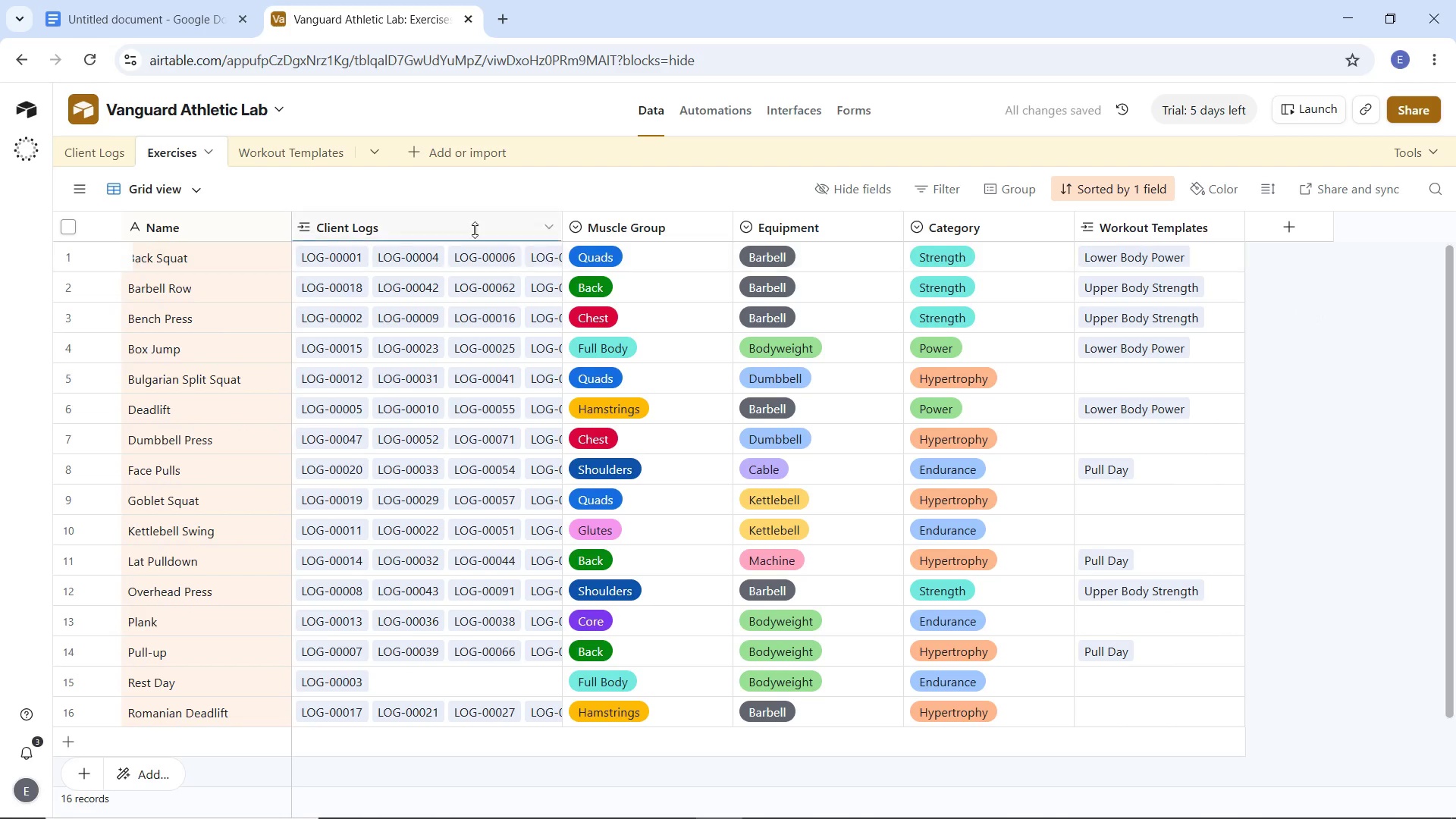 
left_click([300, 155])
 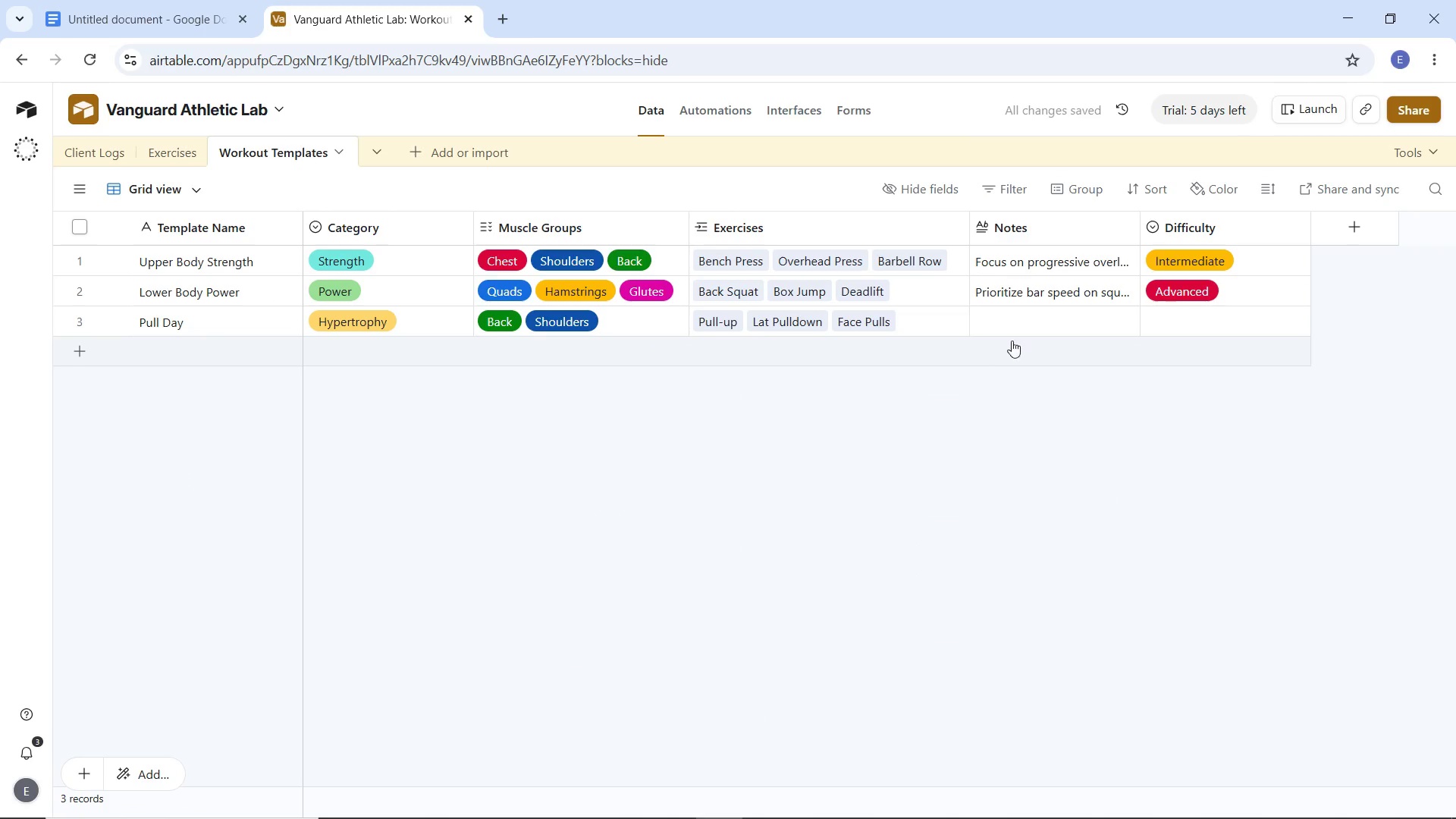 
double_click([1018, 321])
 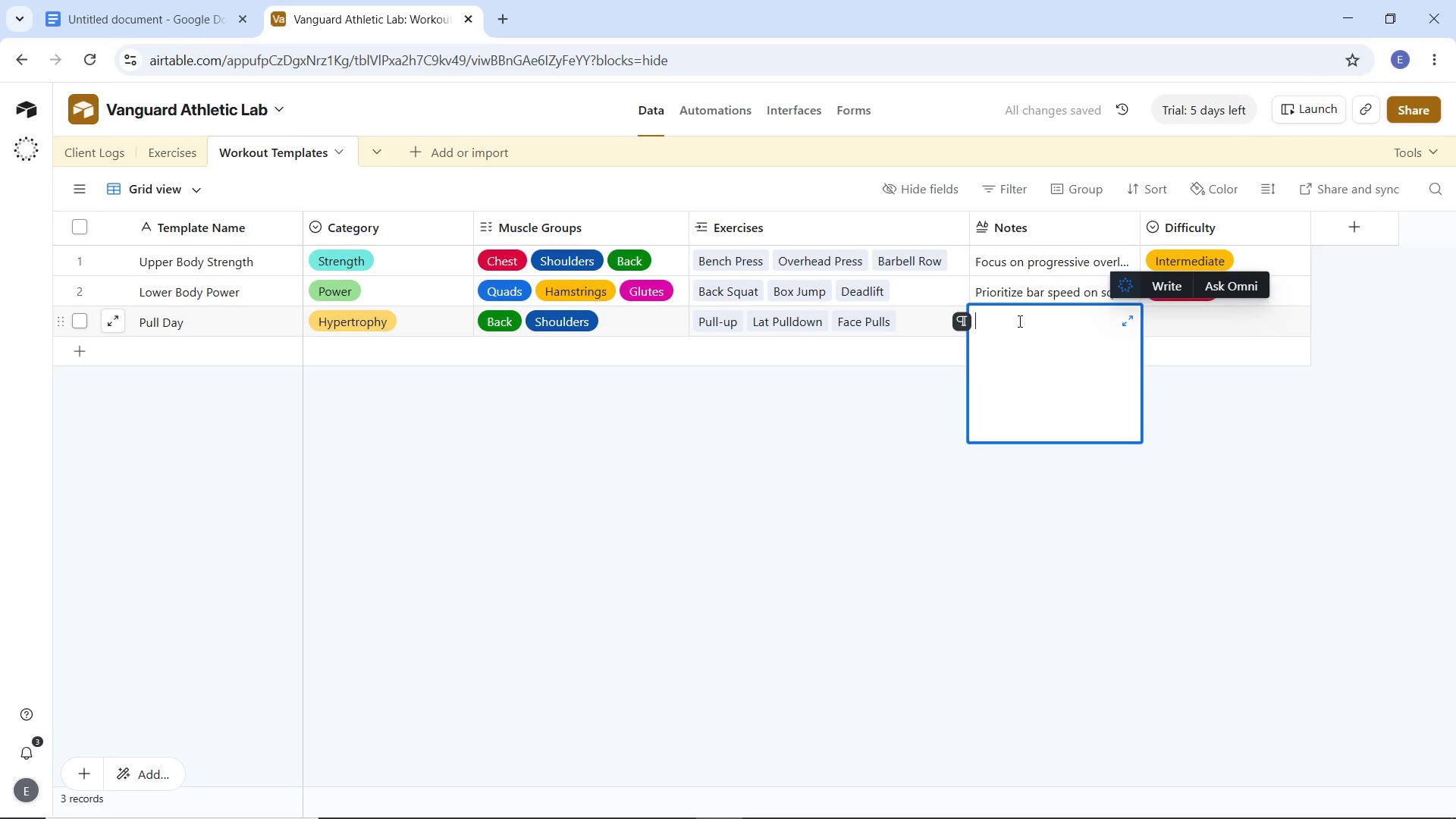 
type(Control the )
 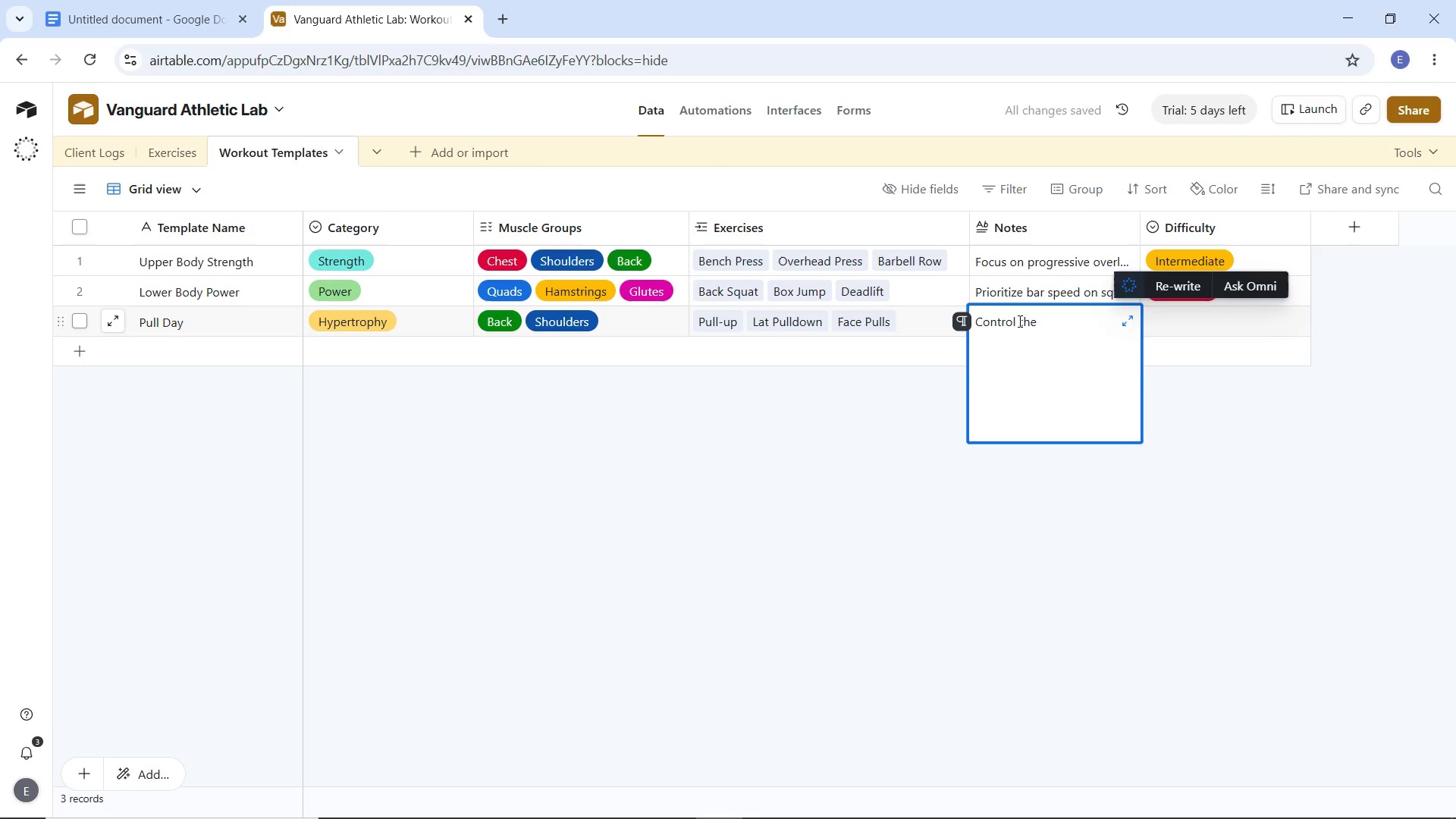 
type(eccentric phase on all pulling movements)
 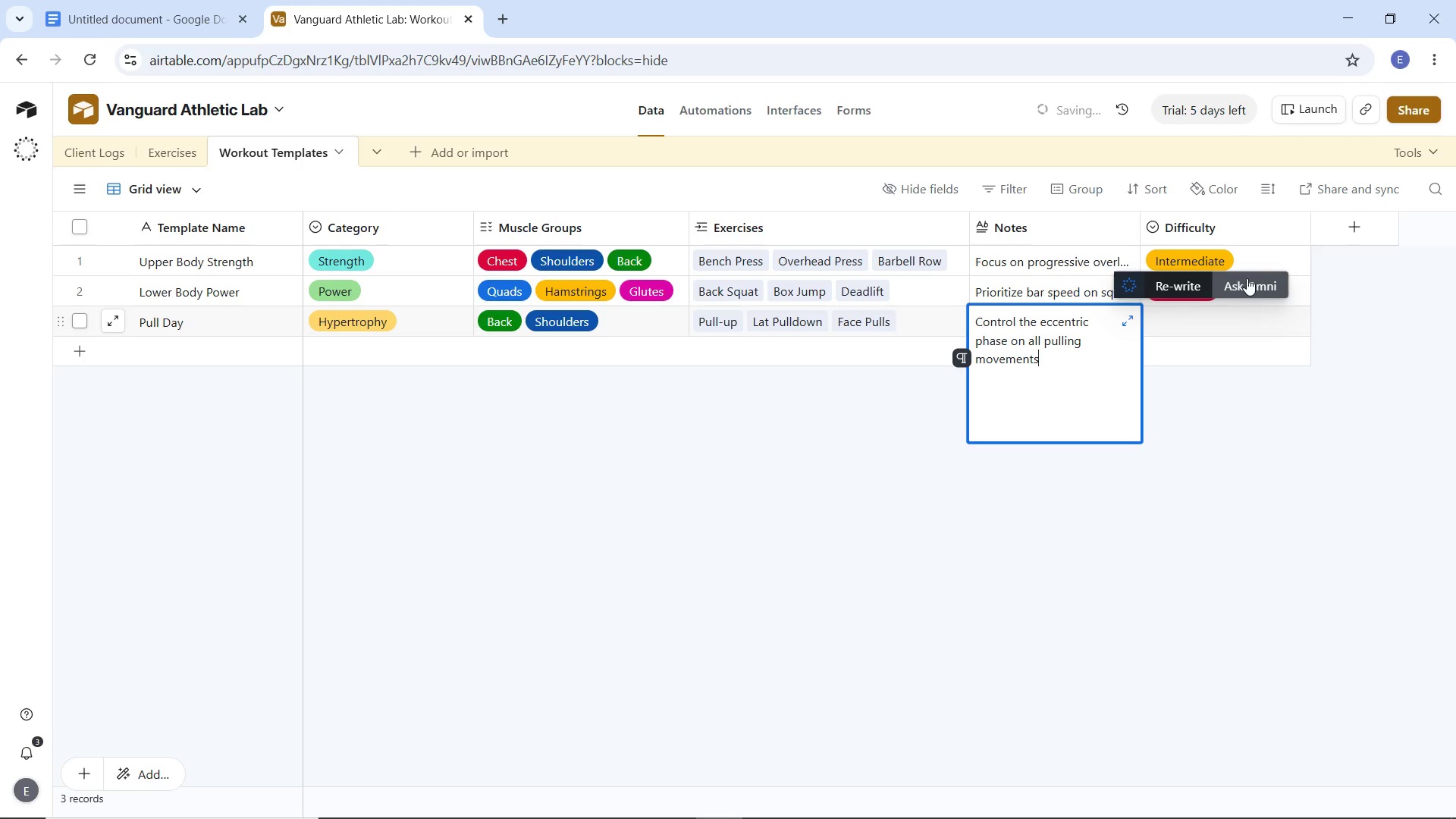 
left_click([1222, 322])
 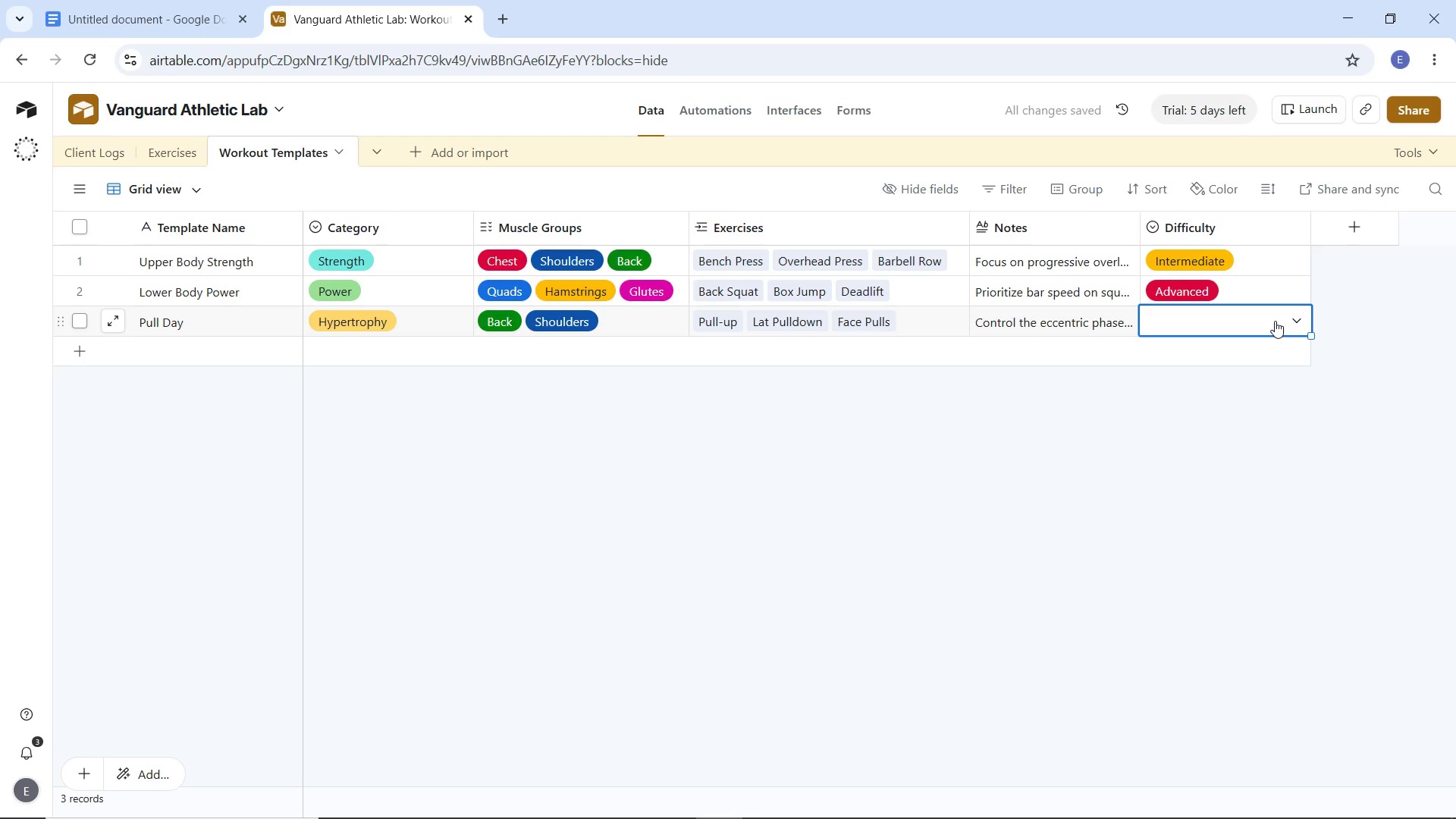 
left_click([1275, 321])
 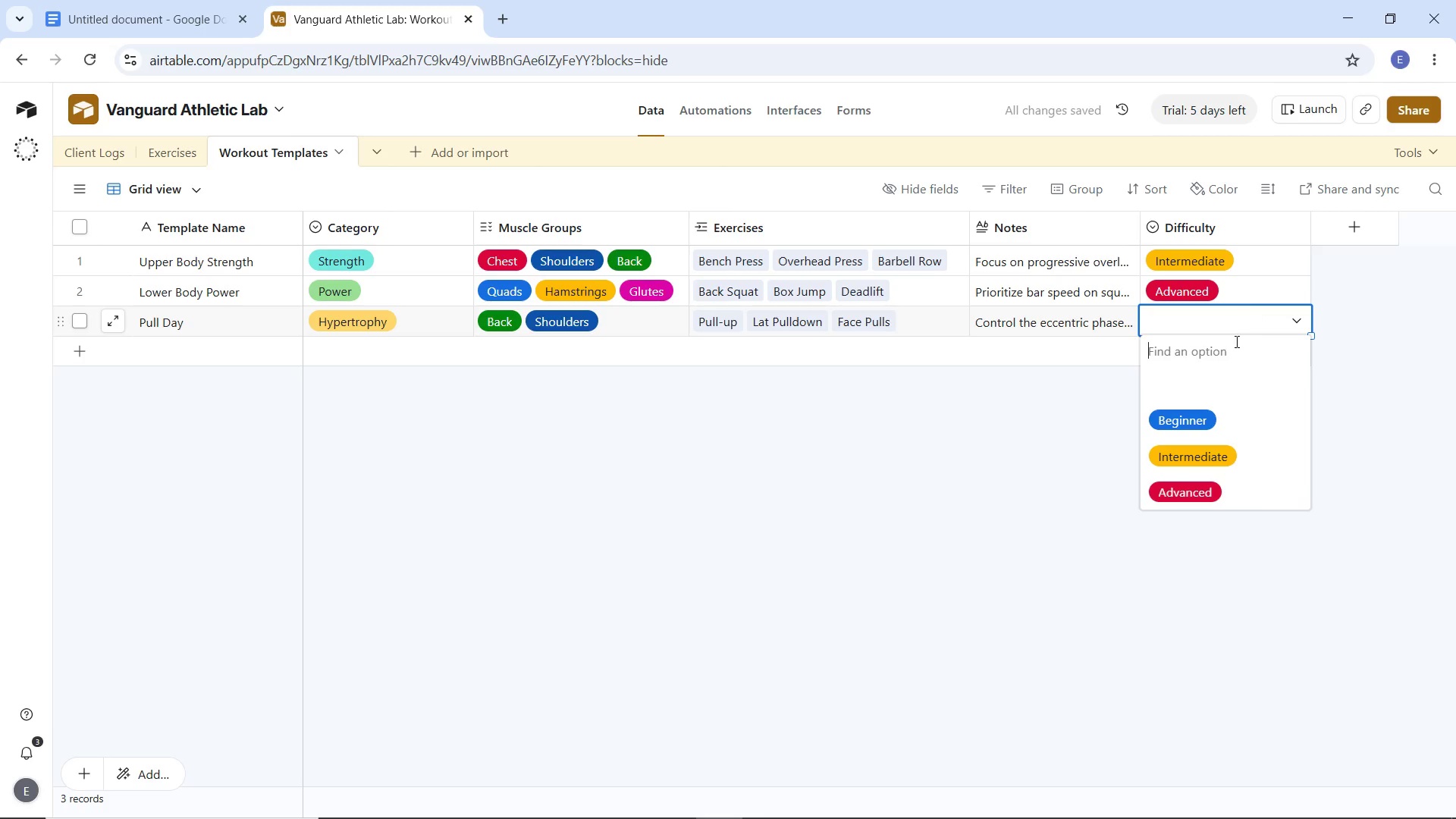 
left_click([1185, 456])
 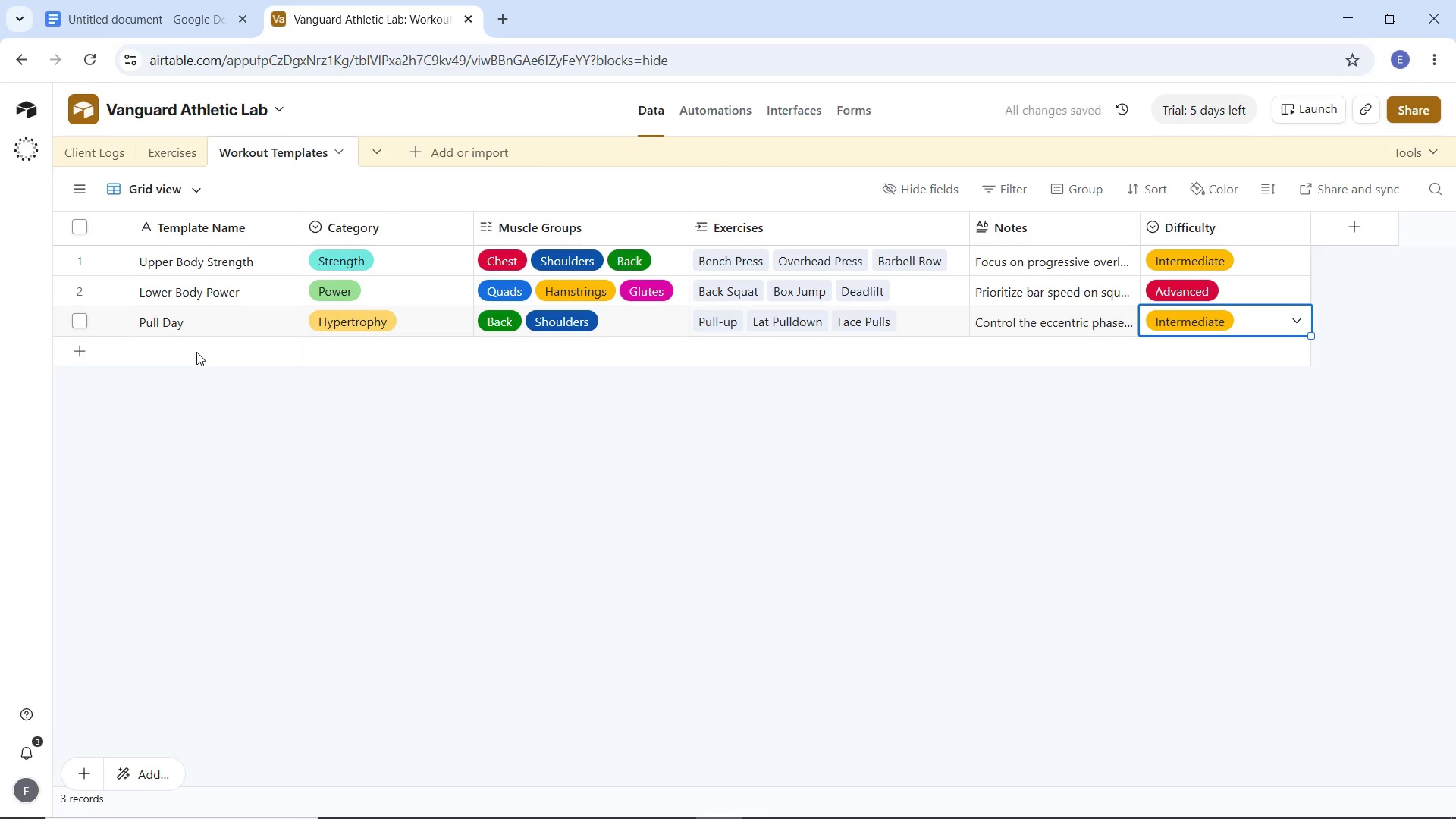 
double_click([196, 351])
 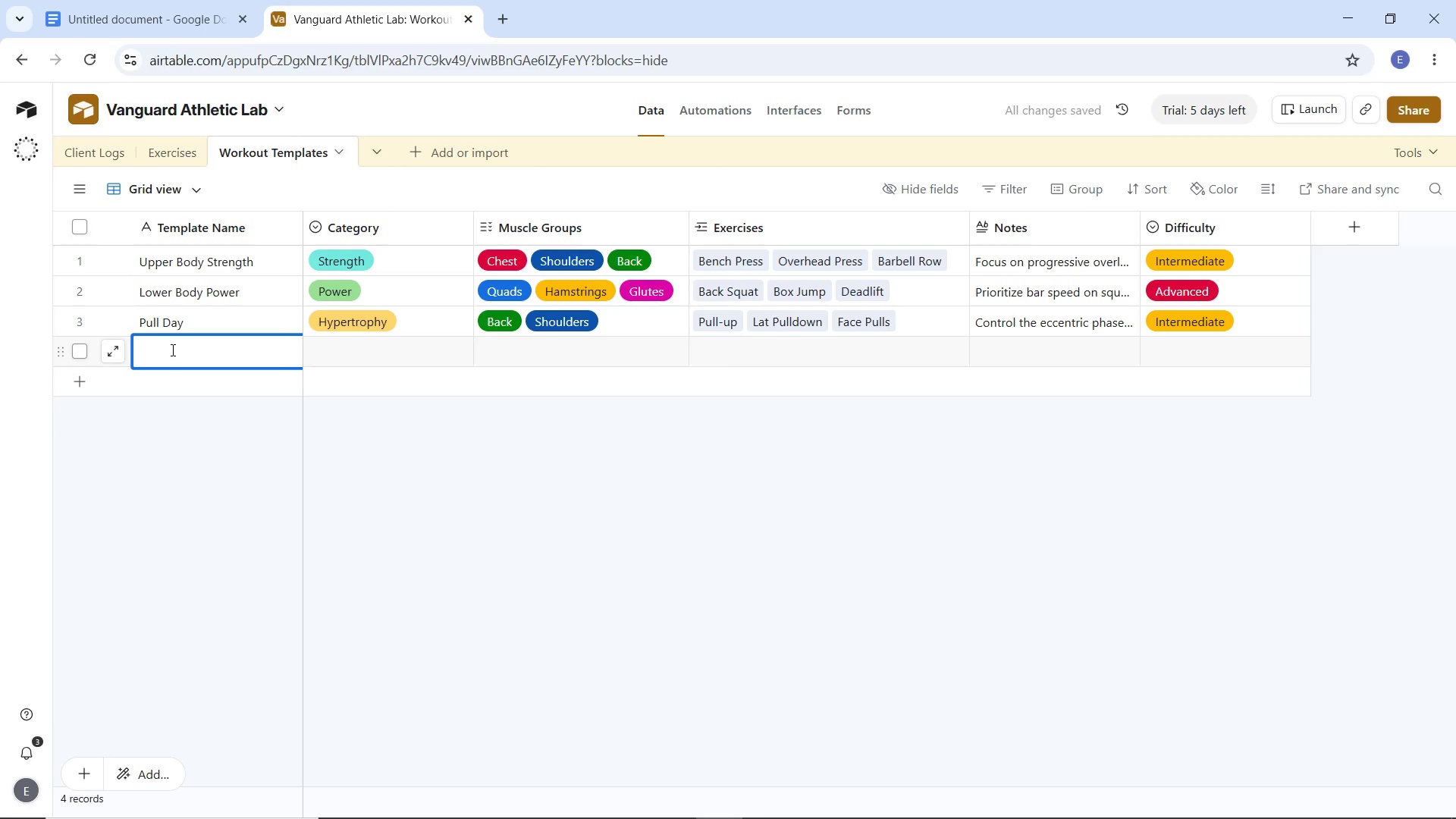 
type(Hypertrophy Circuit)
 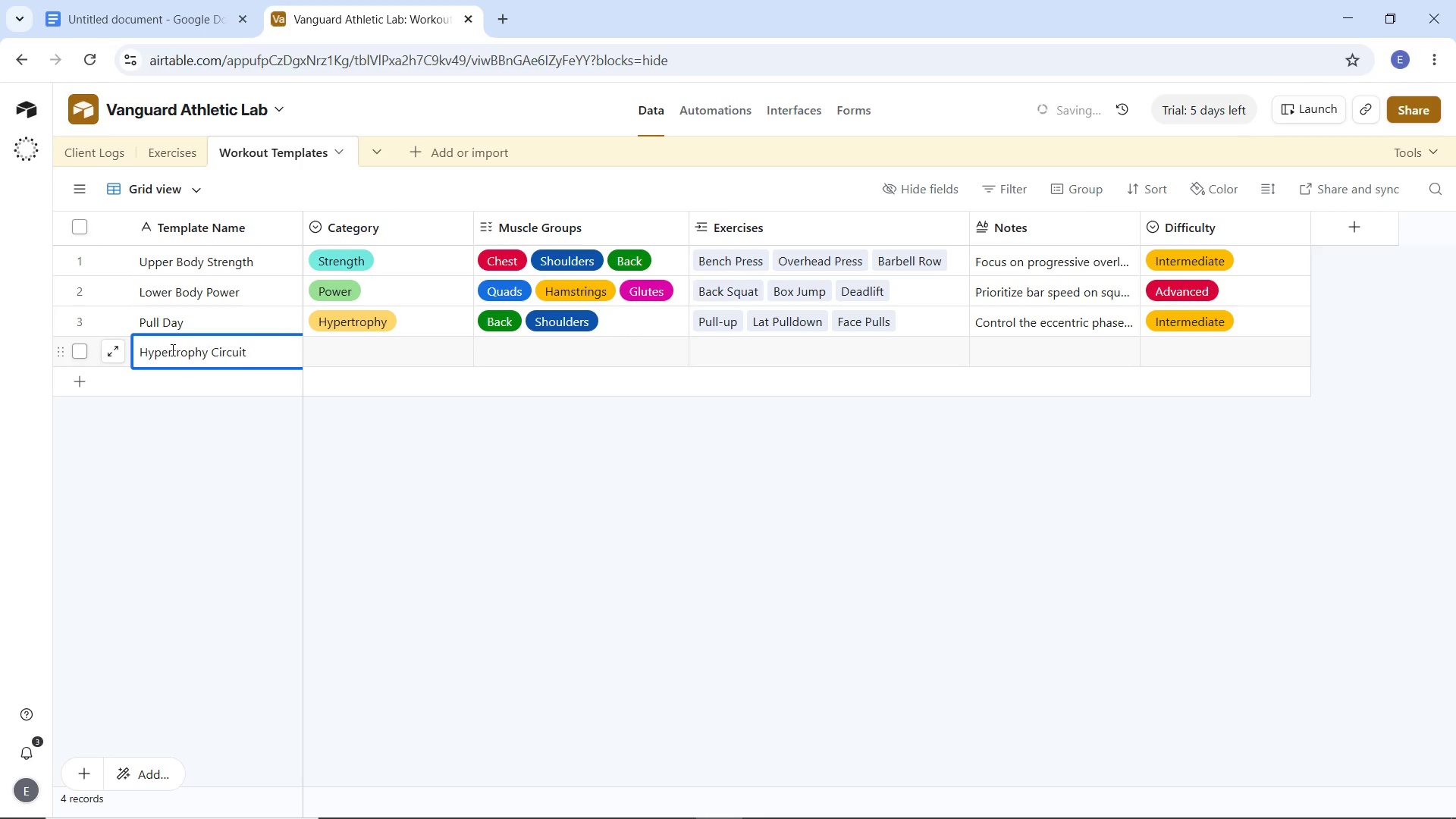 
left_click([351, 355])
 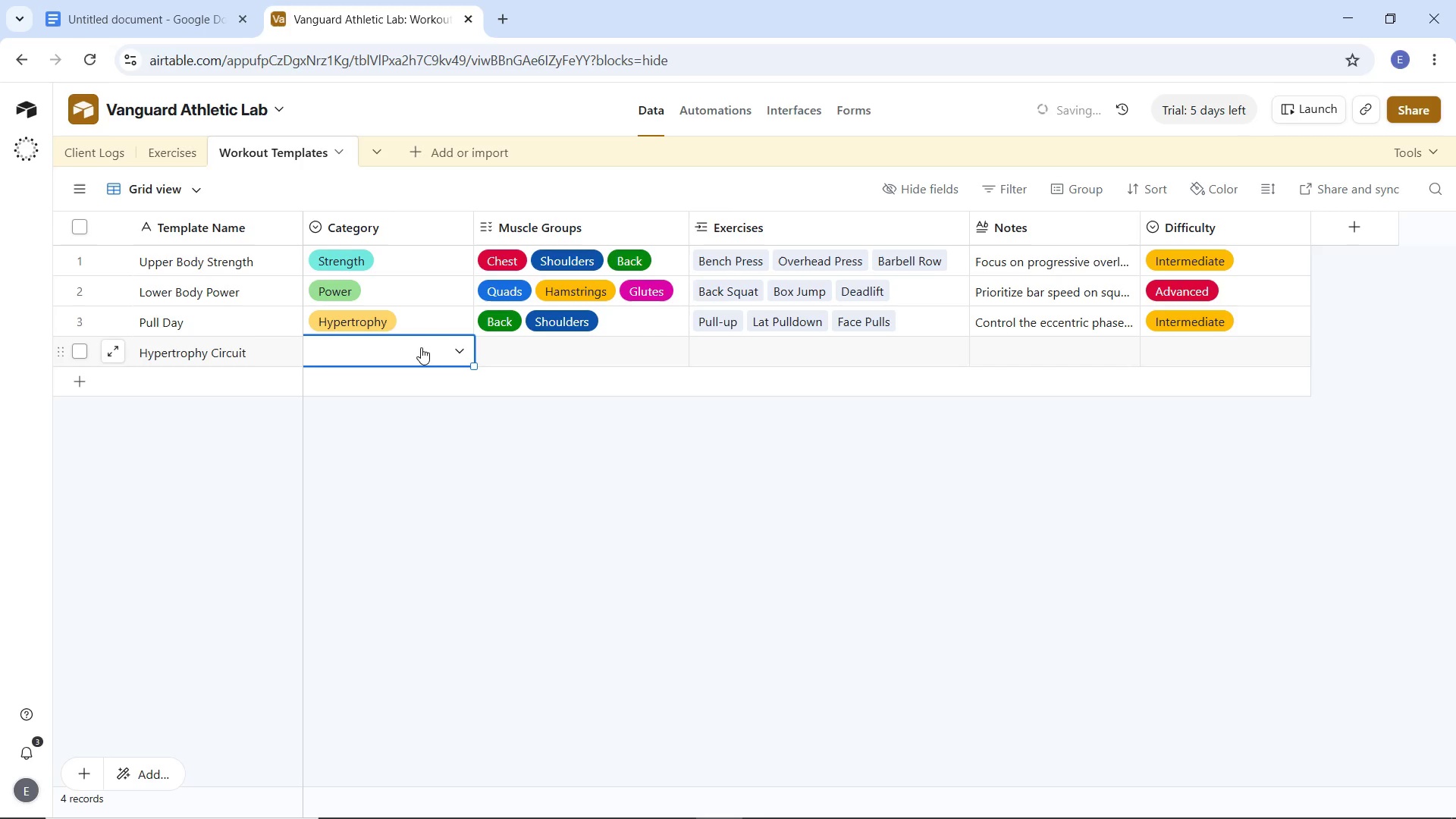 
left_click([425, 347])
 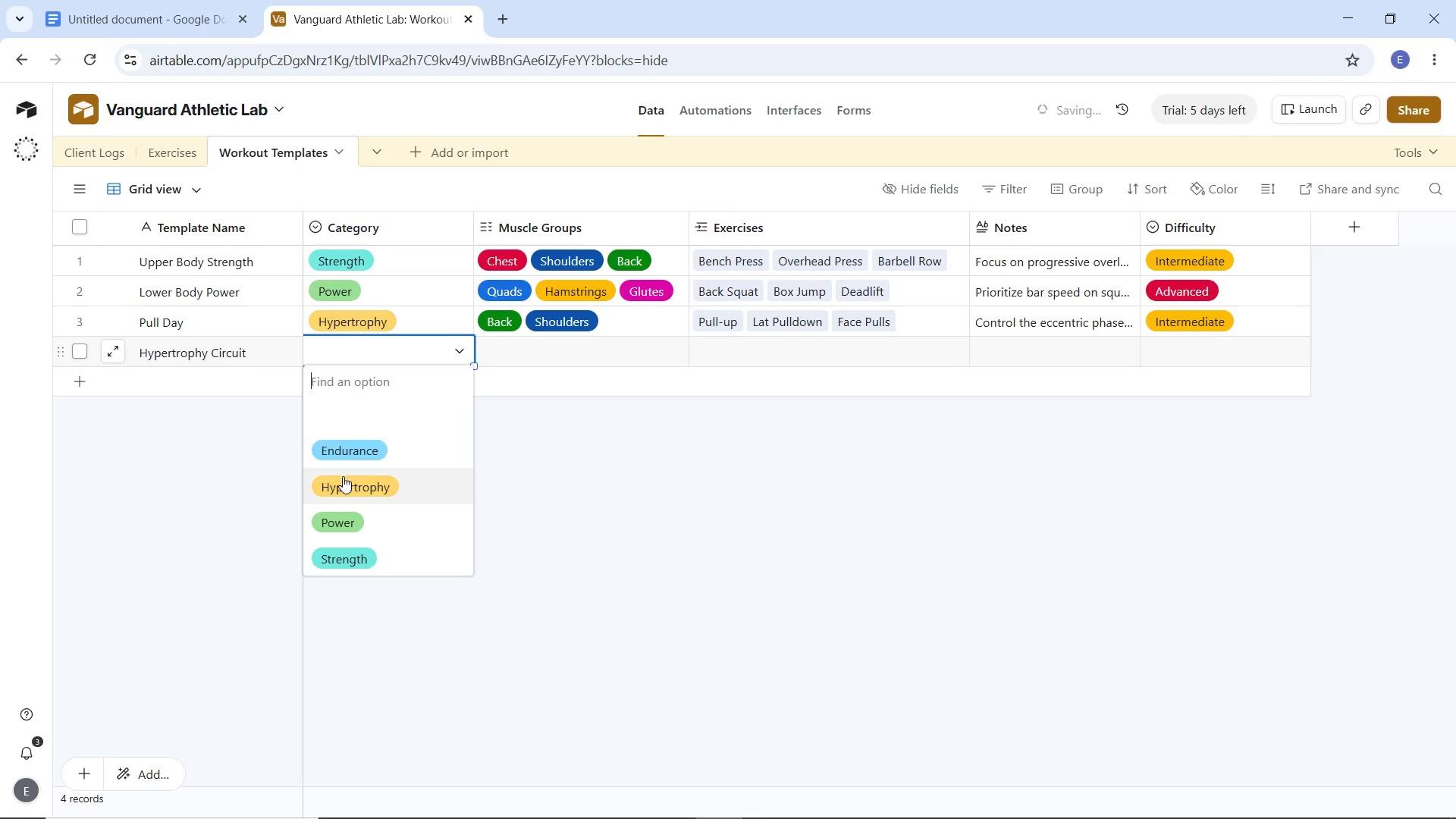 
left_click([344, 478])
 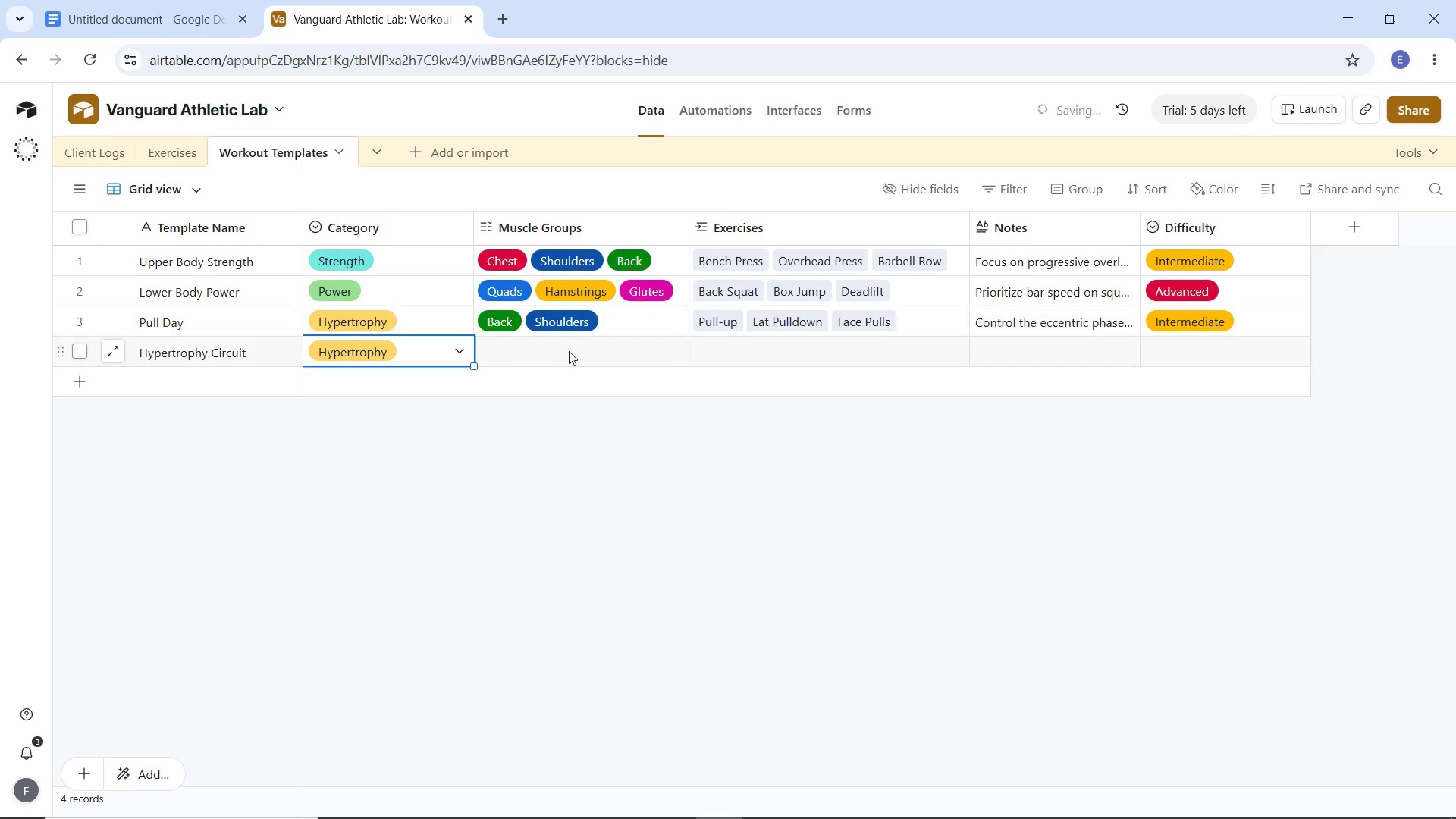 
left_click([568, 351])
 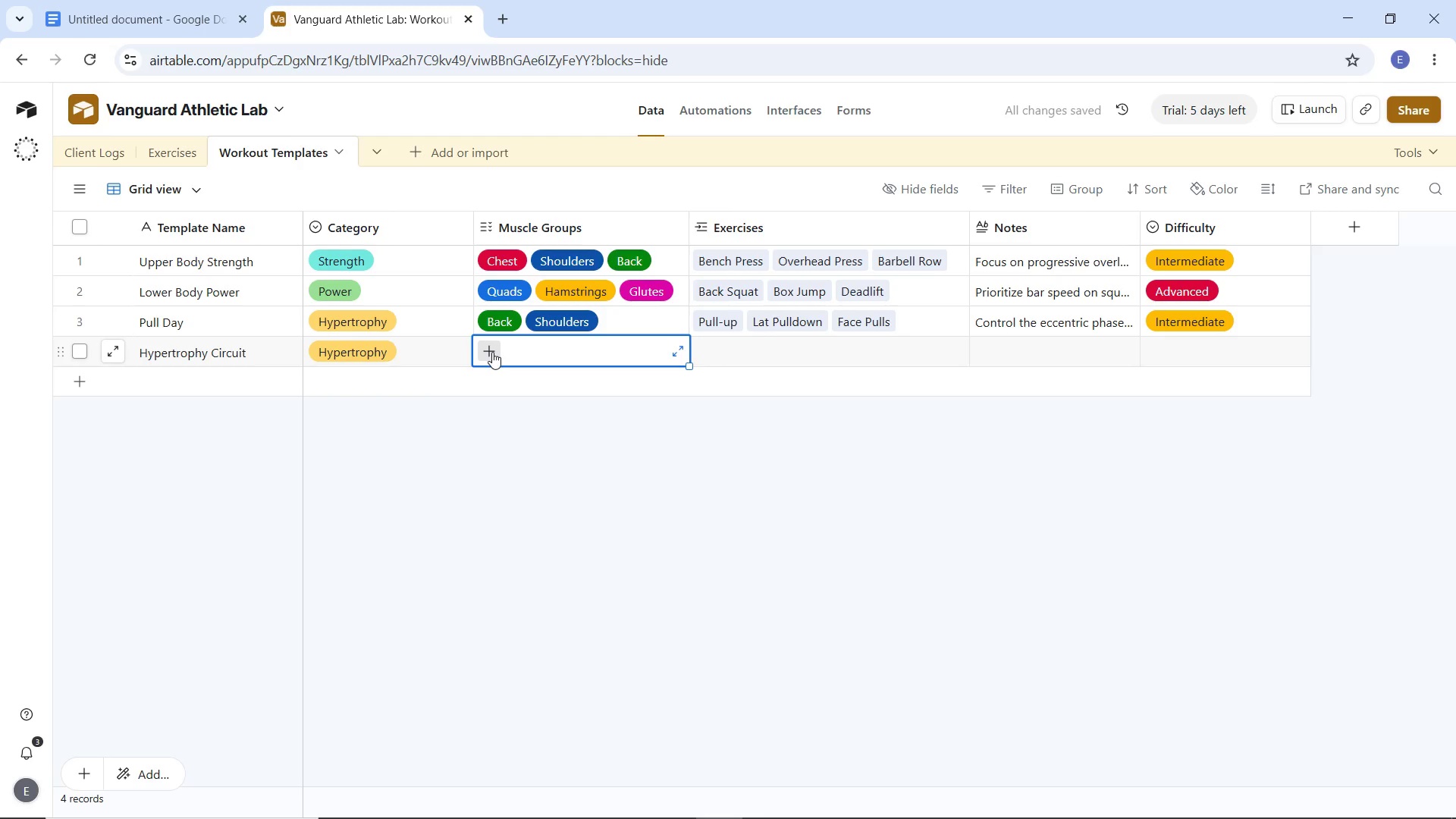 
left_click([492, 352])
 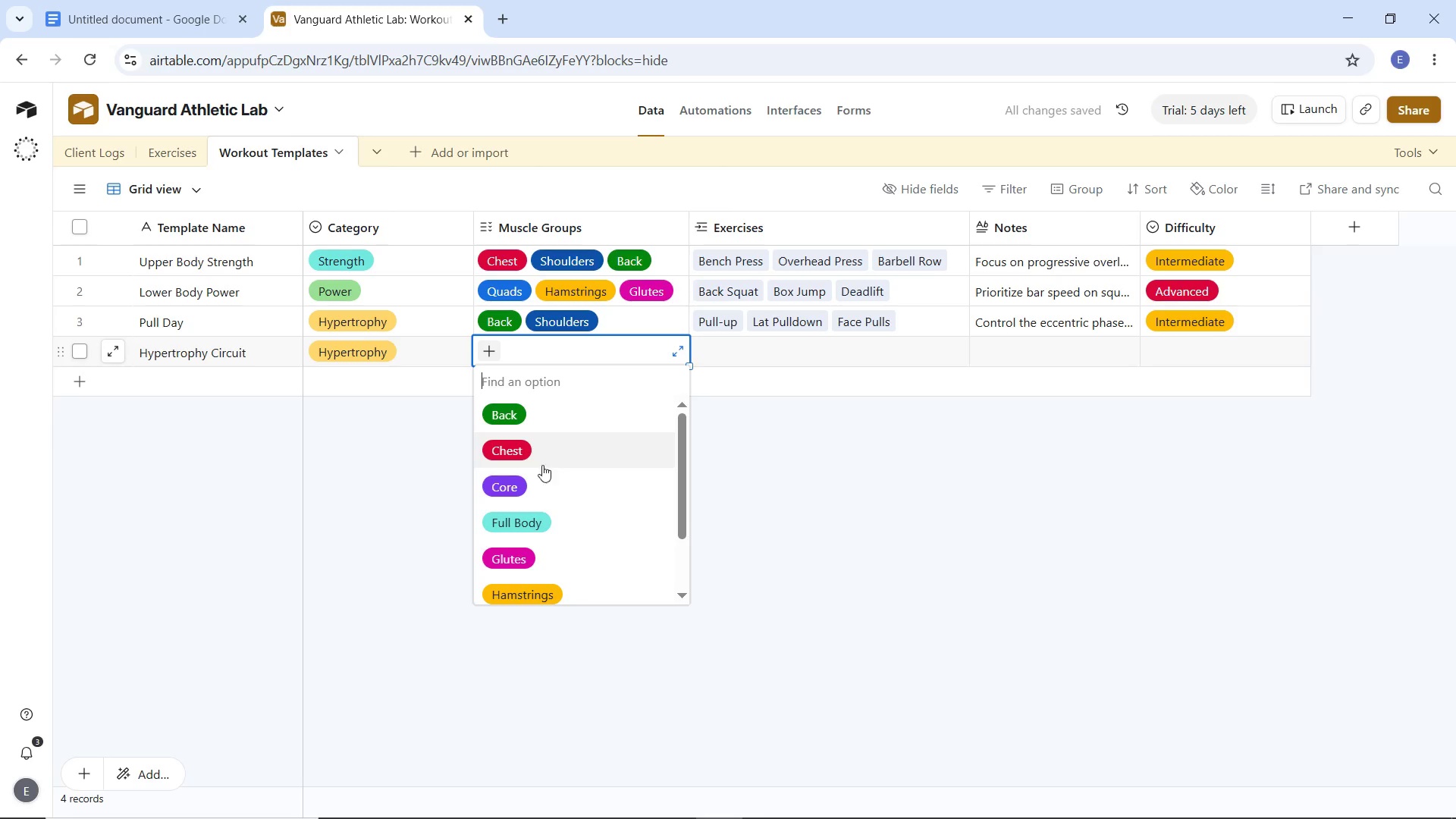 
scroll: coordinate [542, 477], scroll_direction: down, amount: 5.0
 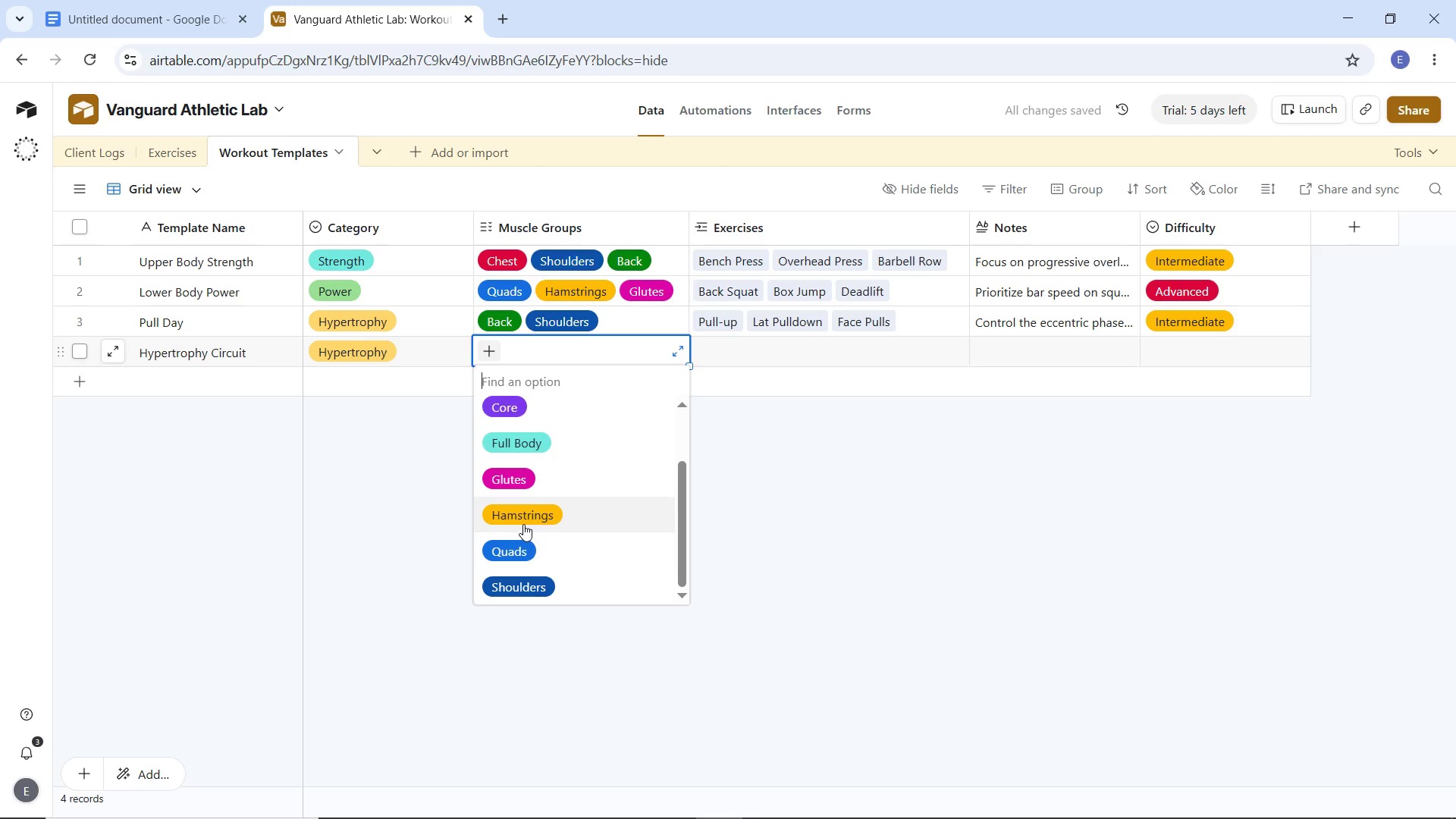 
left_click([523, 536])
 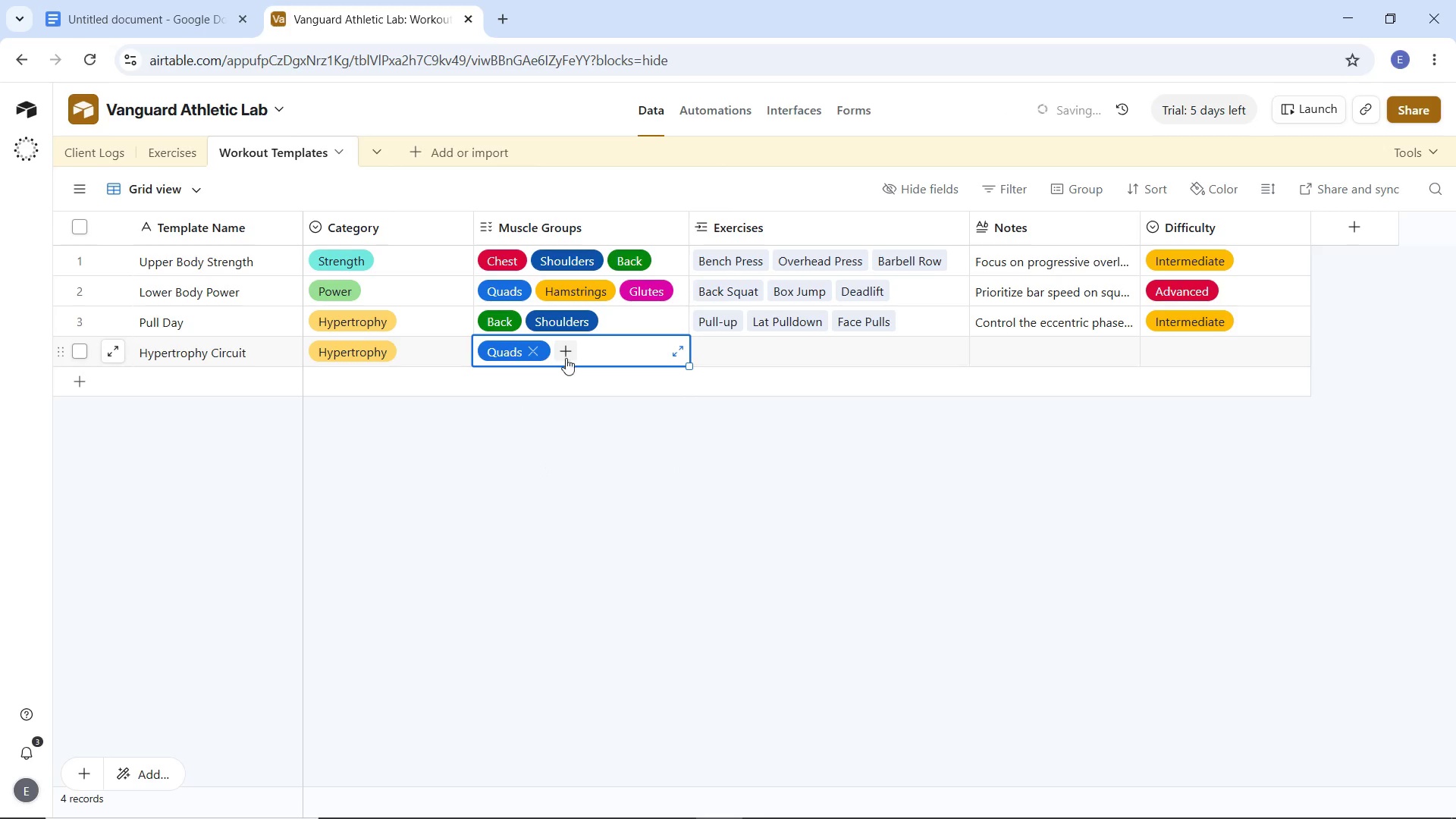 
left_click([570, 352])
 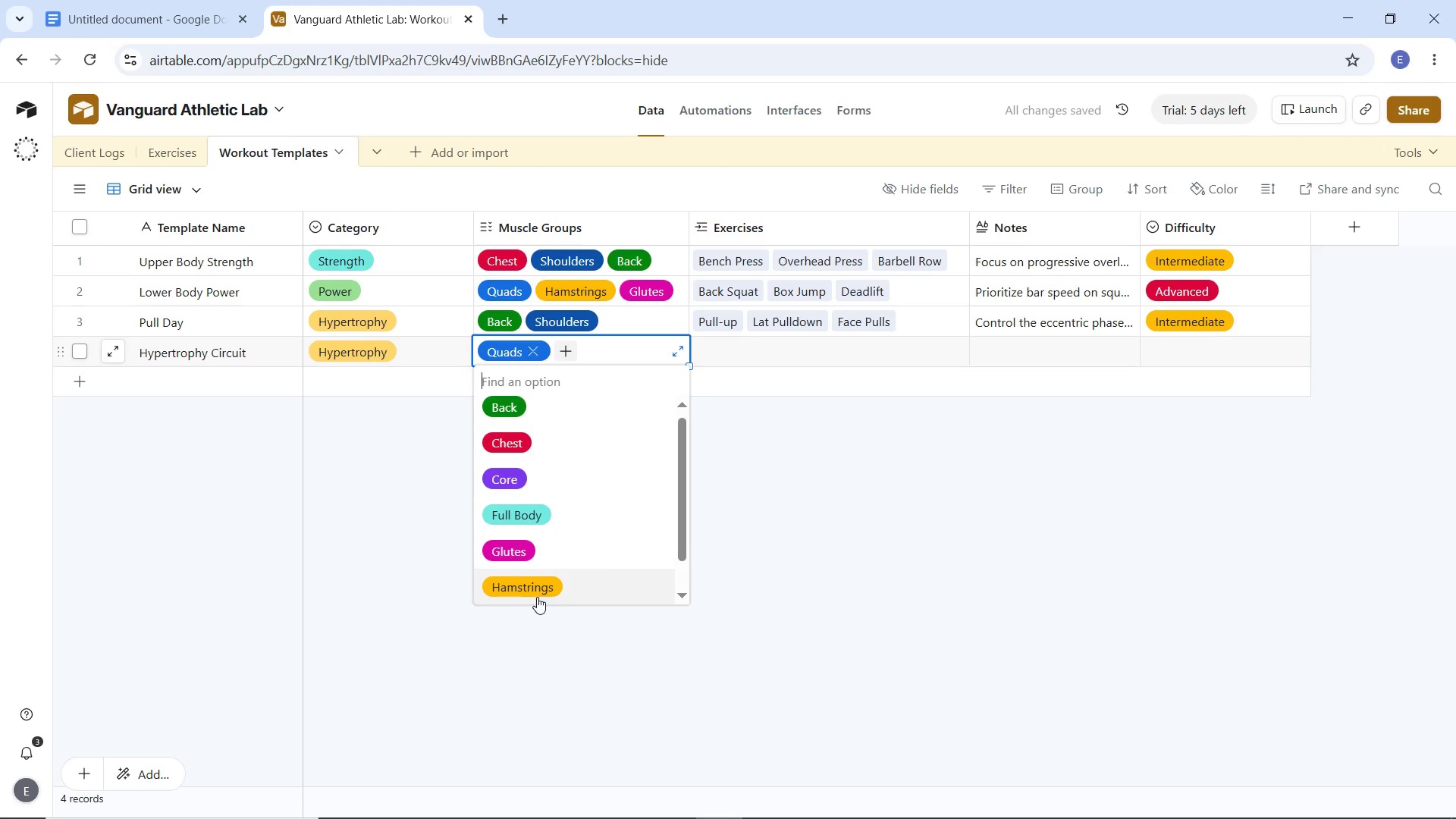 
left_click([533, 575])
 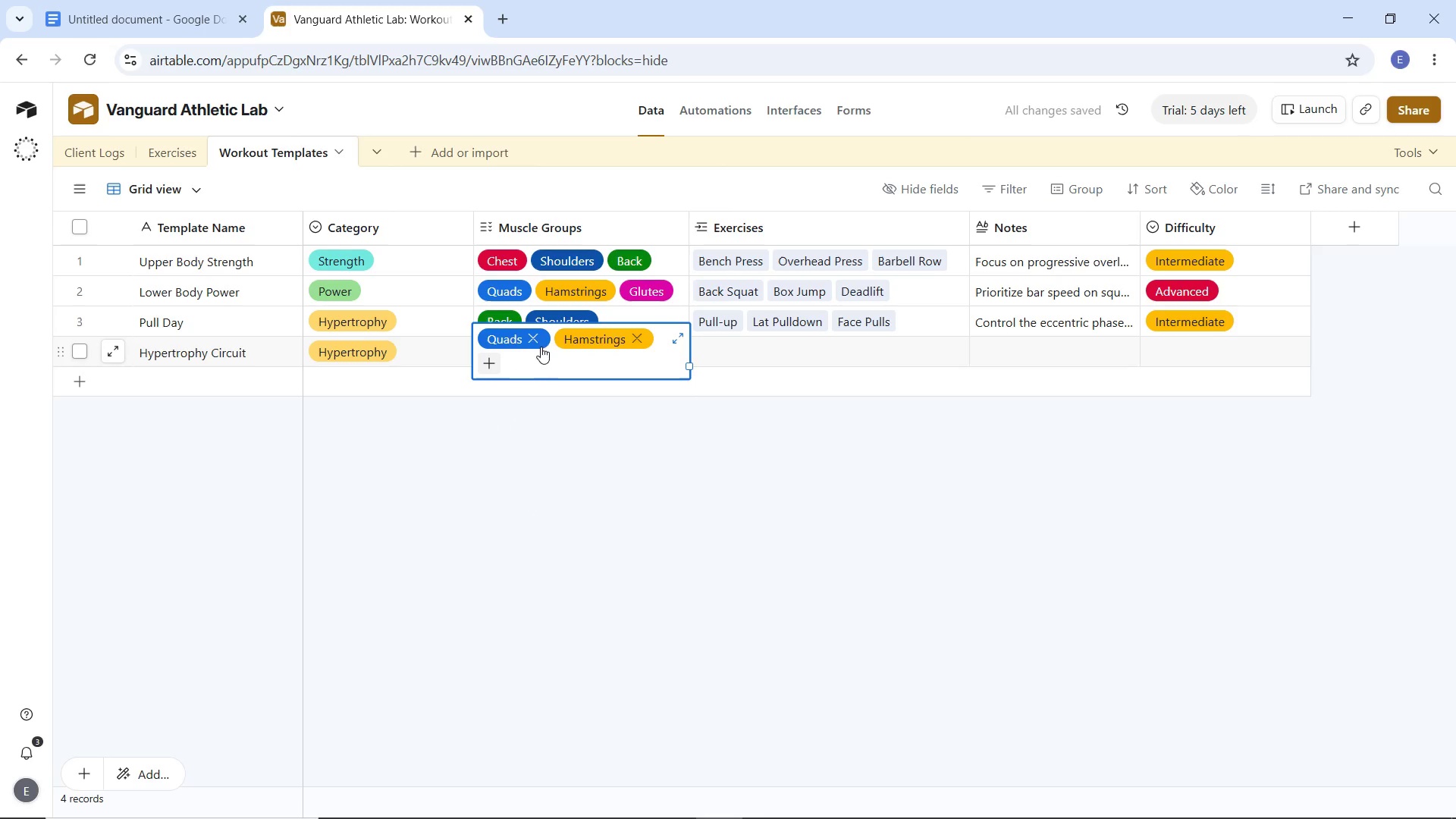 
left_click([482, 370])
 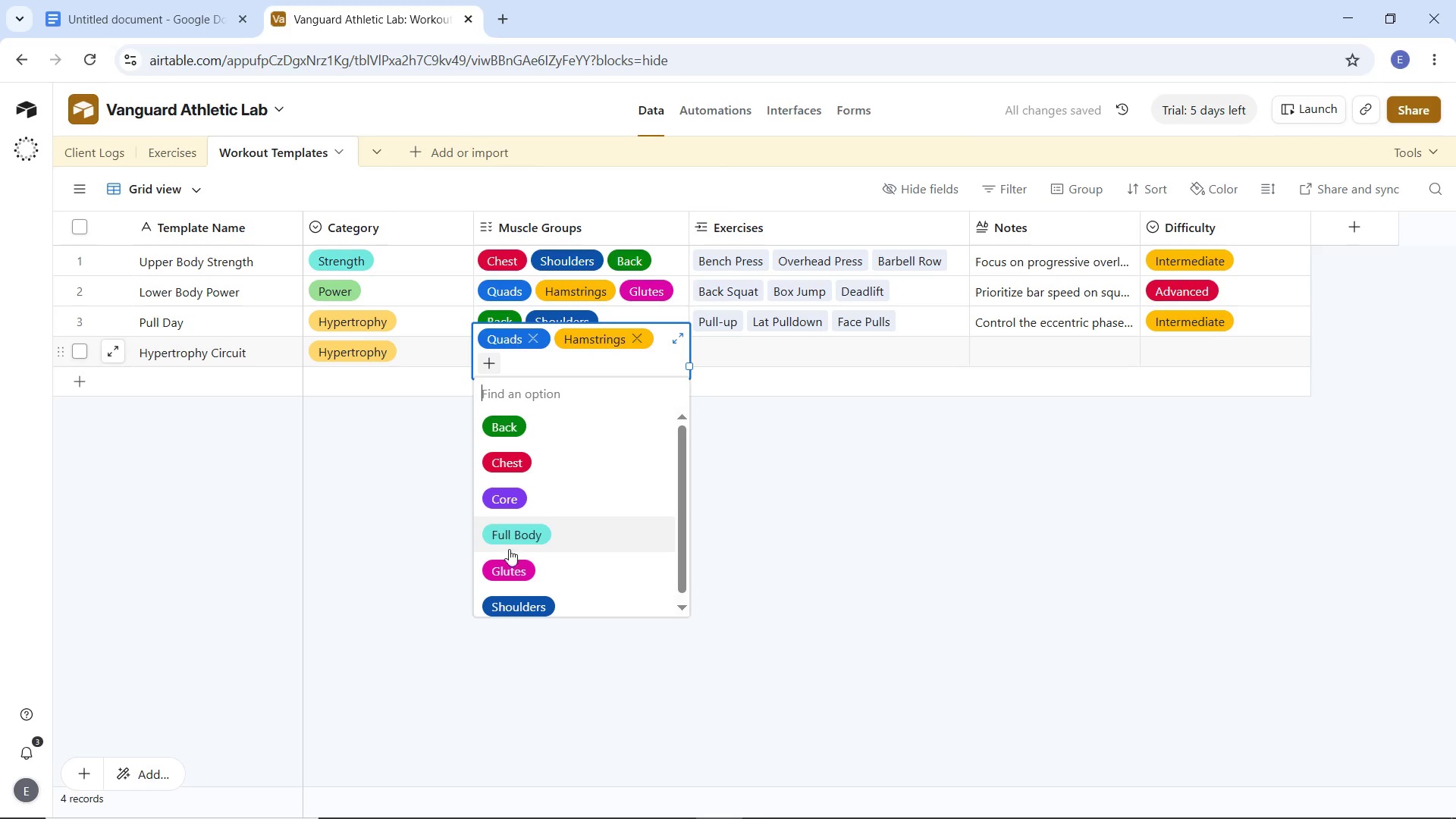 
left_click([509, 564])
 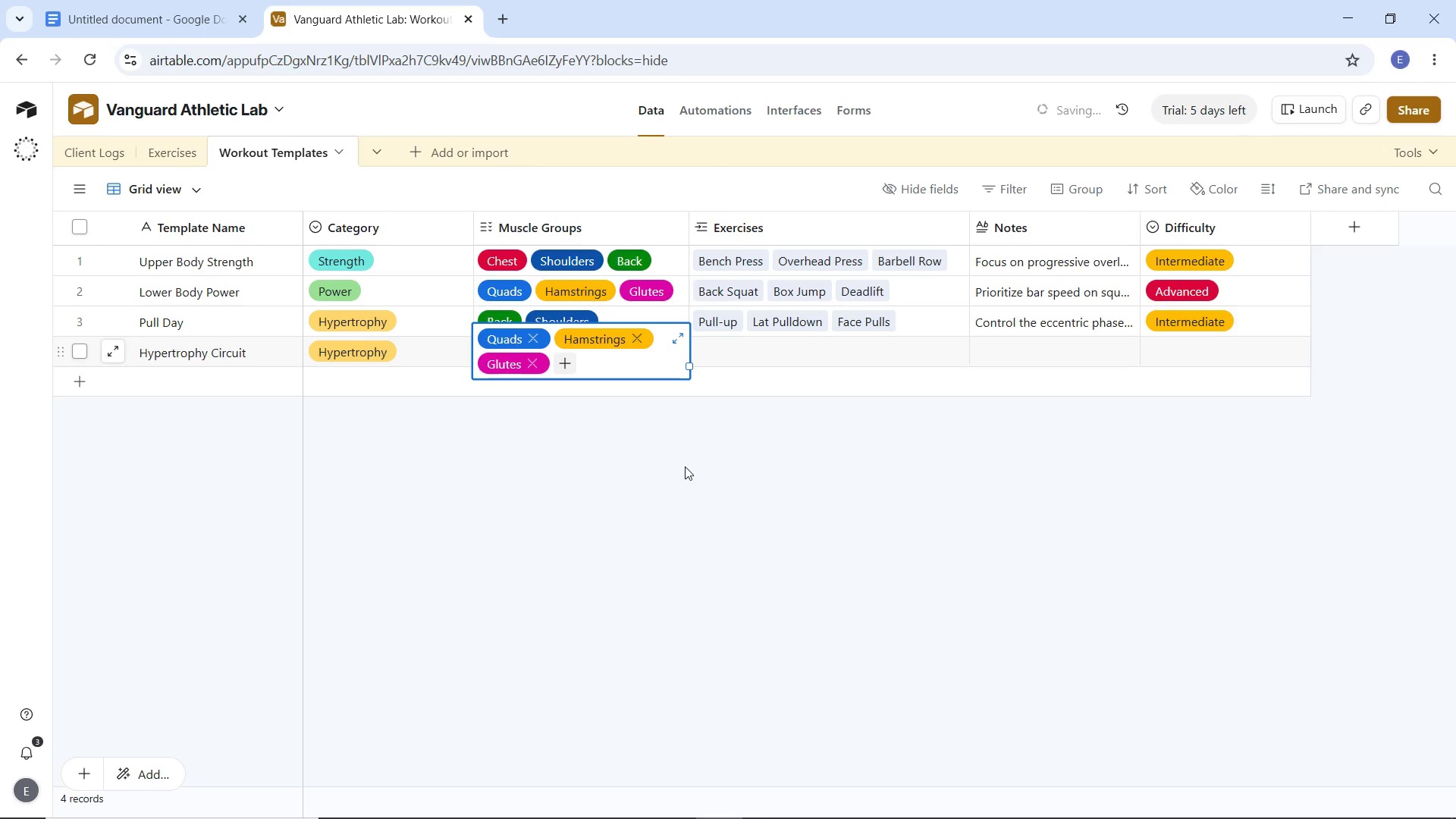 
left_click([686, 466])
 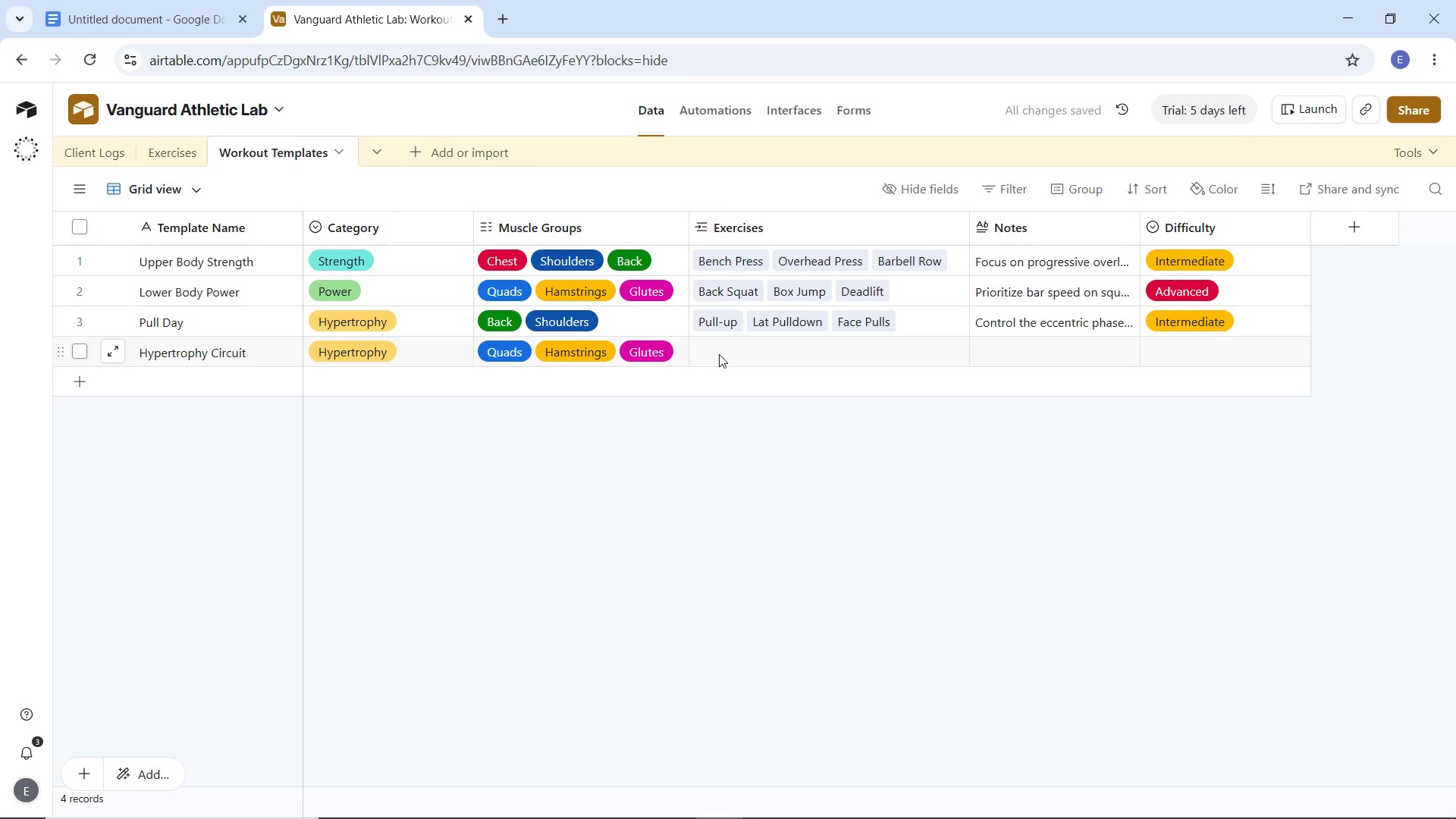 
left_click([719, 350])
 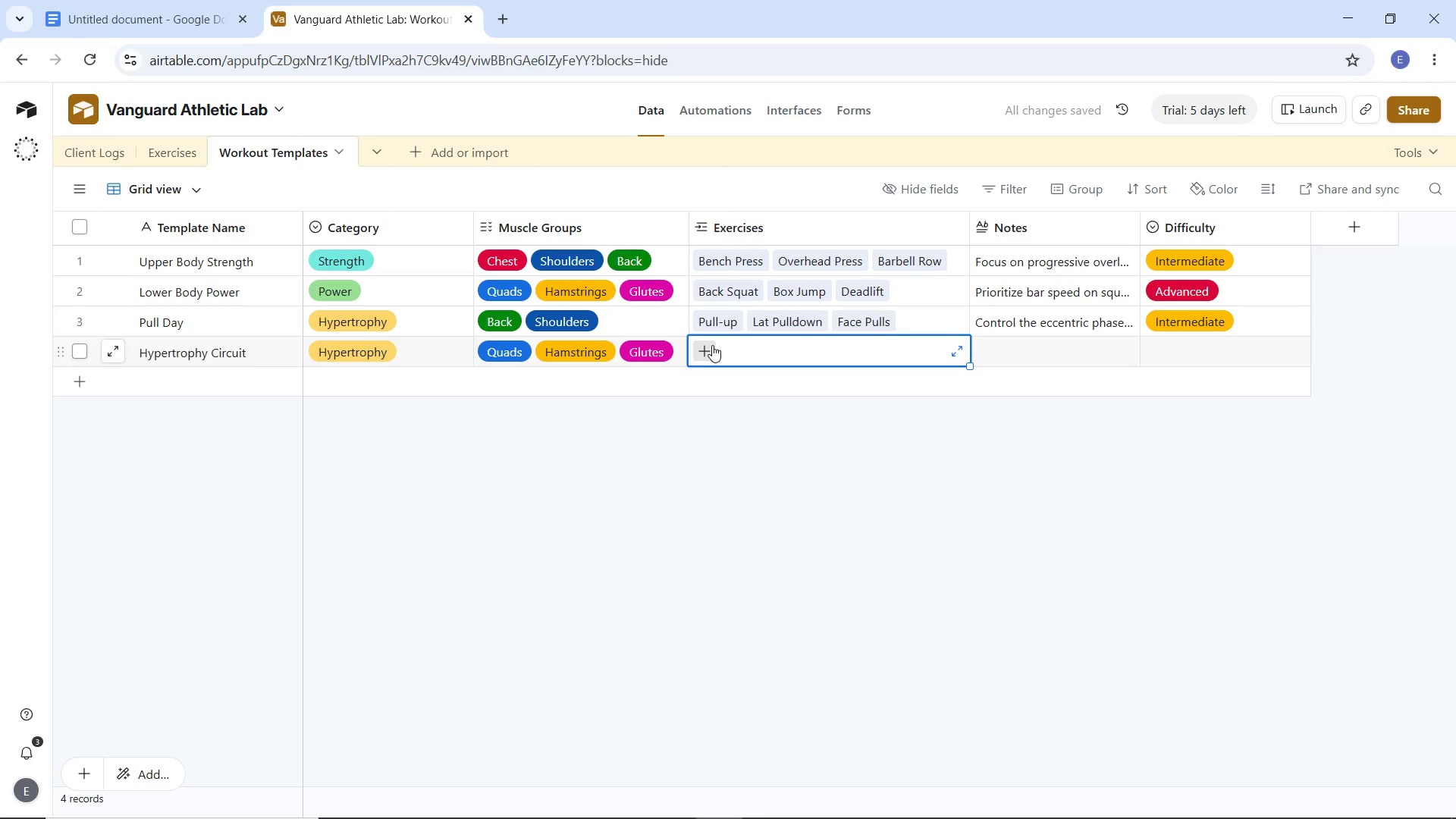 
left_click([712, 345])
 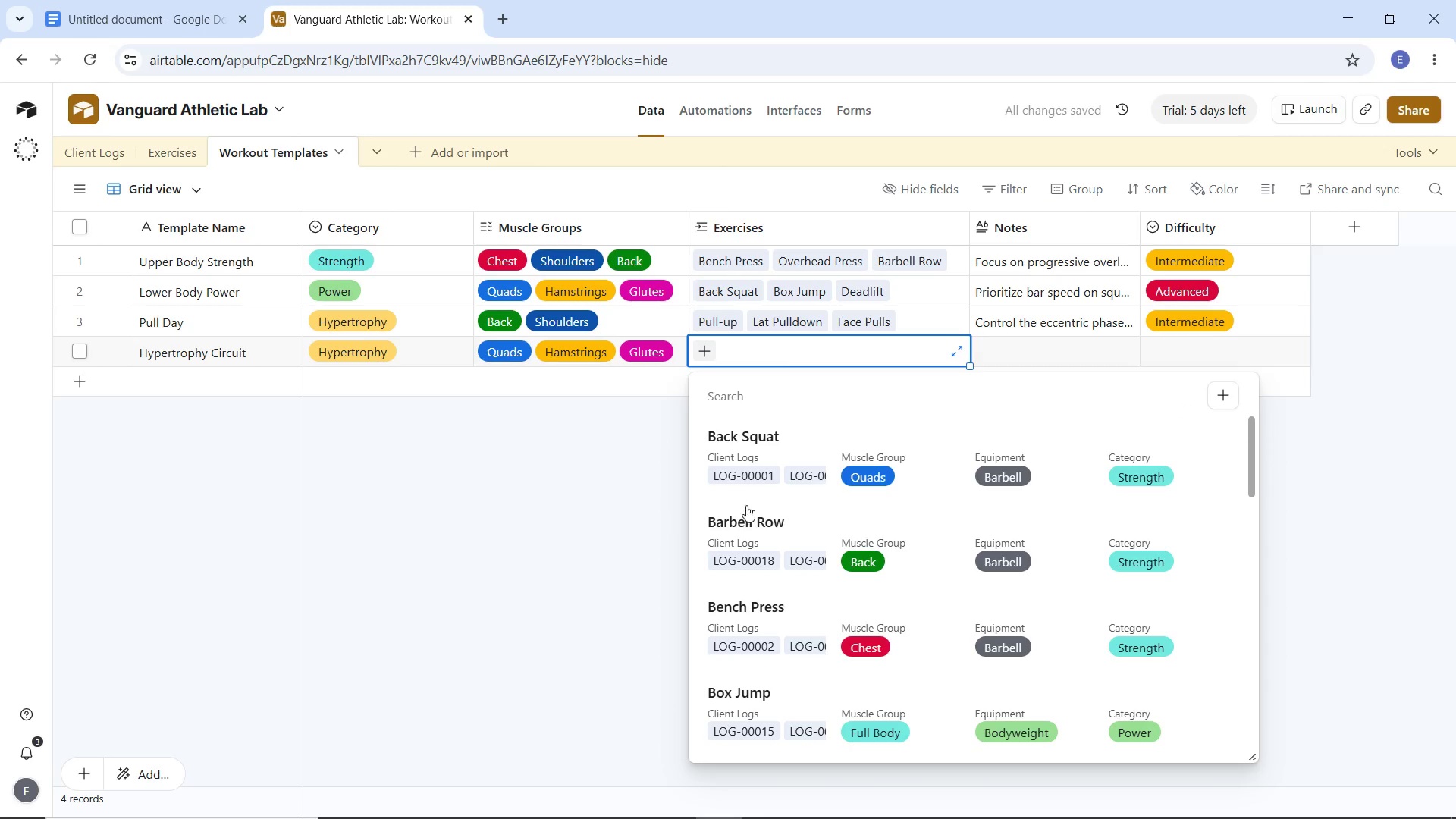 
scroll: coordinate [742, 532], scroll_direction: down, amount: 2.0
 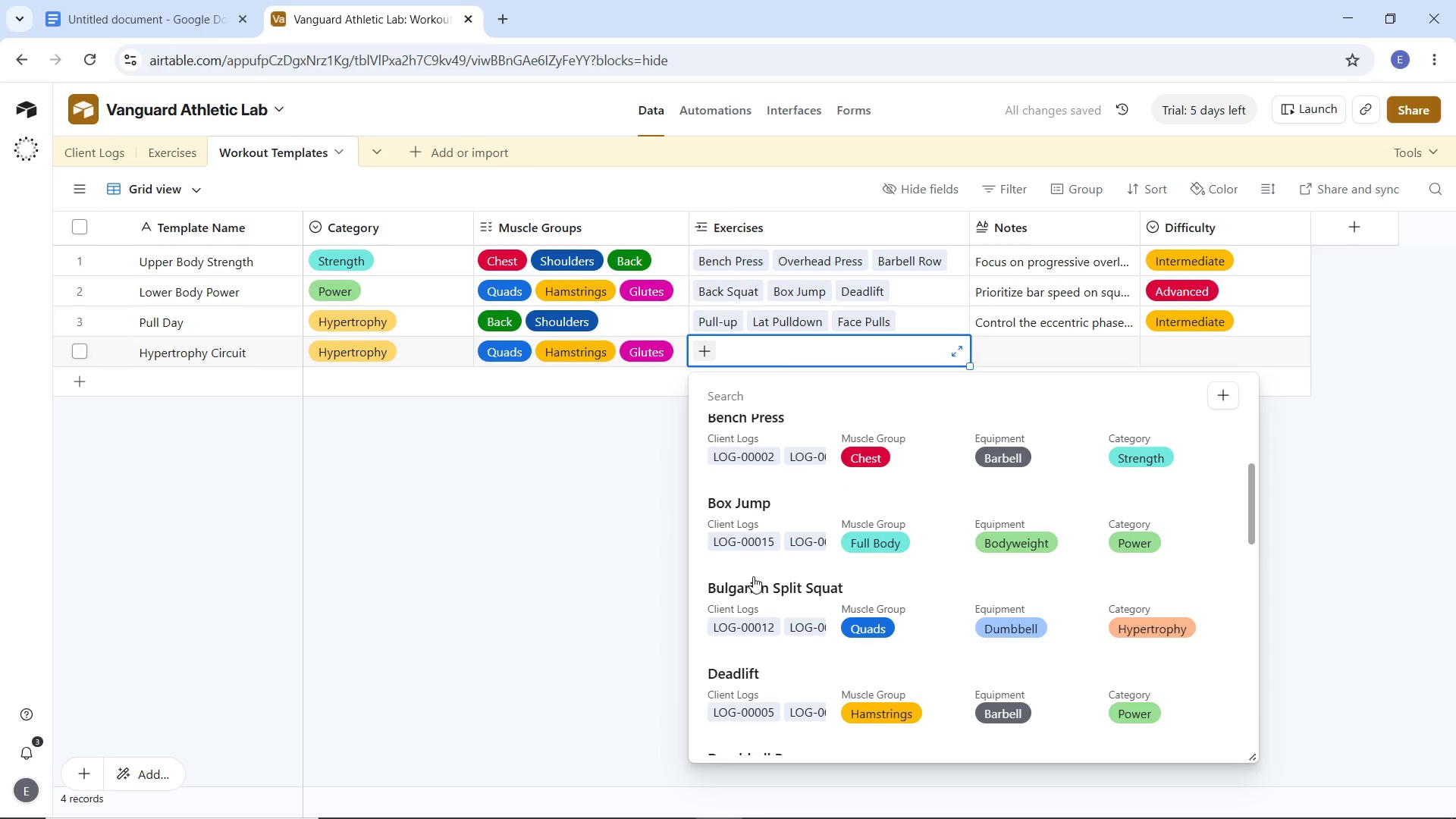 
left_click([753, 579])
 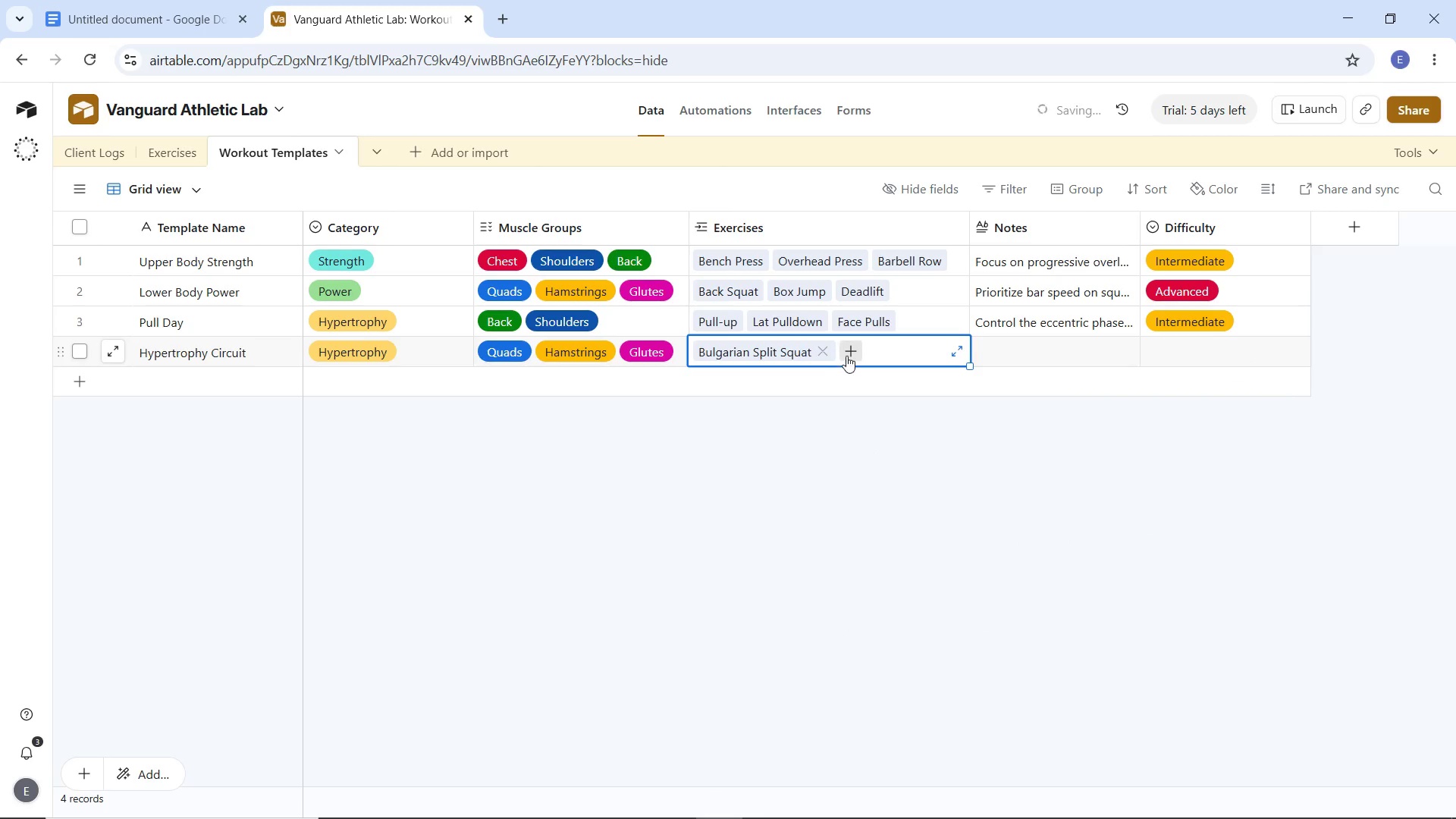 
left_click([847, 353])
 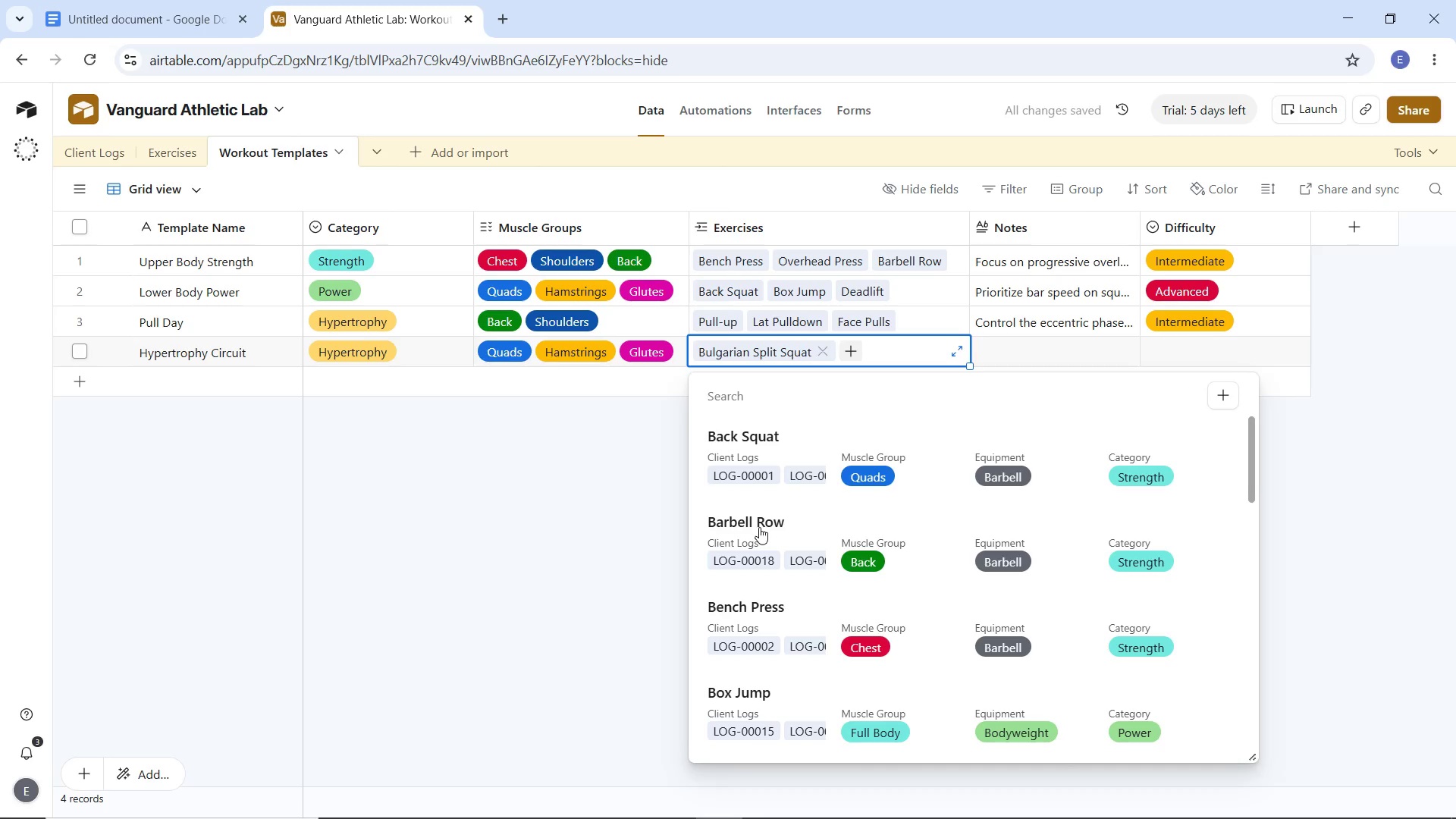 
scroll: coordinate [757, 547], scroll_direction: down, amount: 6.0
 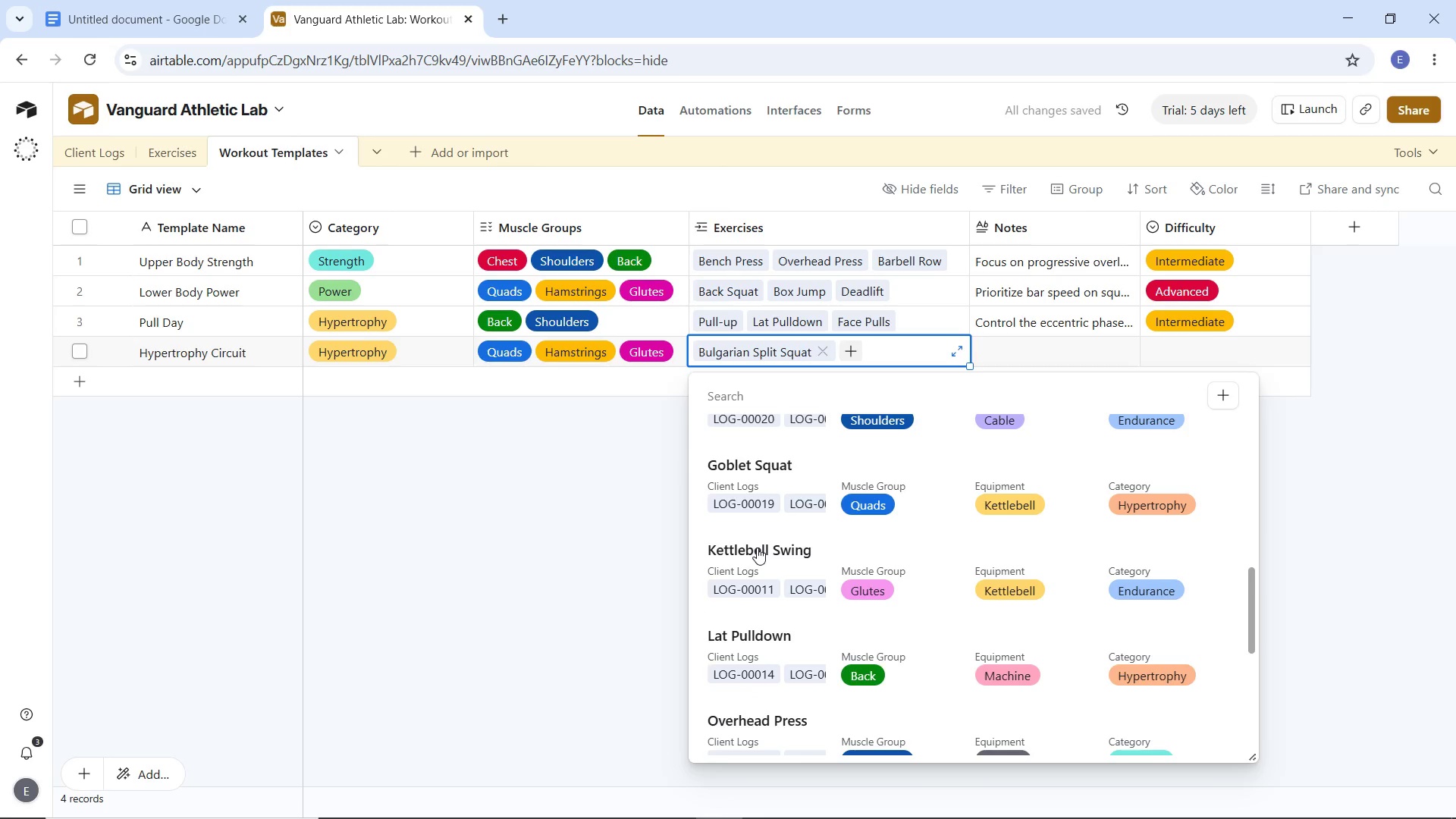 
left_click([757, 548])
 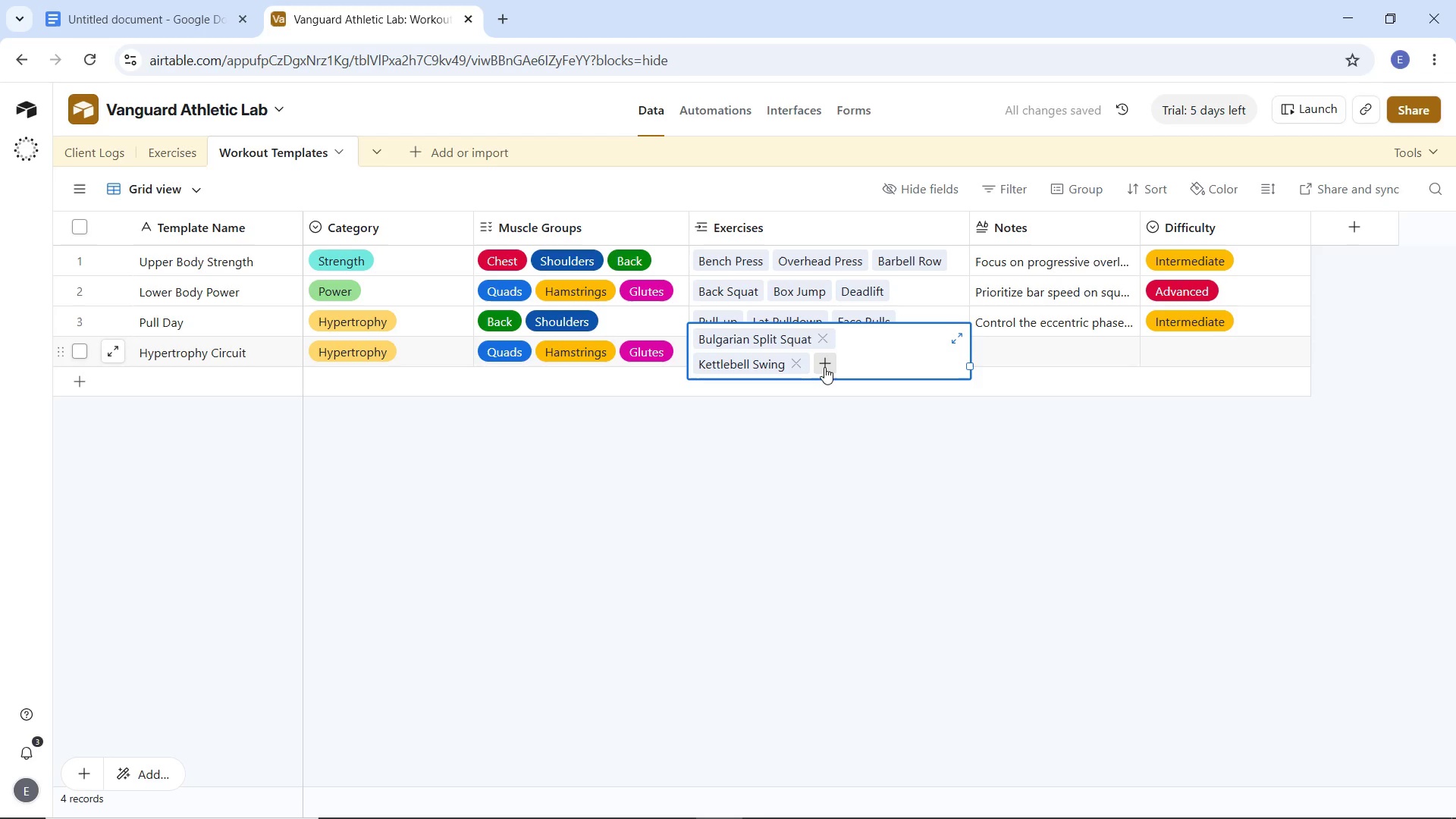 
left_click([824, 367])
 